 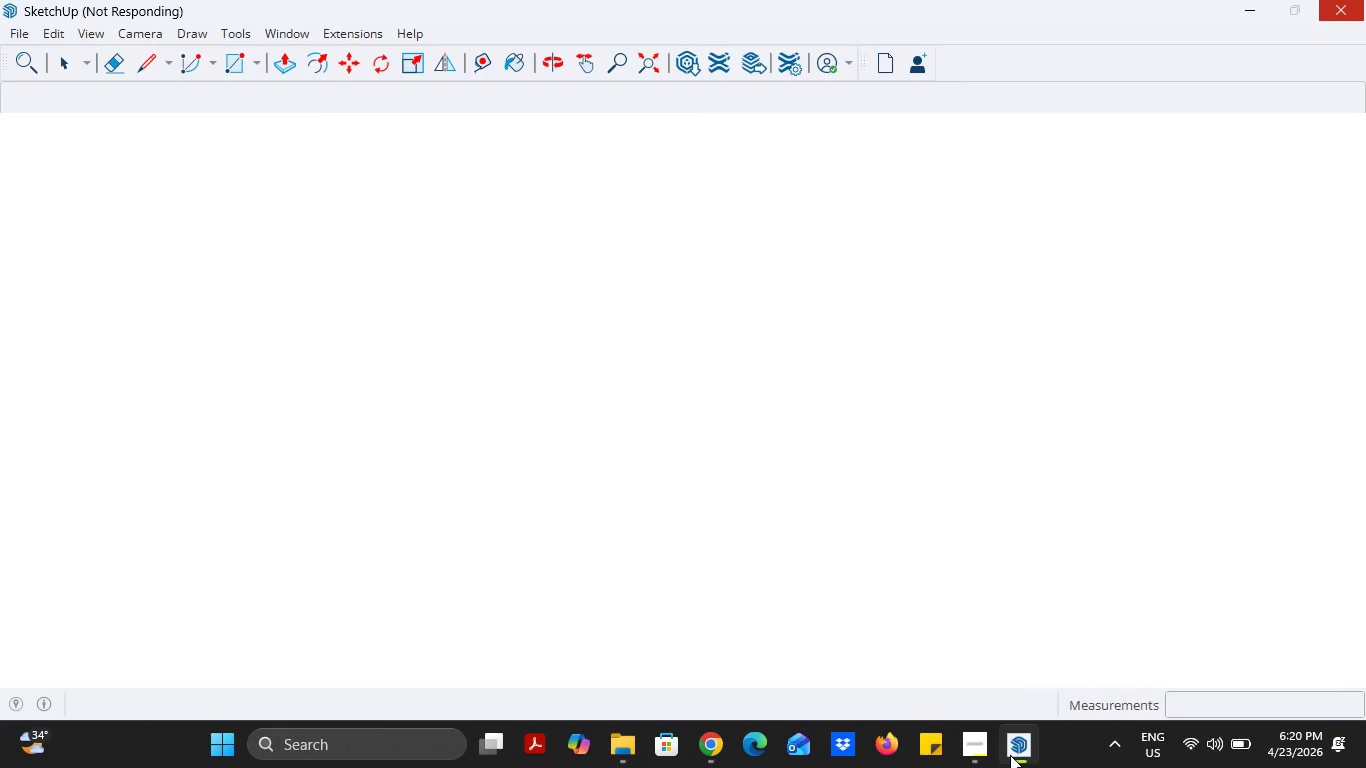 
scroll: coordinate [540, 477], scroll_direction: down, amount: 4.0
 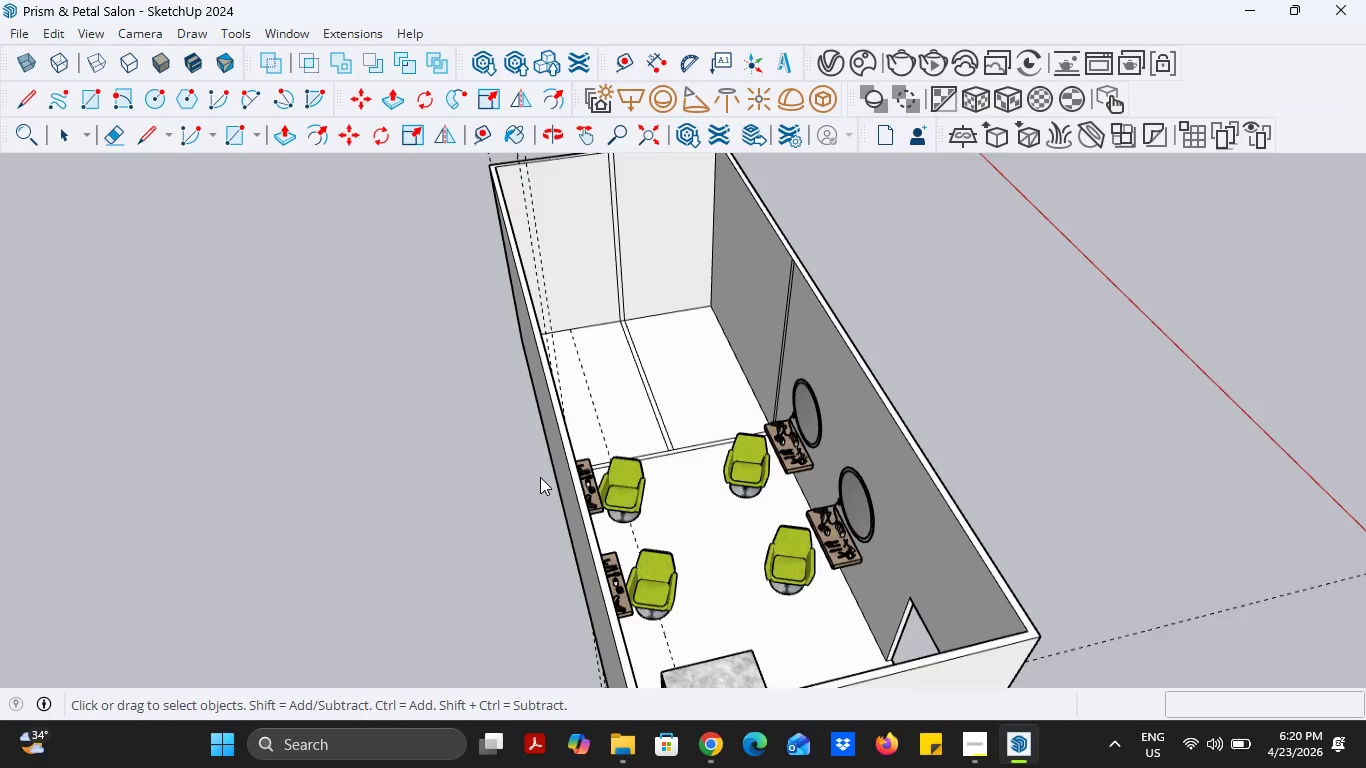 
scroll: coordinate [710, 583], scroll_direction: up, amount: 8.0
 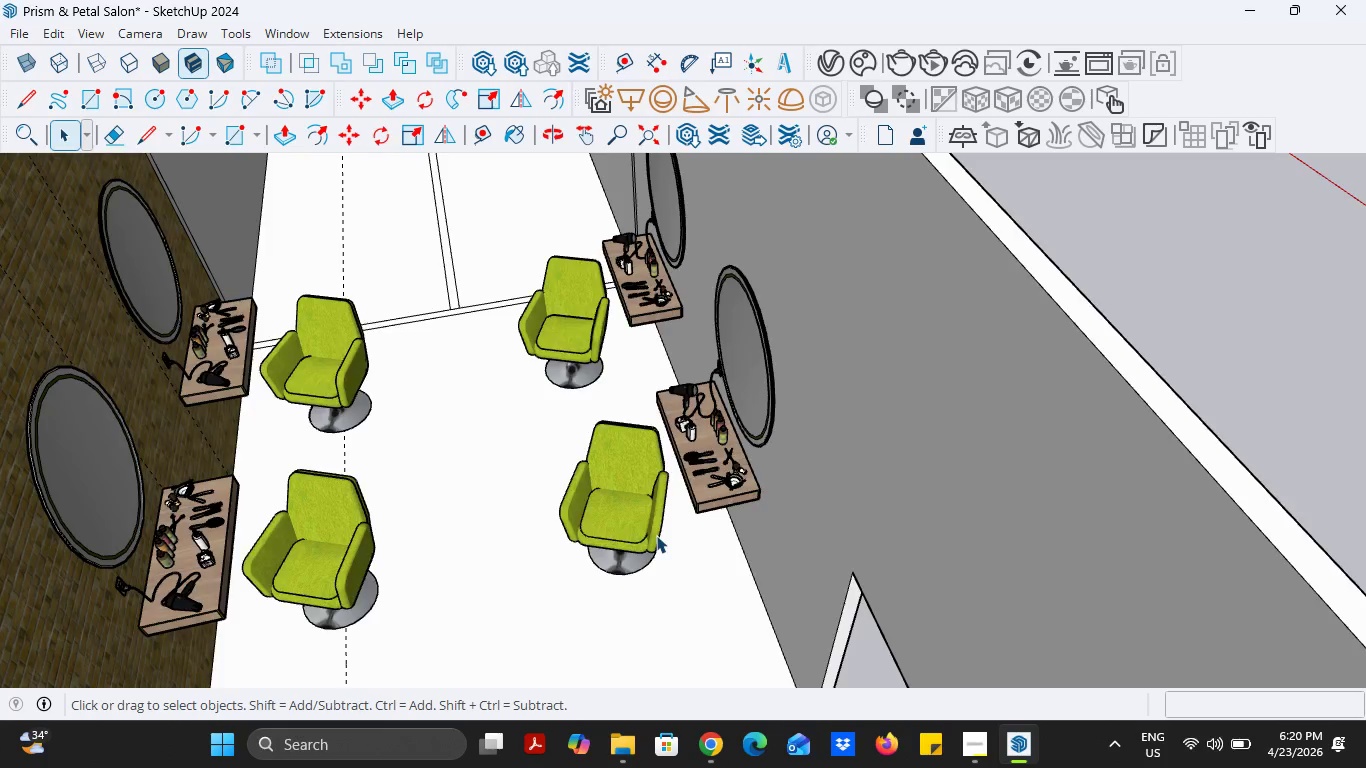 
scroll: coordinate [656, 535], scroll_direction: down, amount: 5.0
 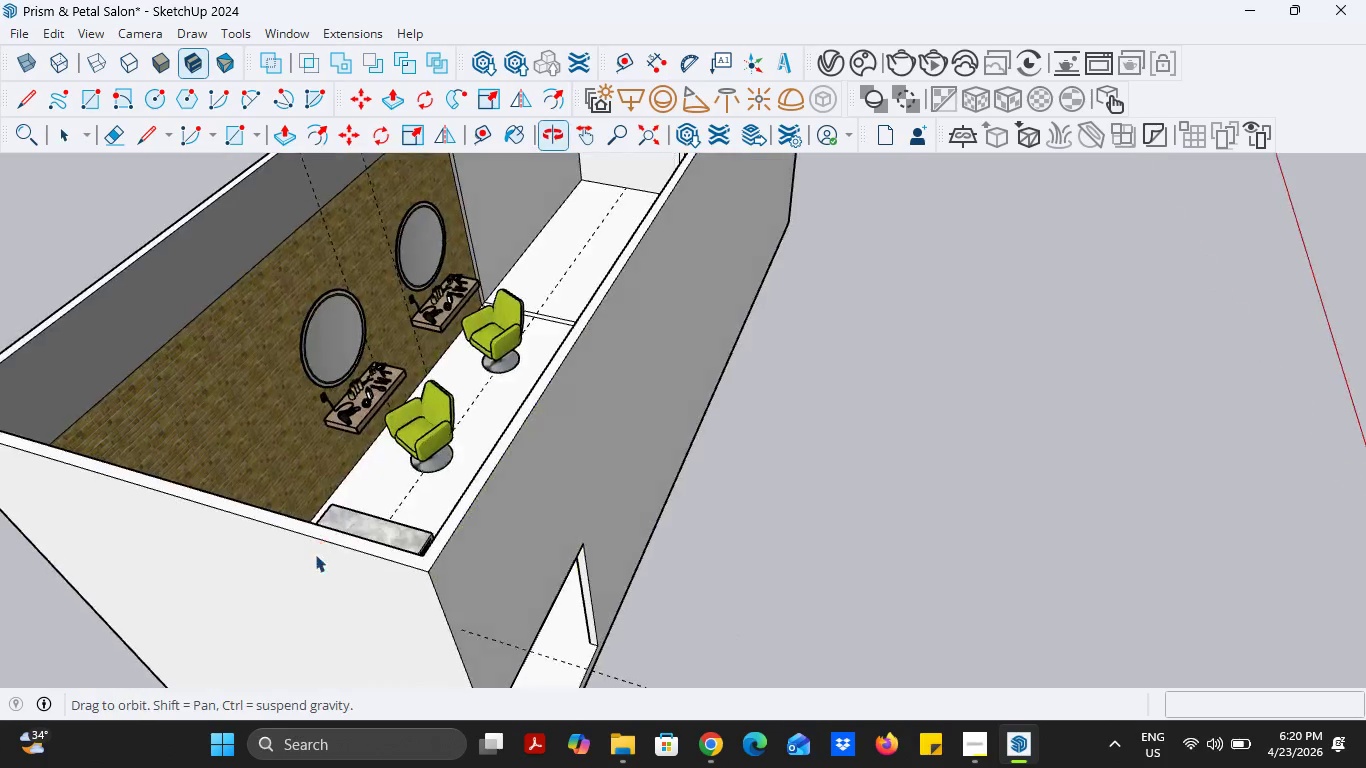 
scroll: coordinate [486, 313], scroll_direction: up, amount: 6.0
 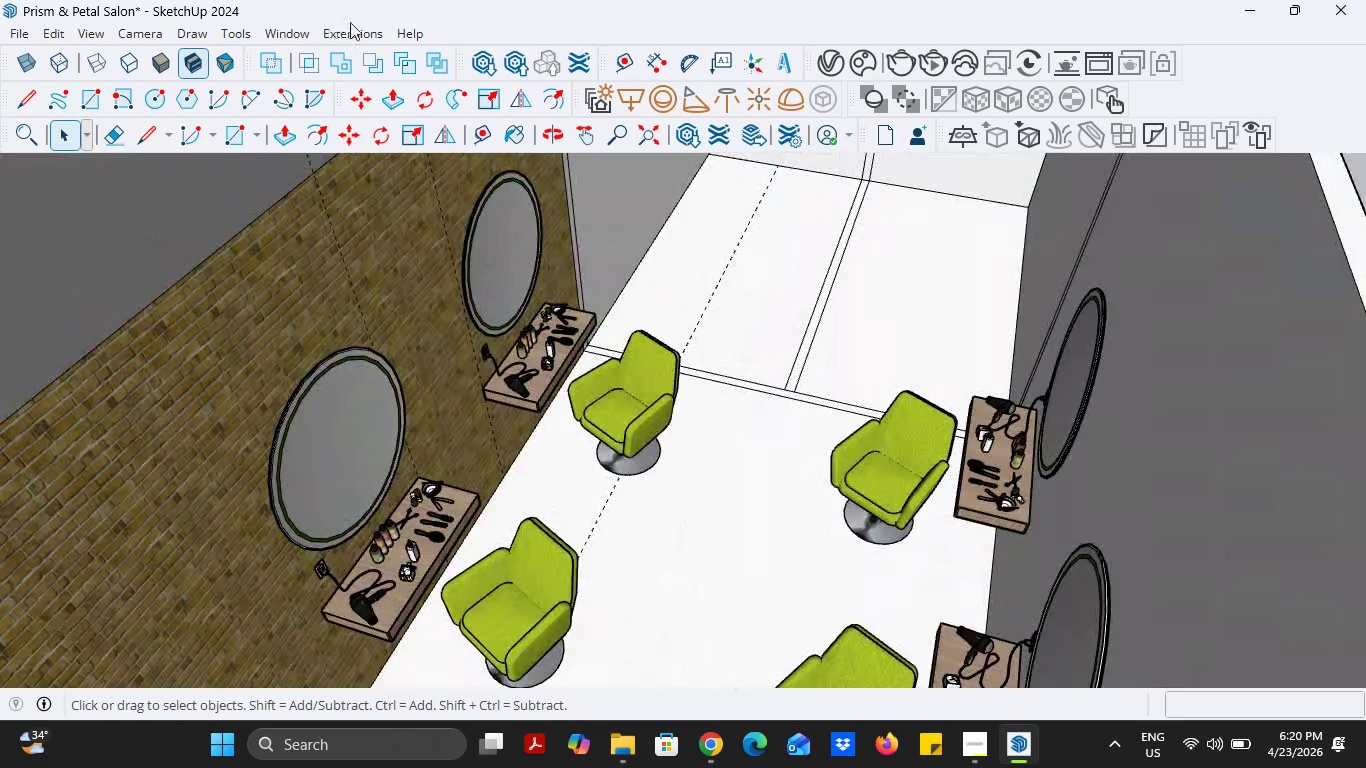 
left_click([353, 27])
 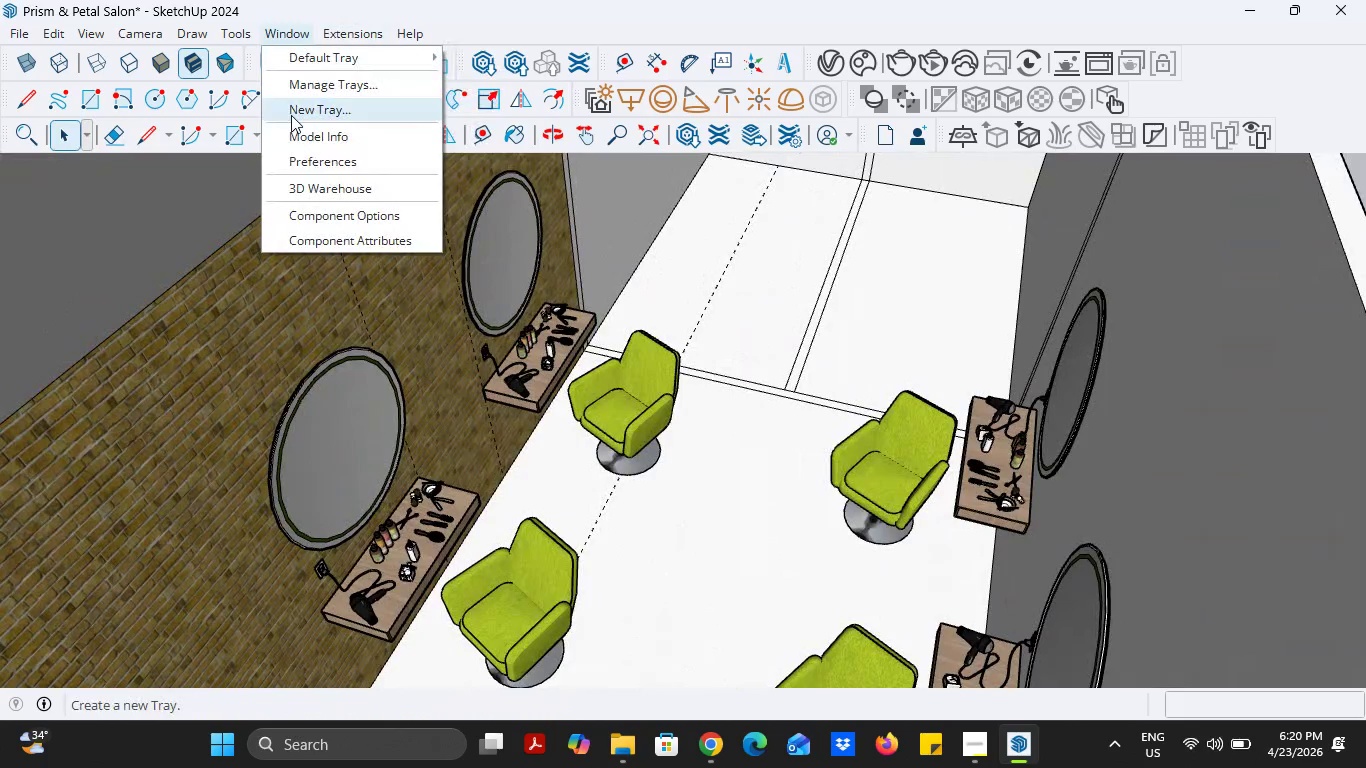 
left_click([299, 193])
 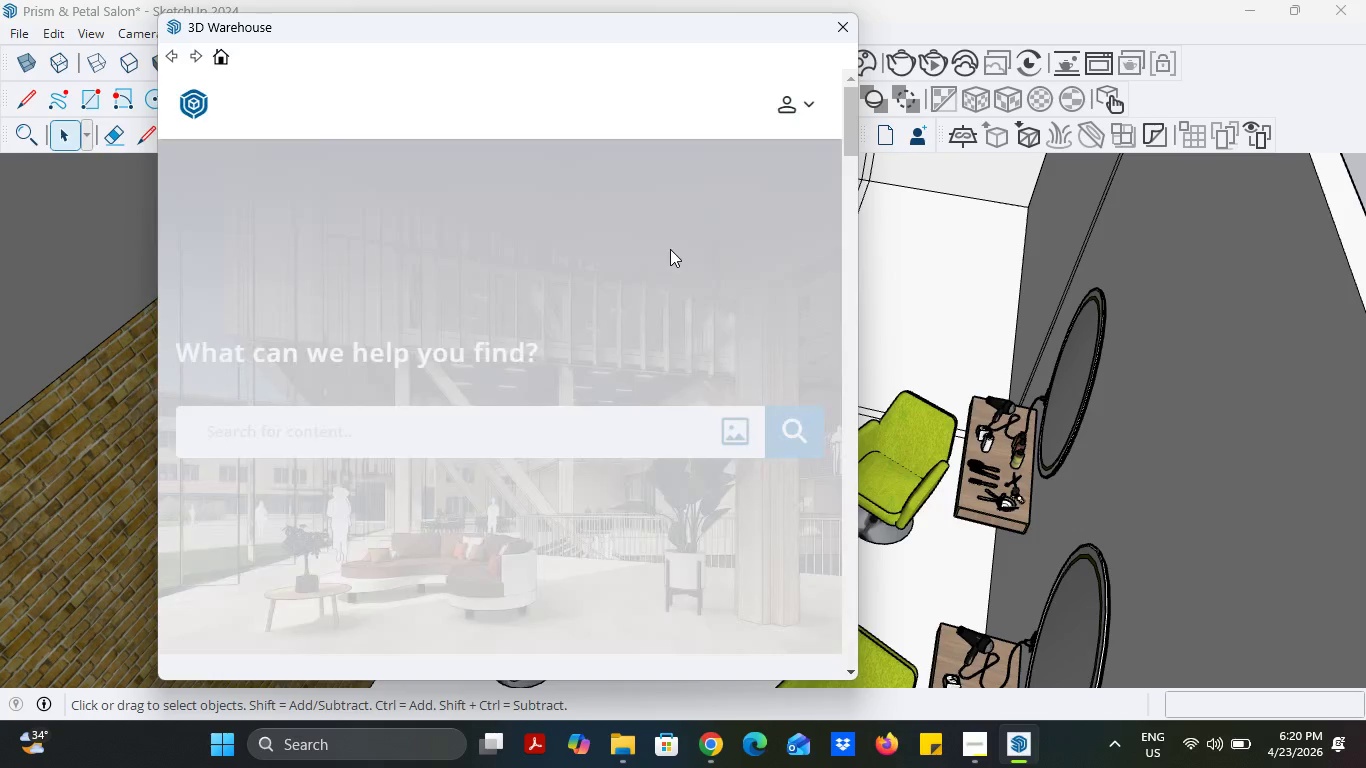 
left_click([428, 427])
 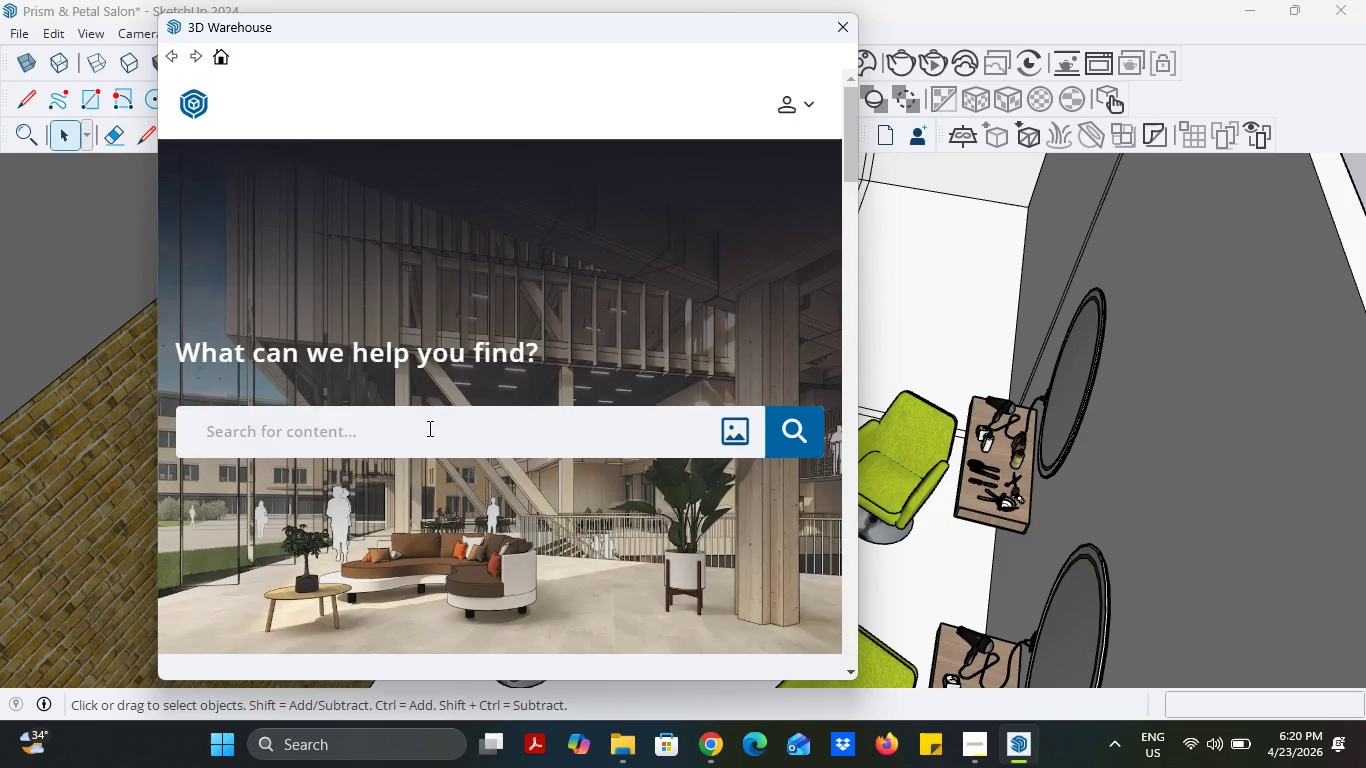 
type(matte hardware)
 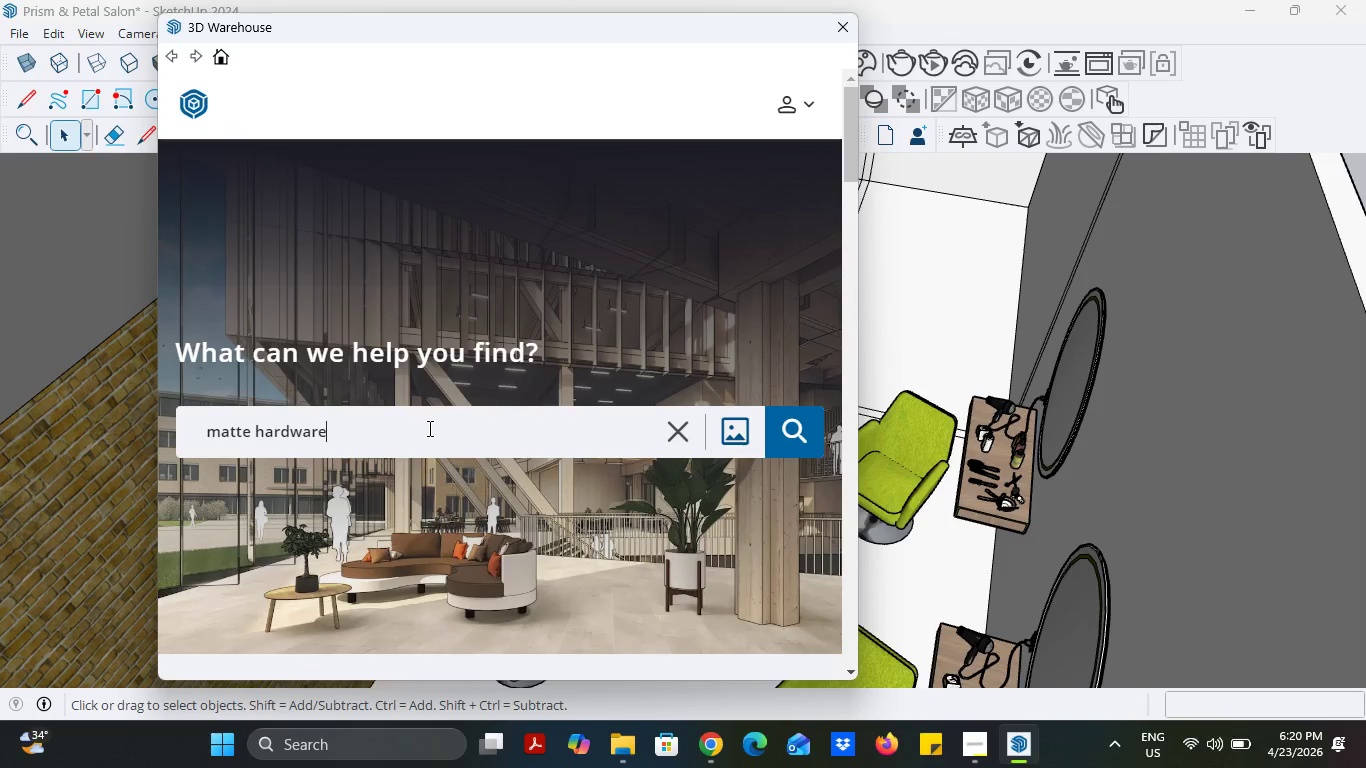 
key(Enter)
 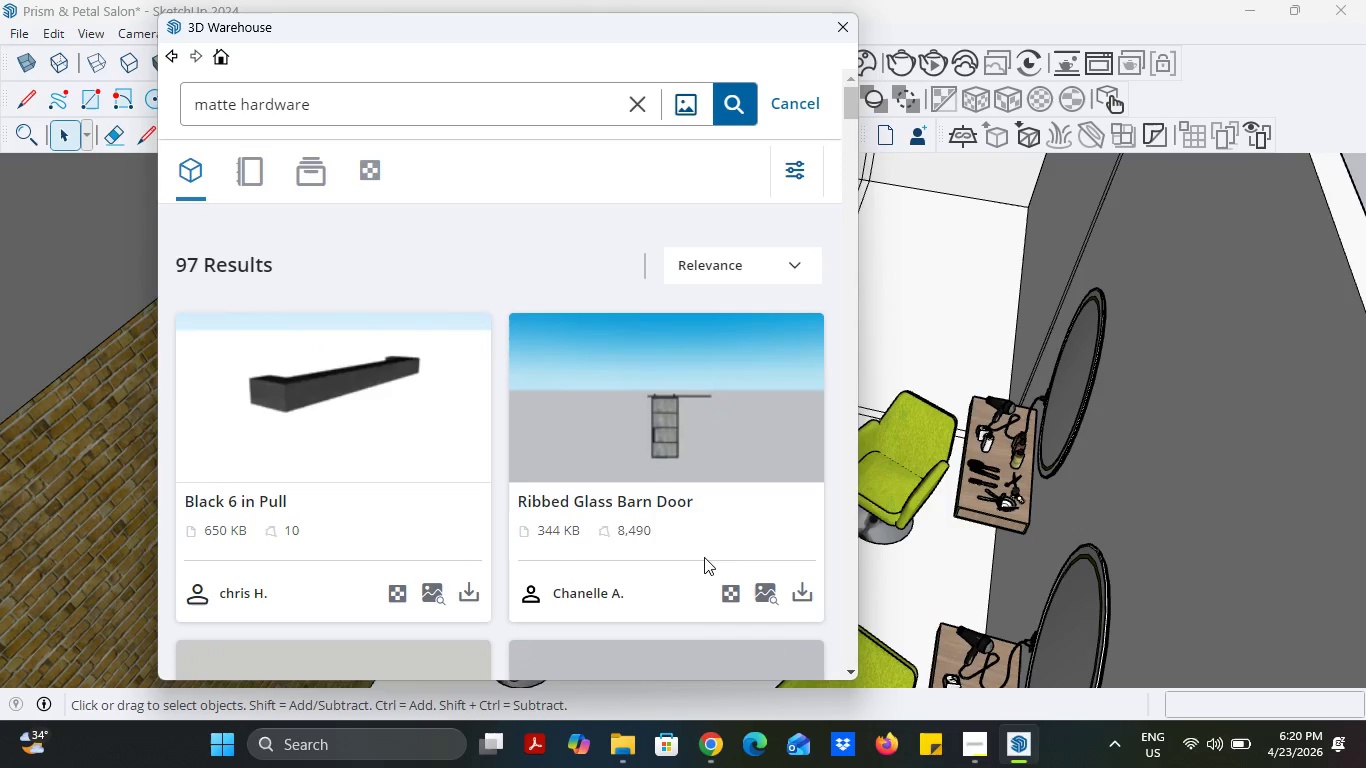 
scroll: coordinate [688, 529], scroll_direction: down, amount: 3.0
 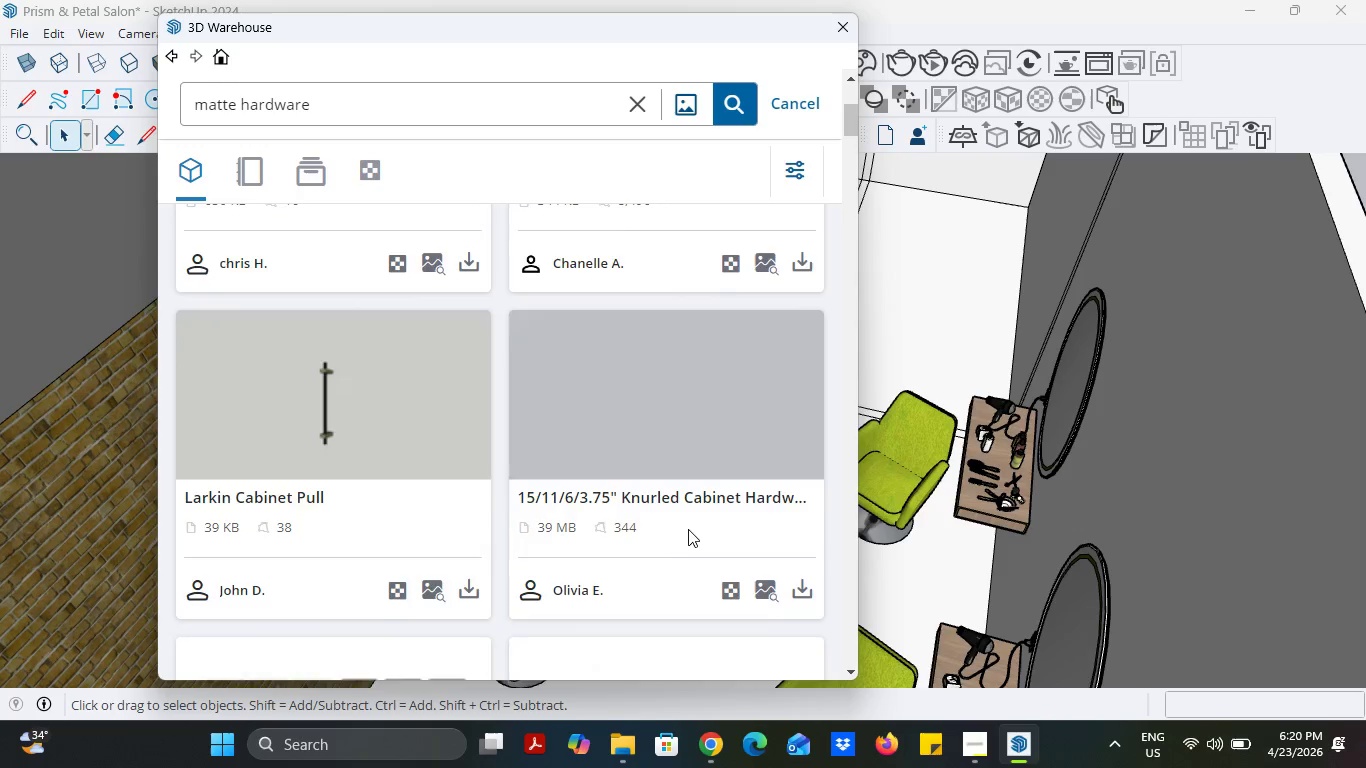 
scroll: coordinate [688, 529], scroll_direction: up, amount: 3.0
 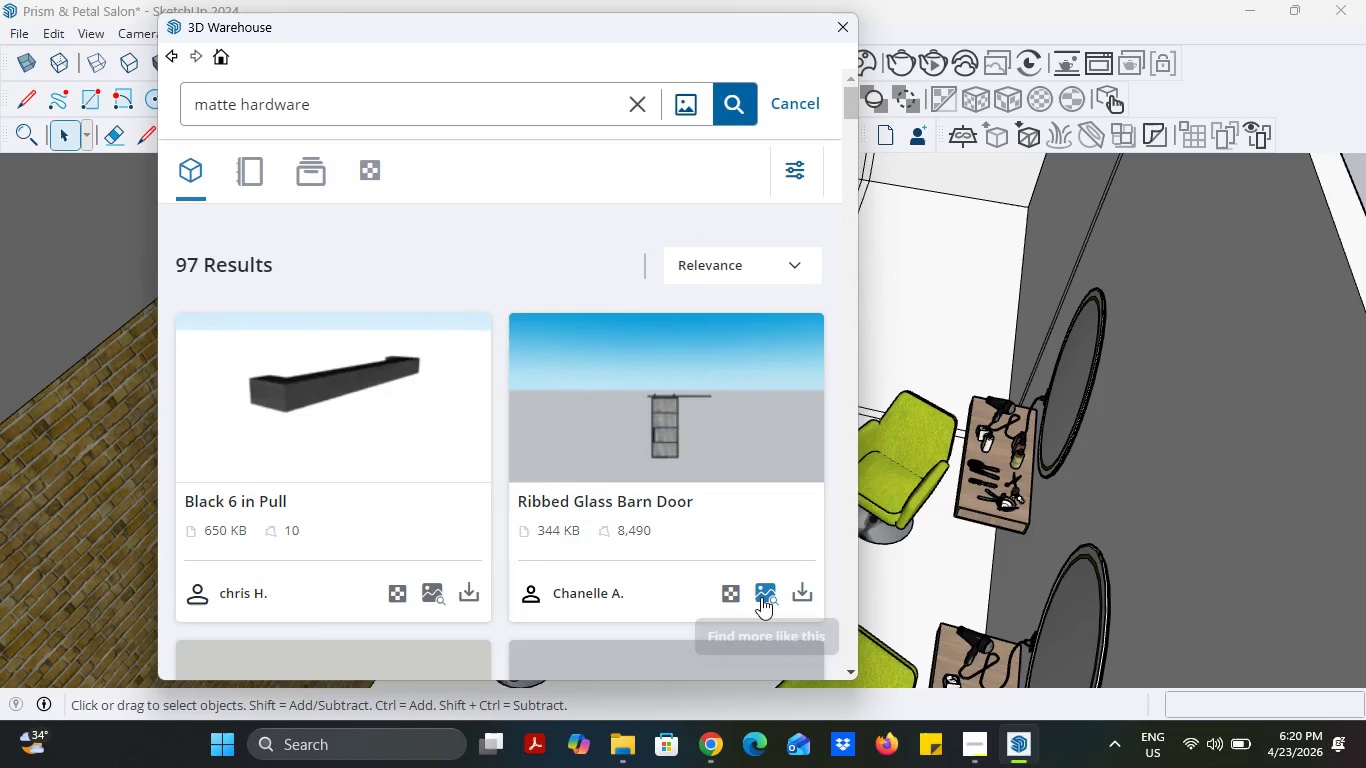 
left_click([792, 597])
 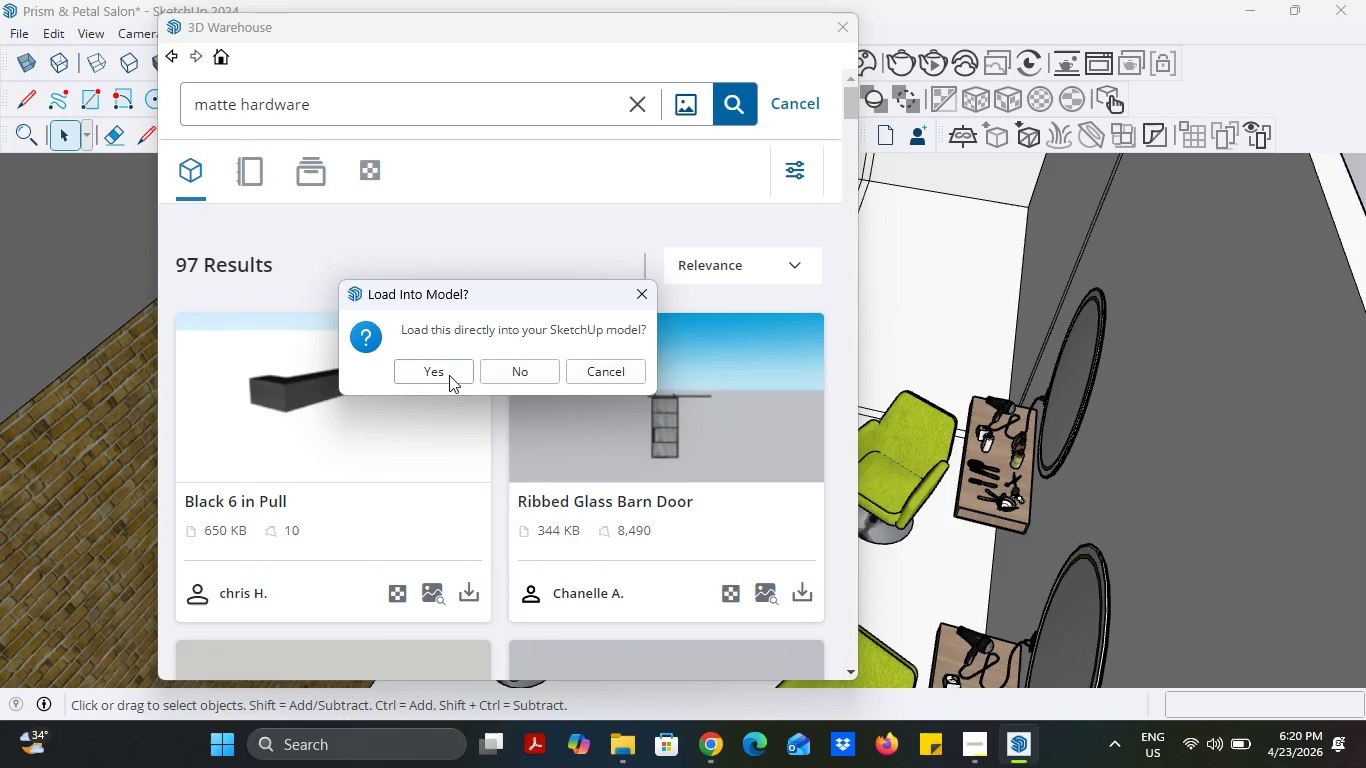 
left_click([445, 367])
 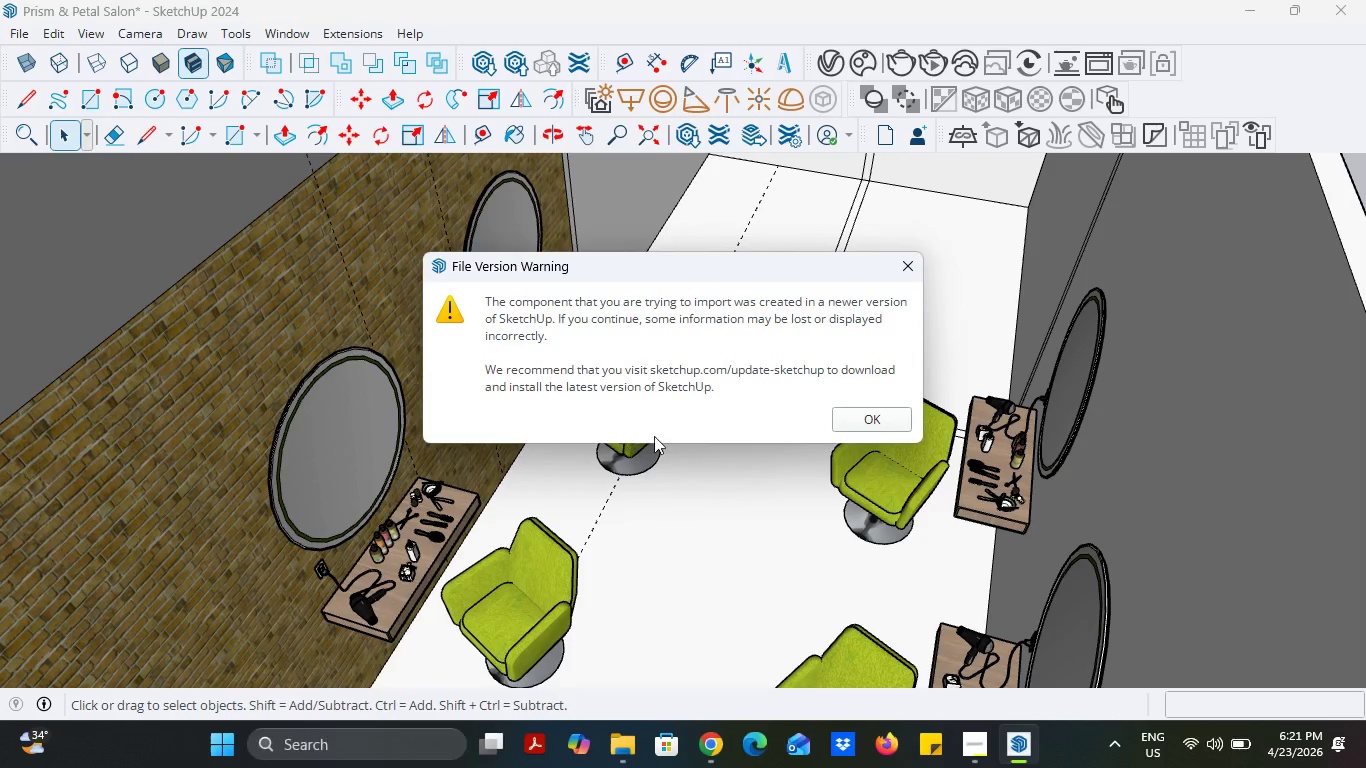 
left_click([830, 426])
 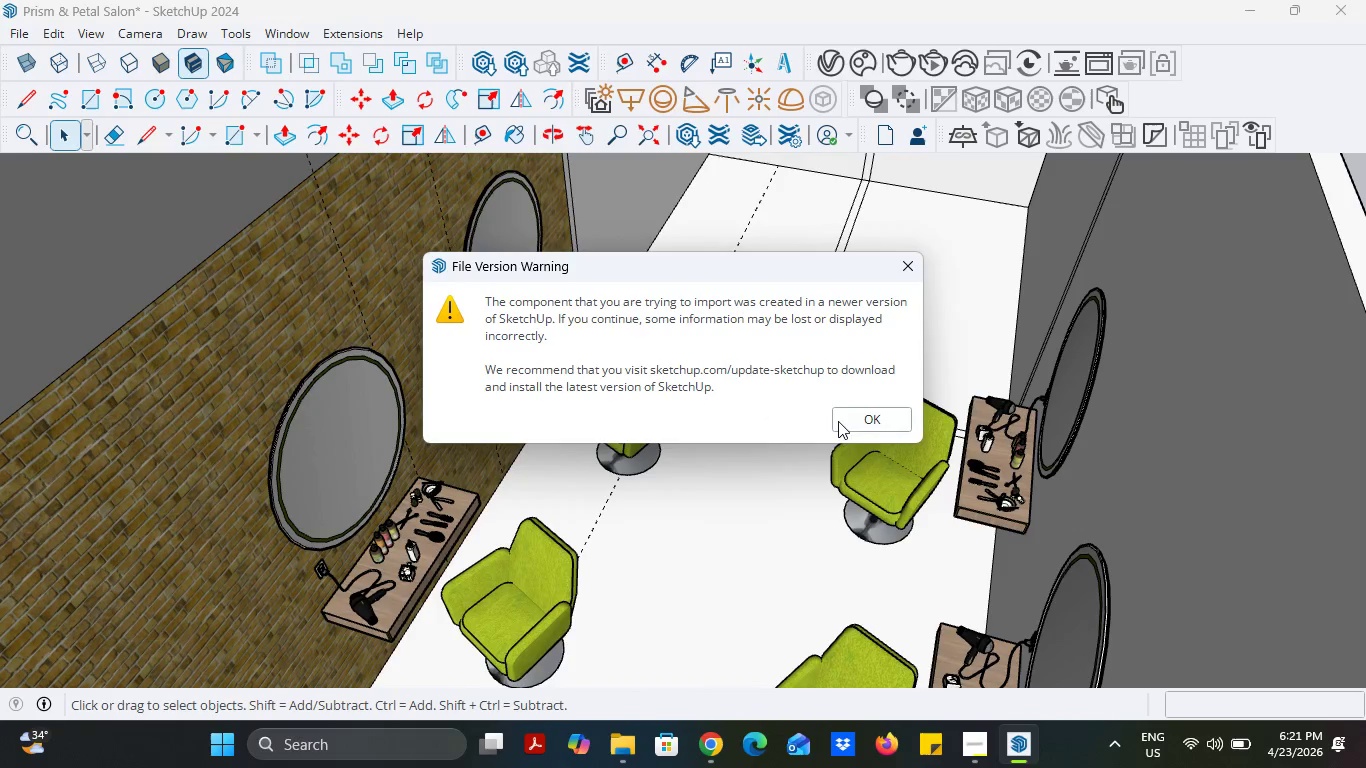 
left_click([838, 421])
 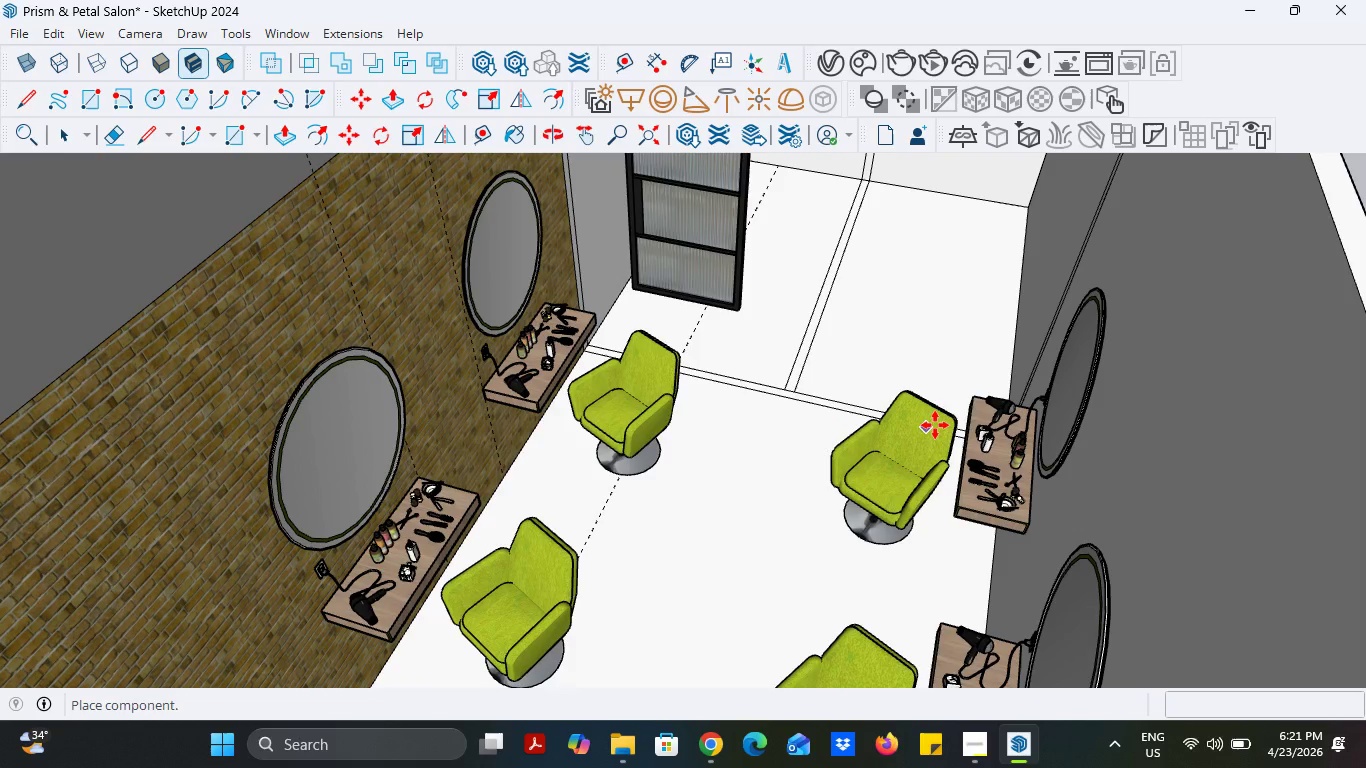 
wait(5.48)
 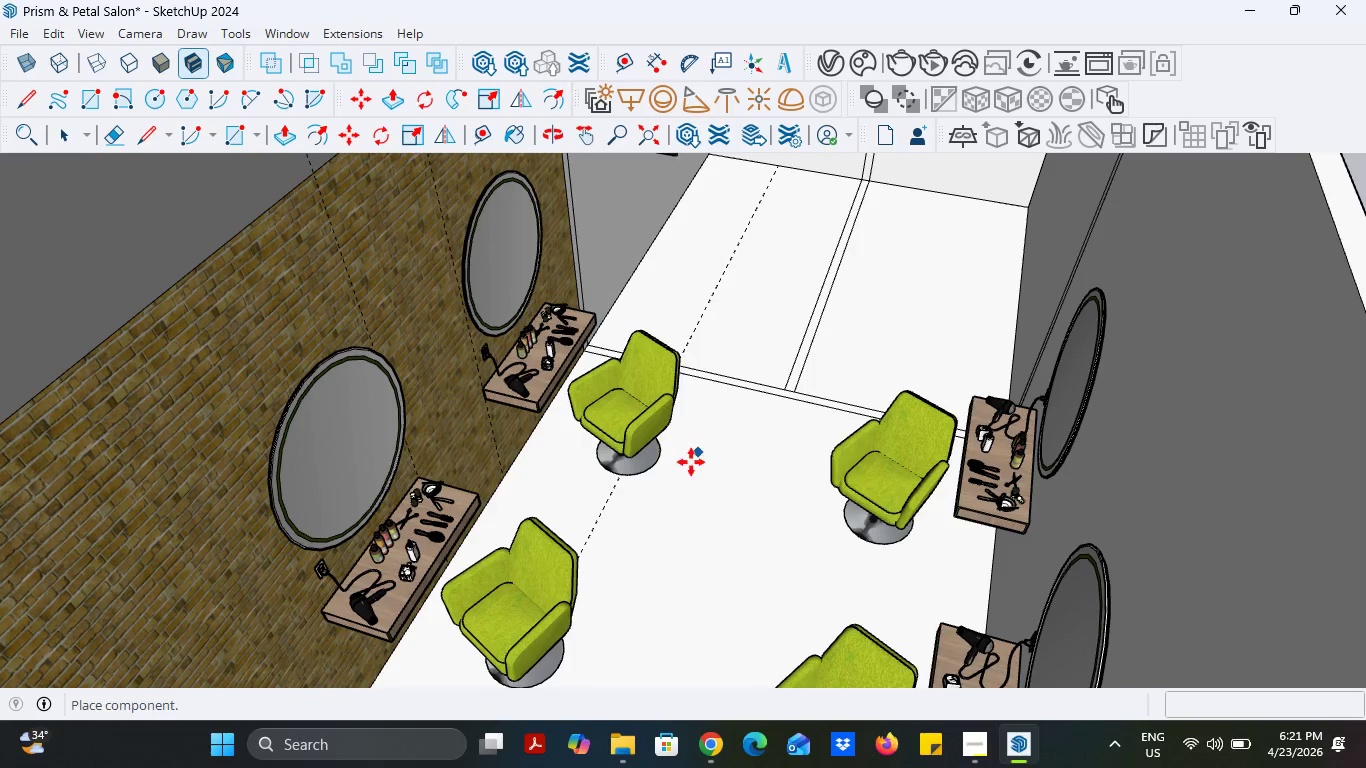 
left_click([958, 426])
 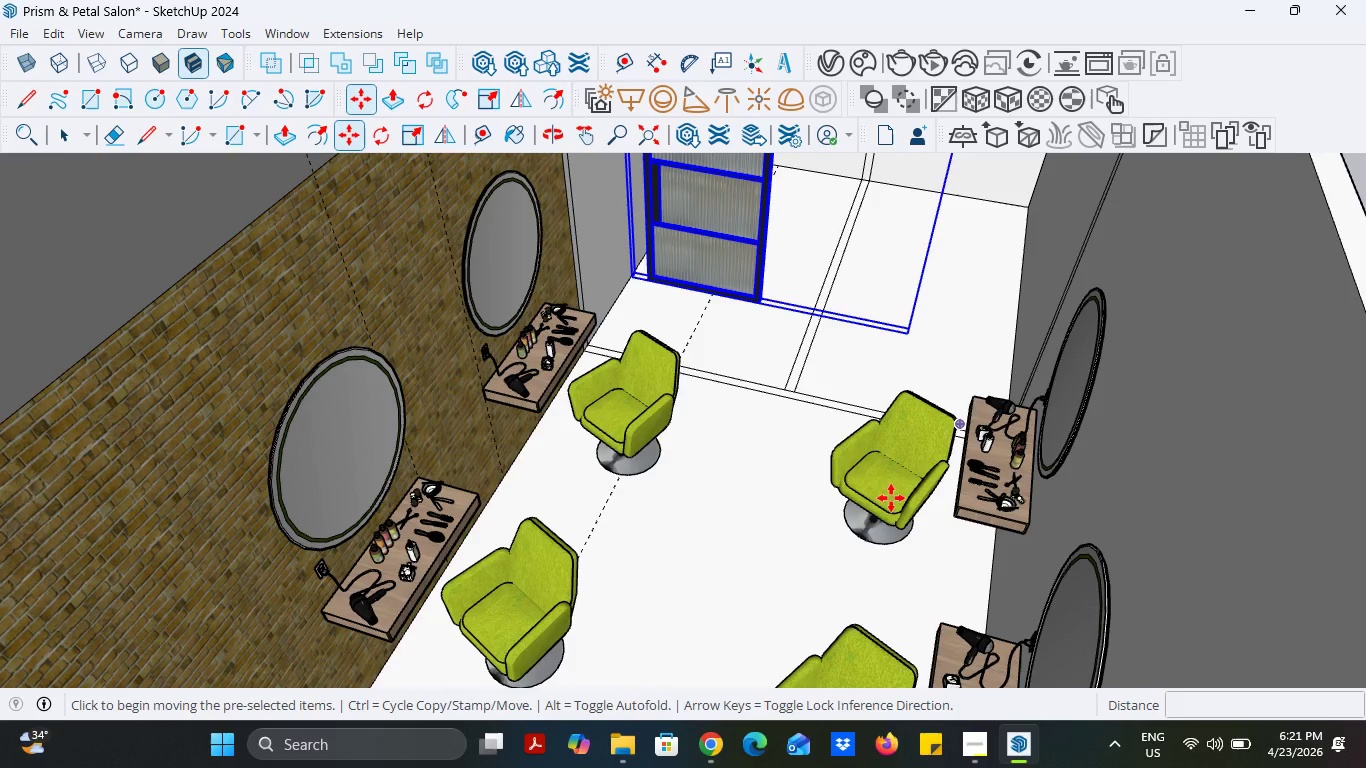 
scroll: coordinate [872, 558], scroll_direction: down, amount: 4.0
 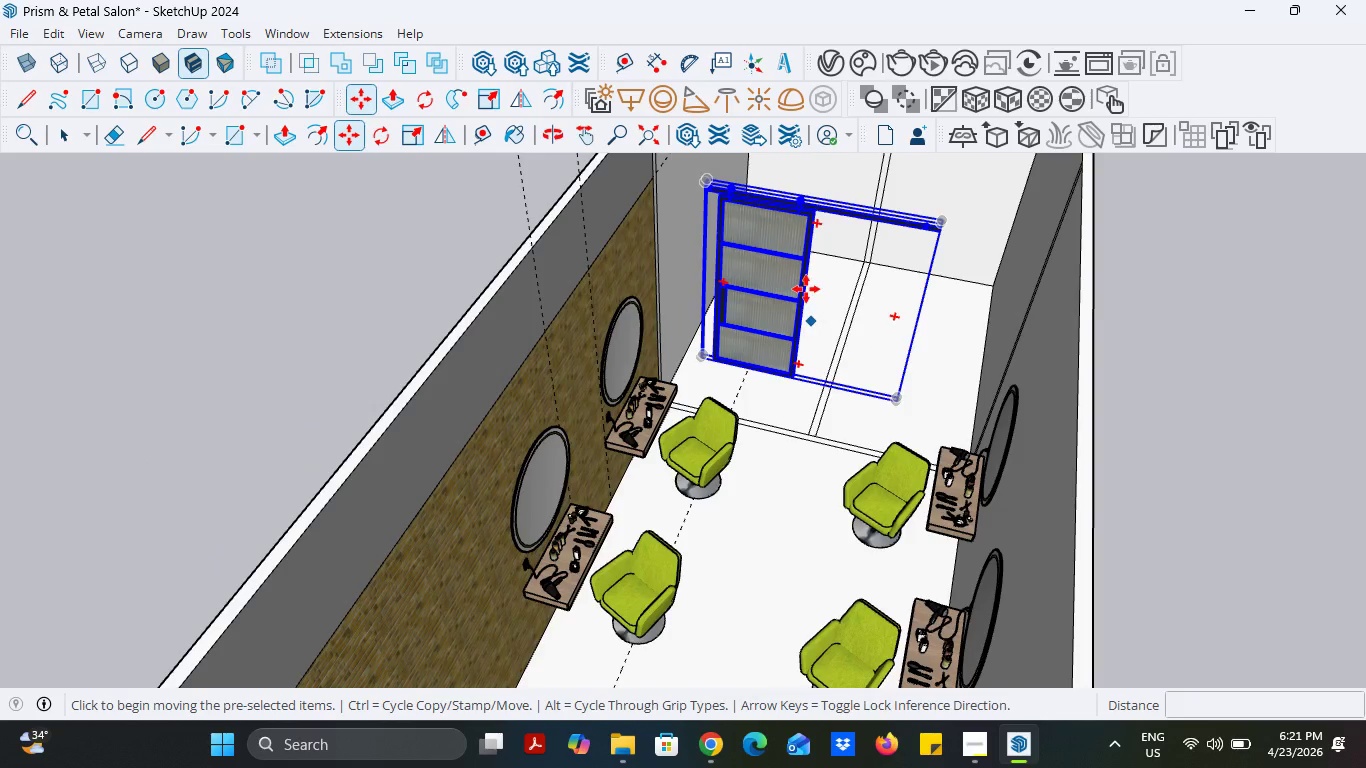 
scroll: coordinate [796, 222], scroll_direction: up, amount: 8.0
 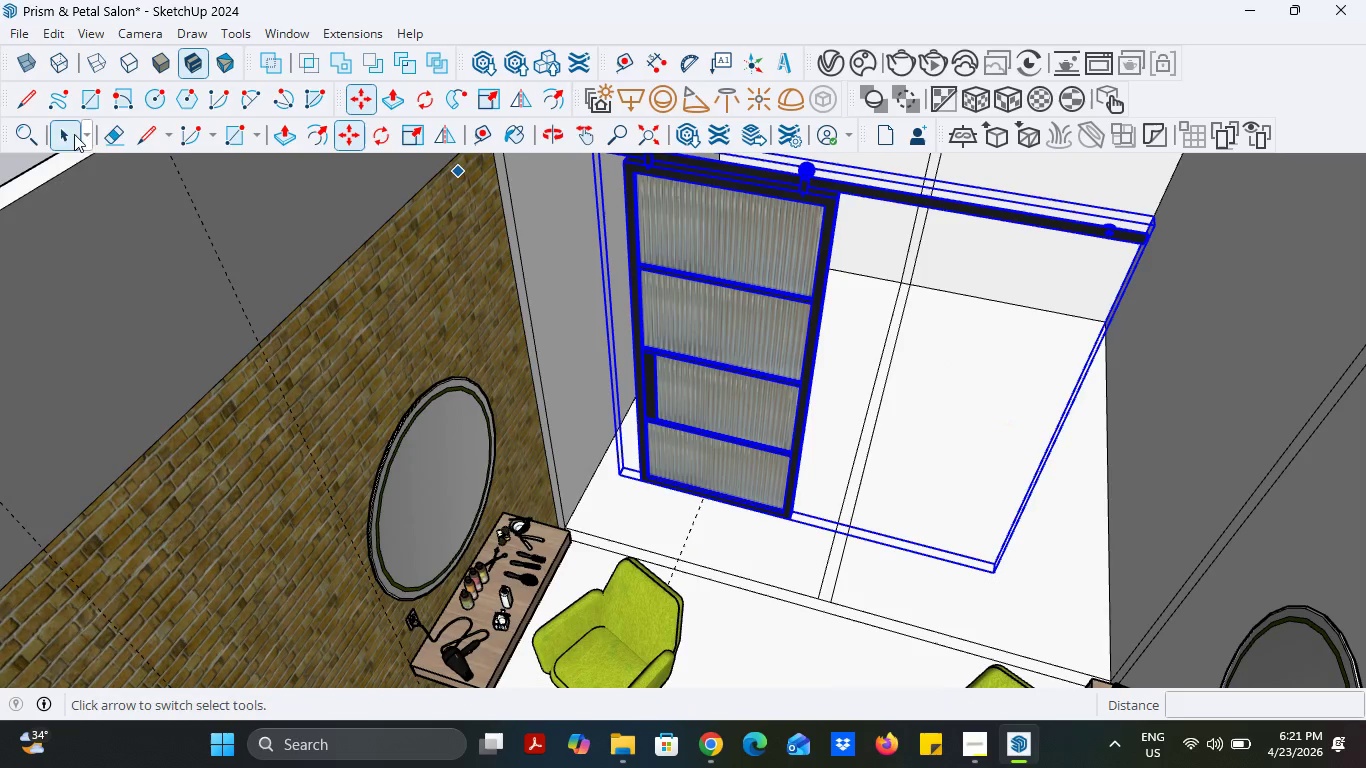 
left_click([69, 134])
 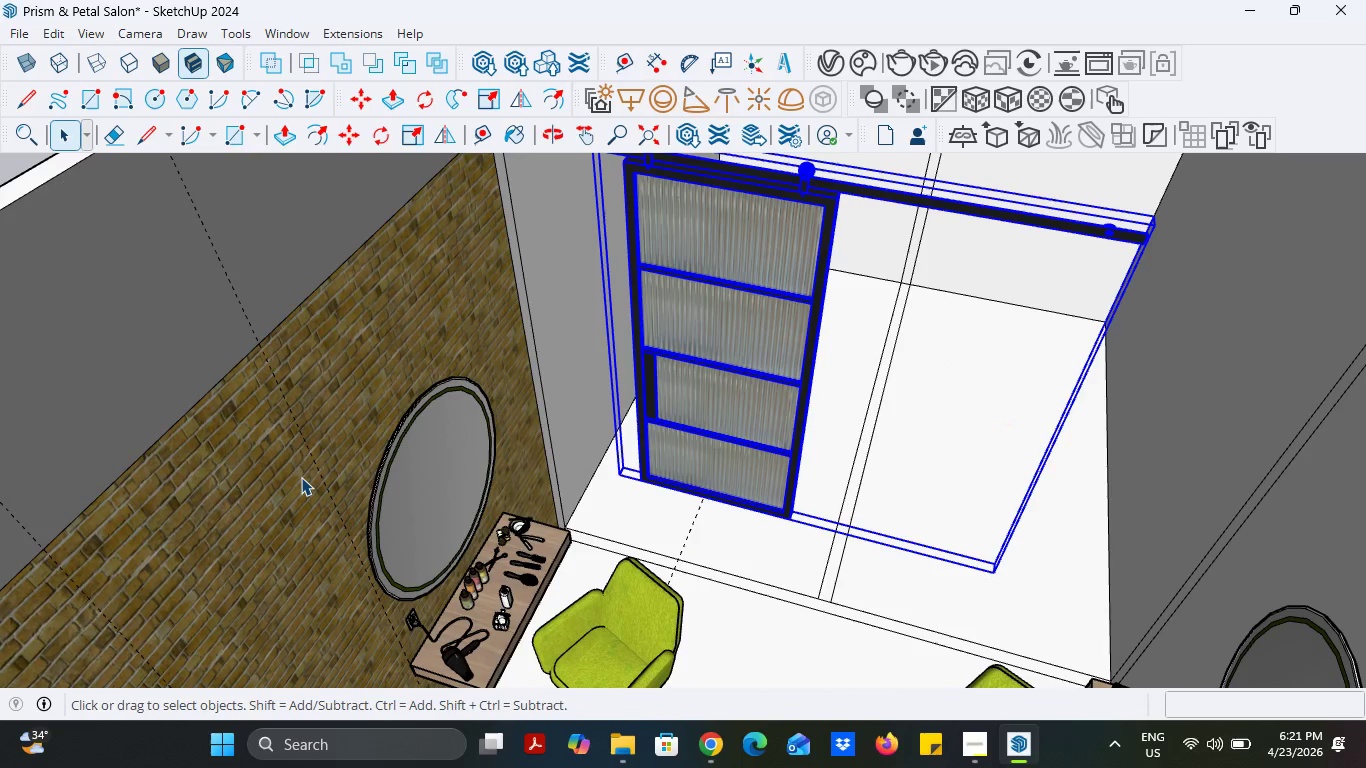 
scroll: coordinate [303, 481], scroll_direction: down, amount: 5.0
 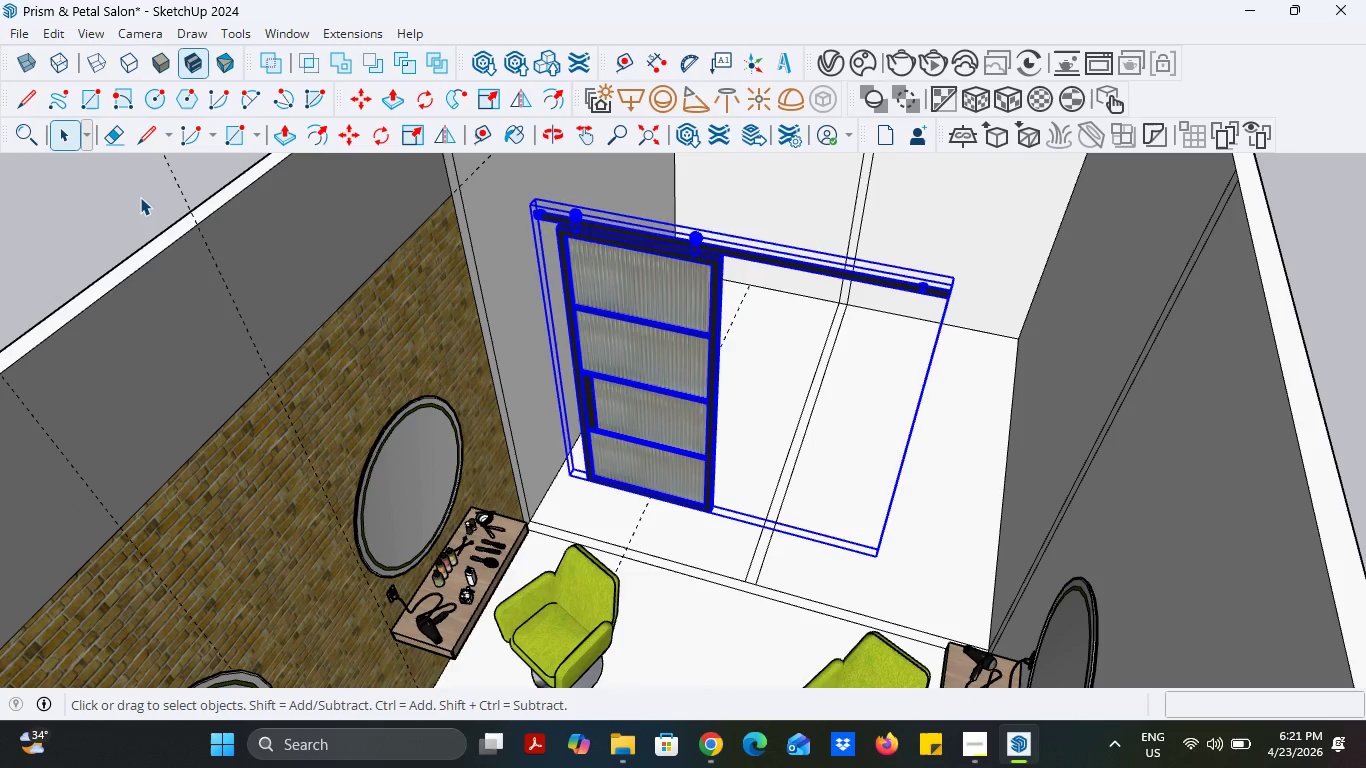 
left_click([140, 197])
 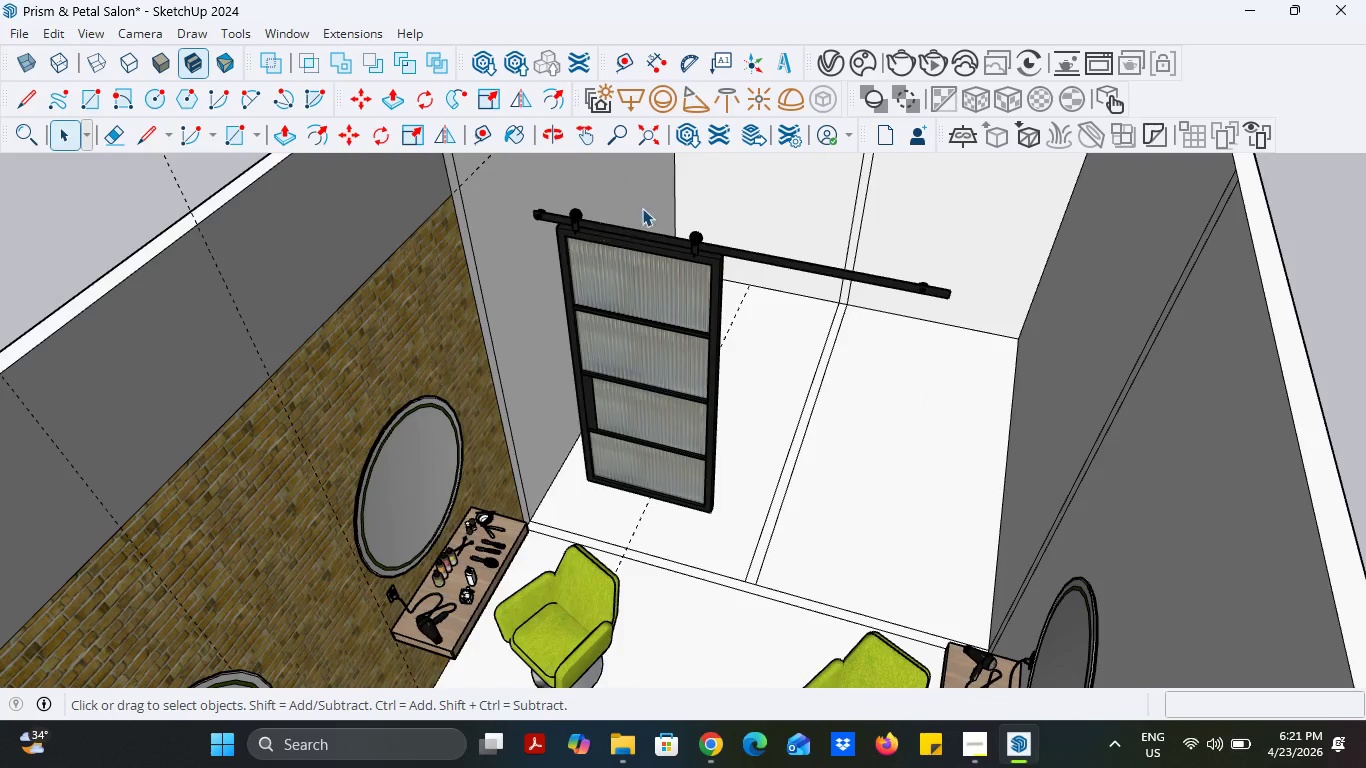 
scroll: coordinate [644, 207], scroll_direction: up, amount: 5.0
 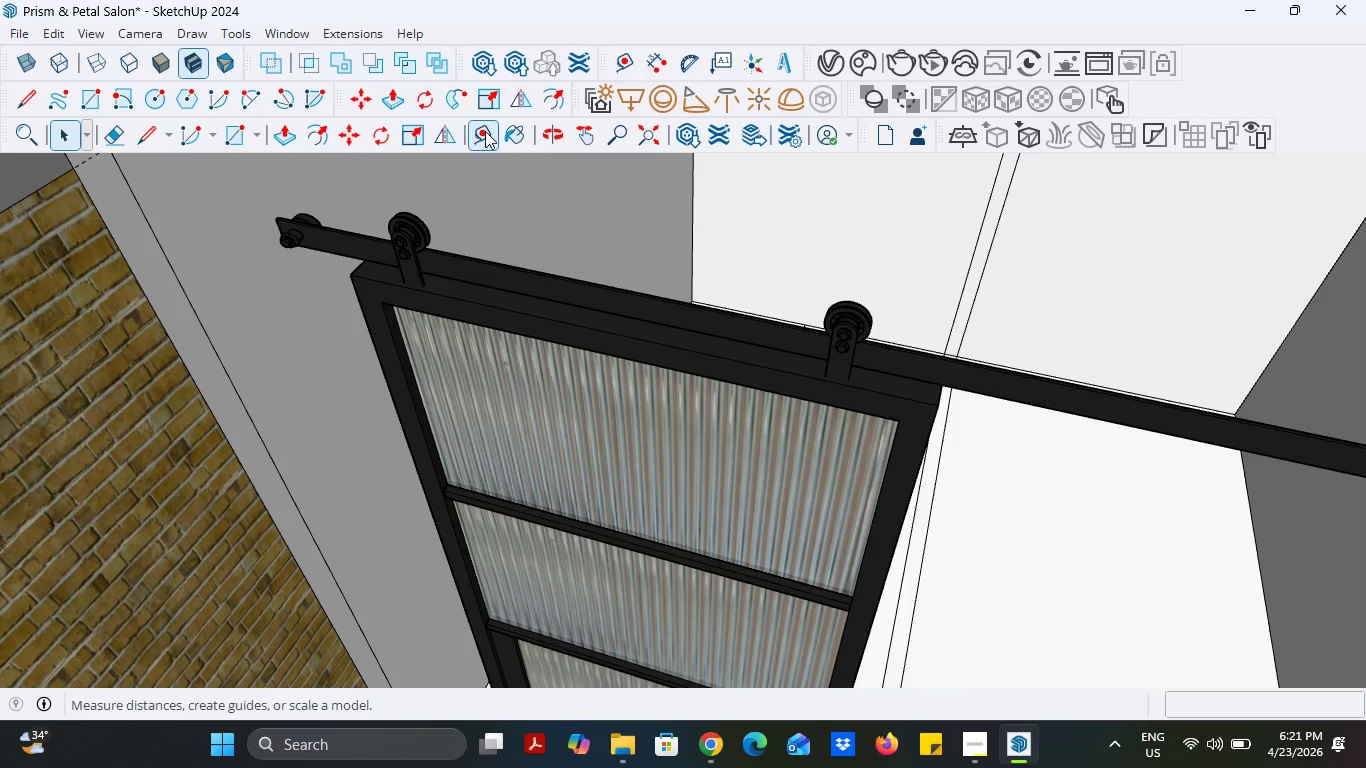 
left_click([509, 134])
 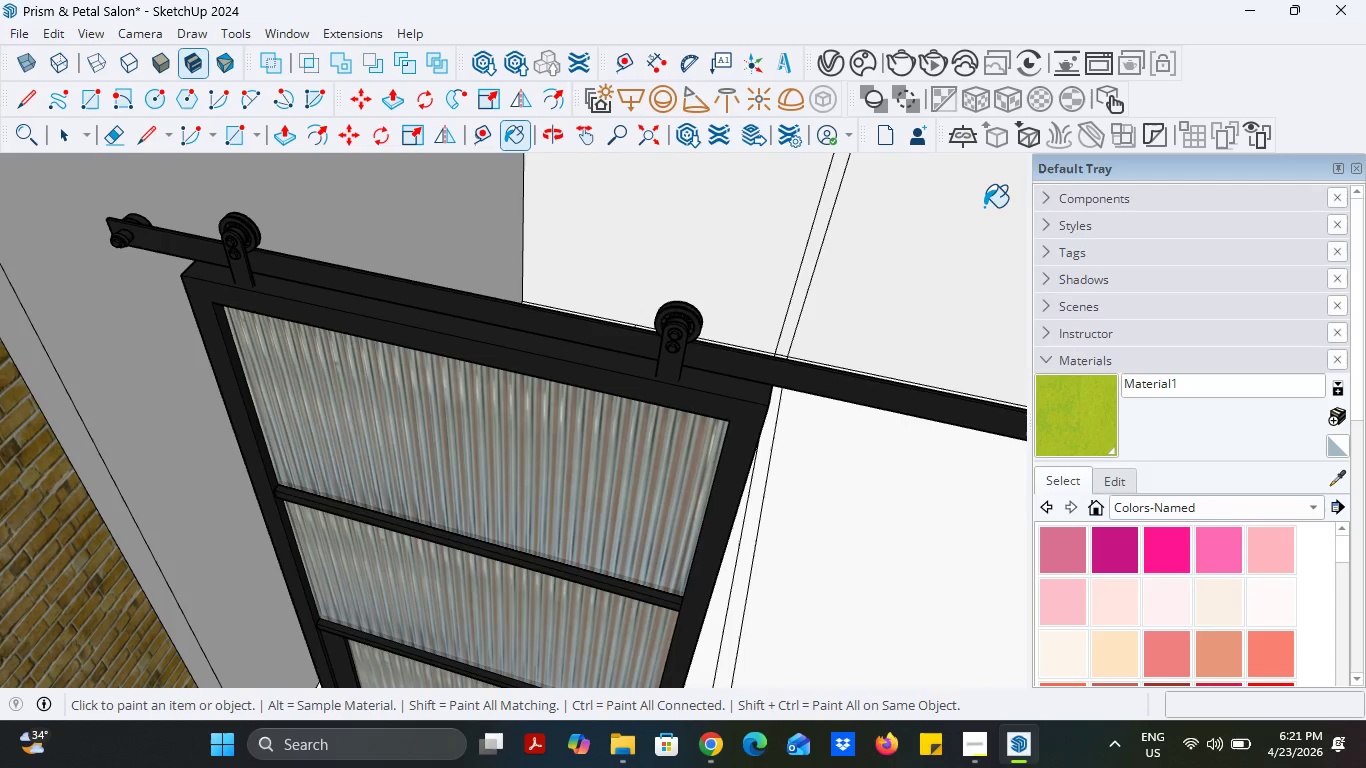 
wait(5.52)
 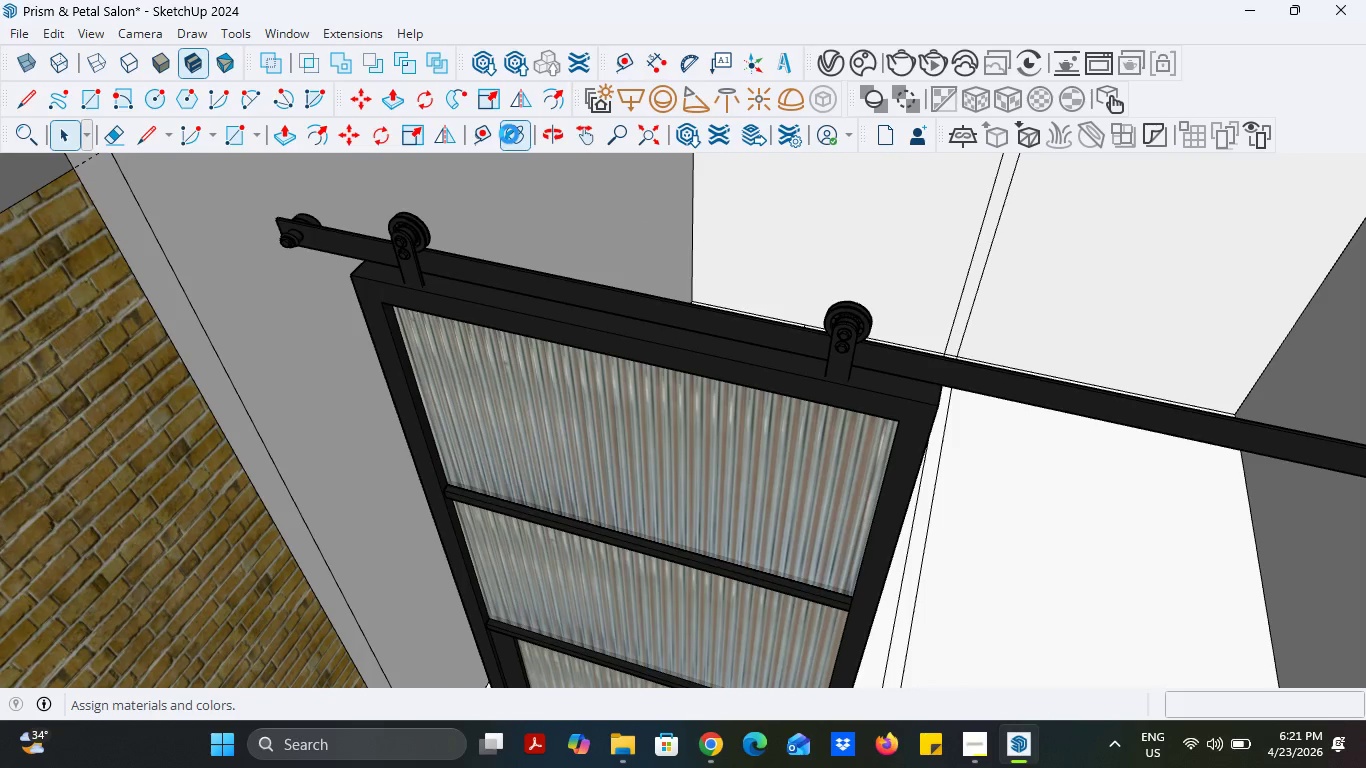 
left_click([1331, 481])
 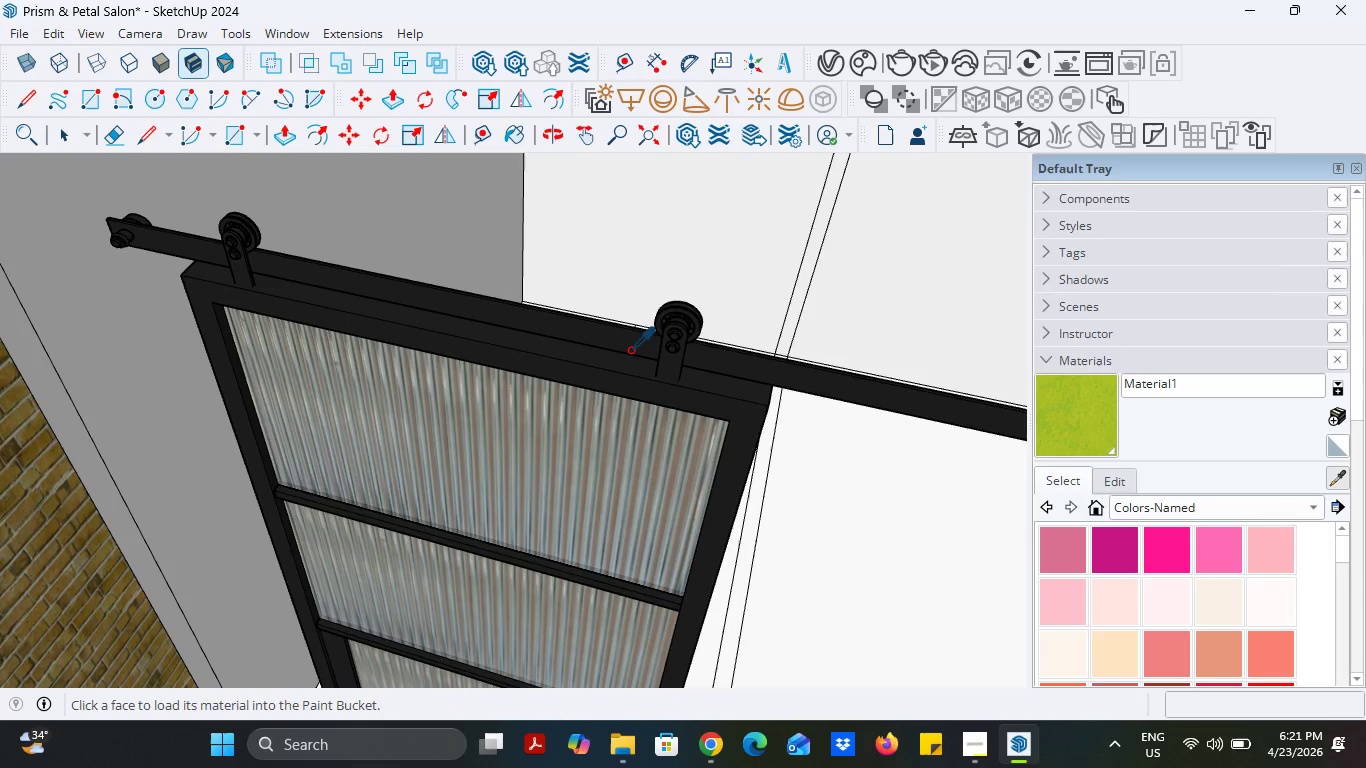 
left_click([630, 350])
 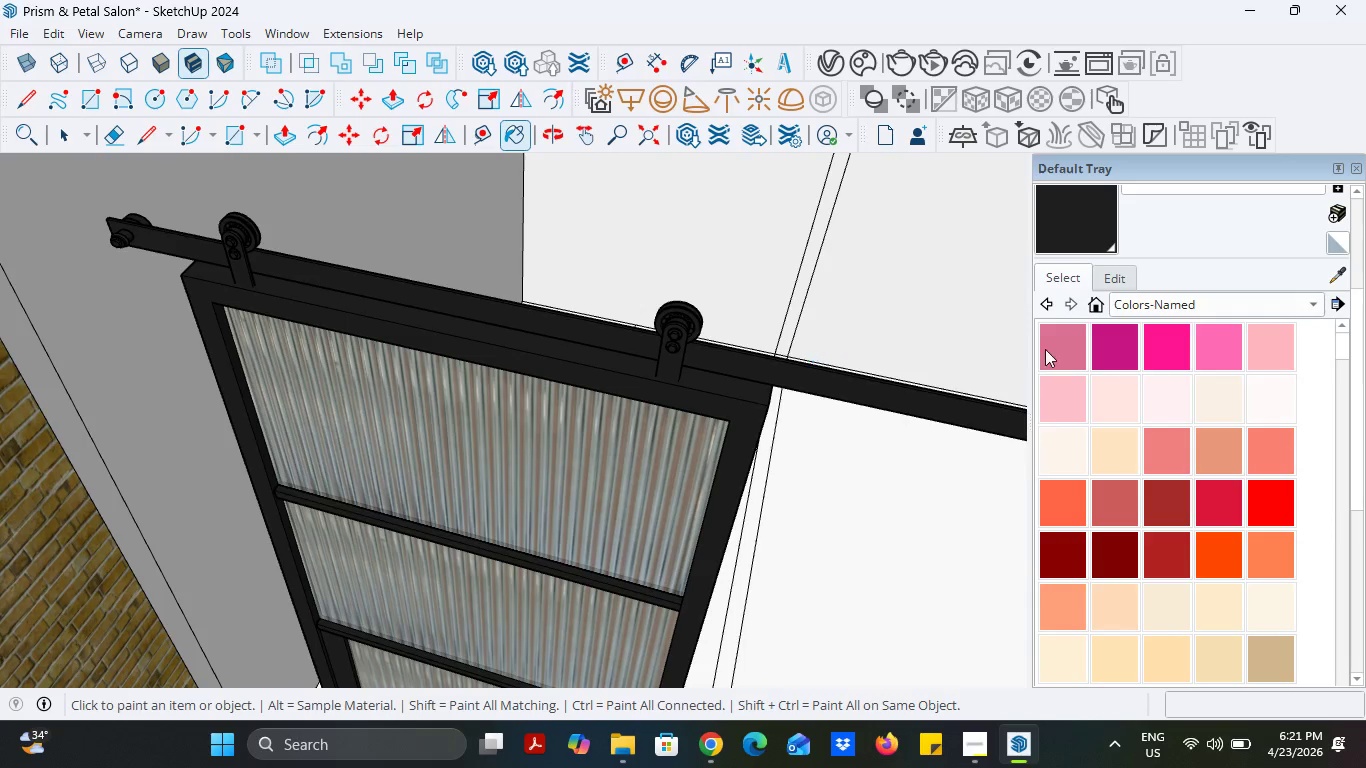 
scroll: coordinate [1123, 348], scroll_direction: up, amount: 3.0
 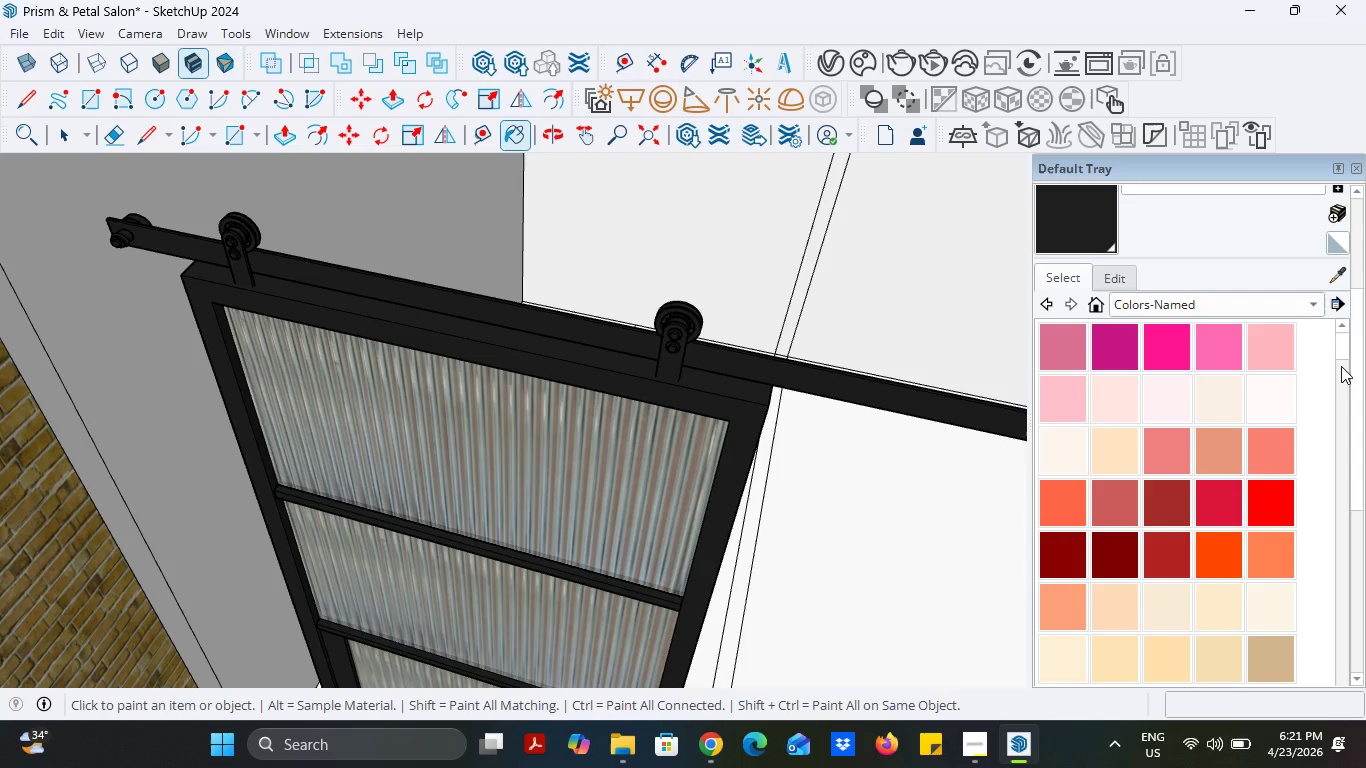 
left_click_drag(start_coordinate=[1341, 366], to_coordinate=[1340, 325])
 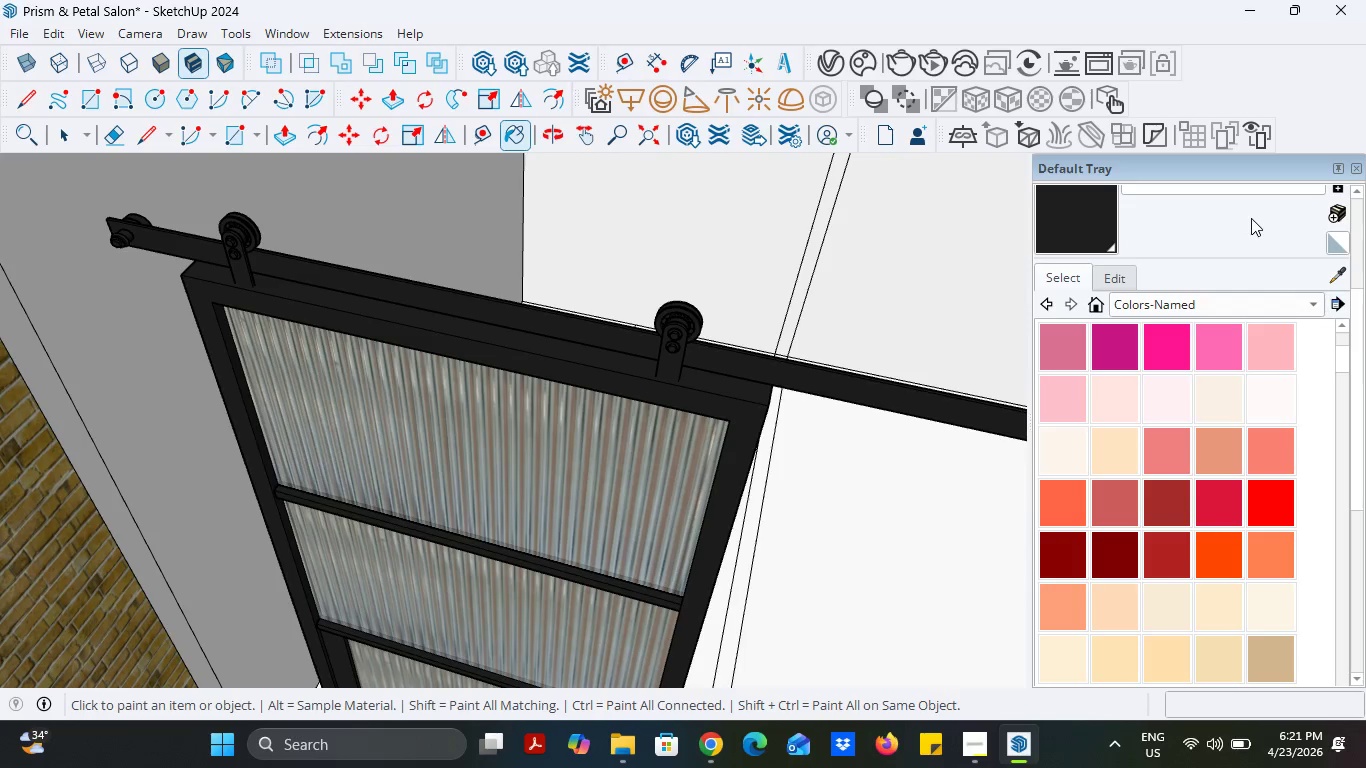 
left_click([1251, 218])
 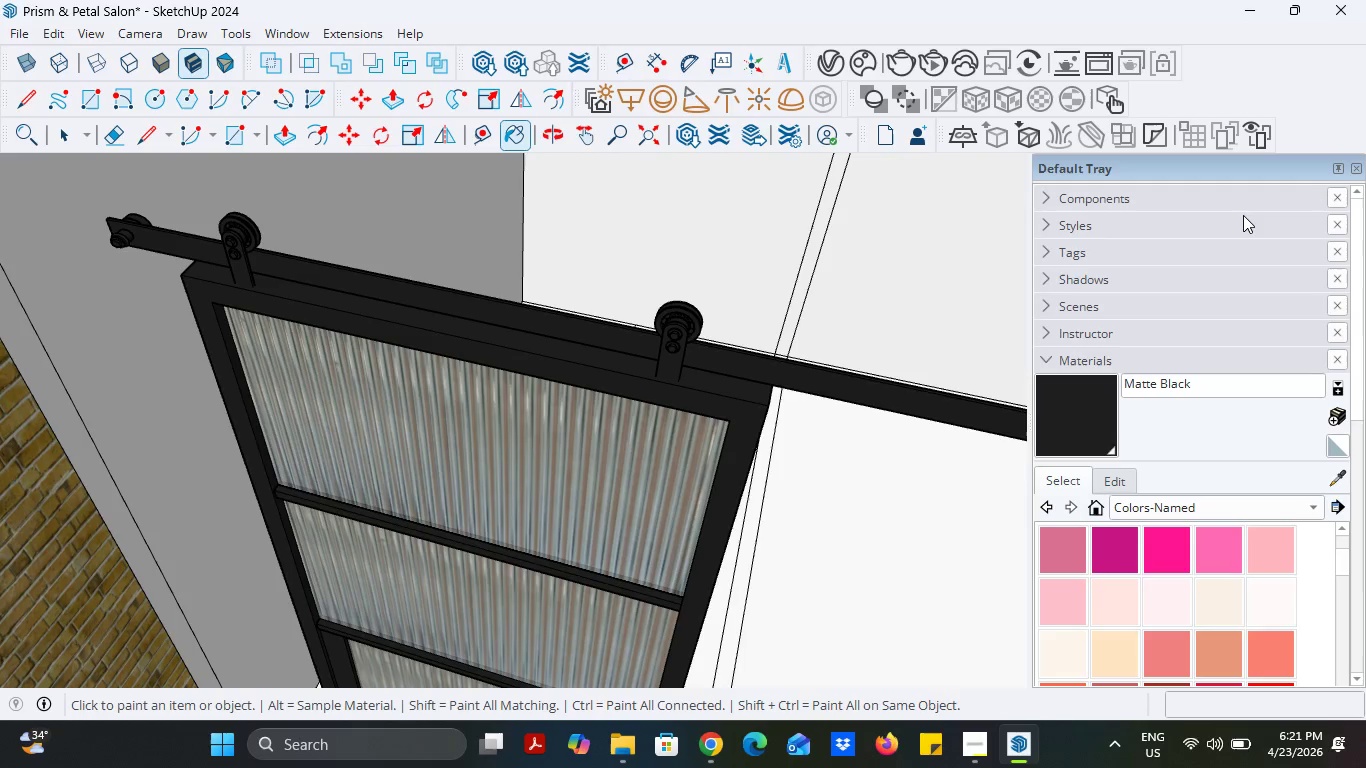 
scroll: coordinate [1246, 217], scroll_direction: up, amount: 5.0
 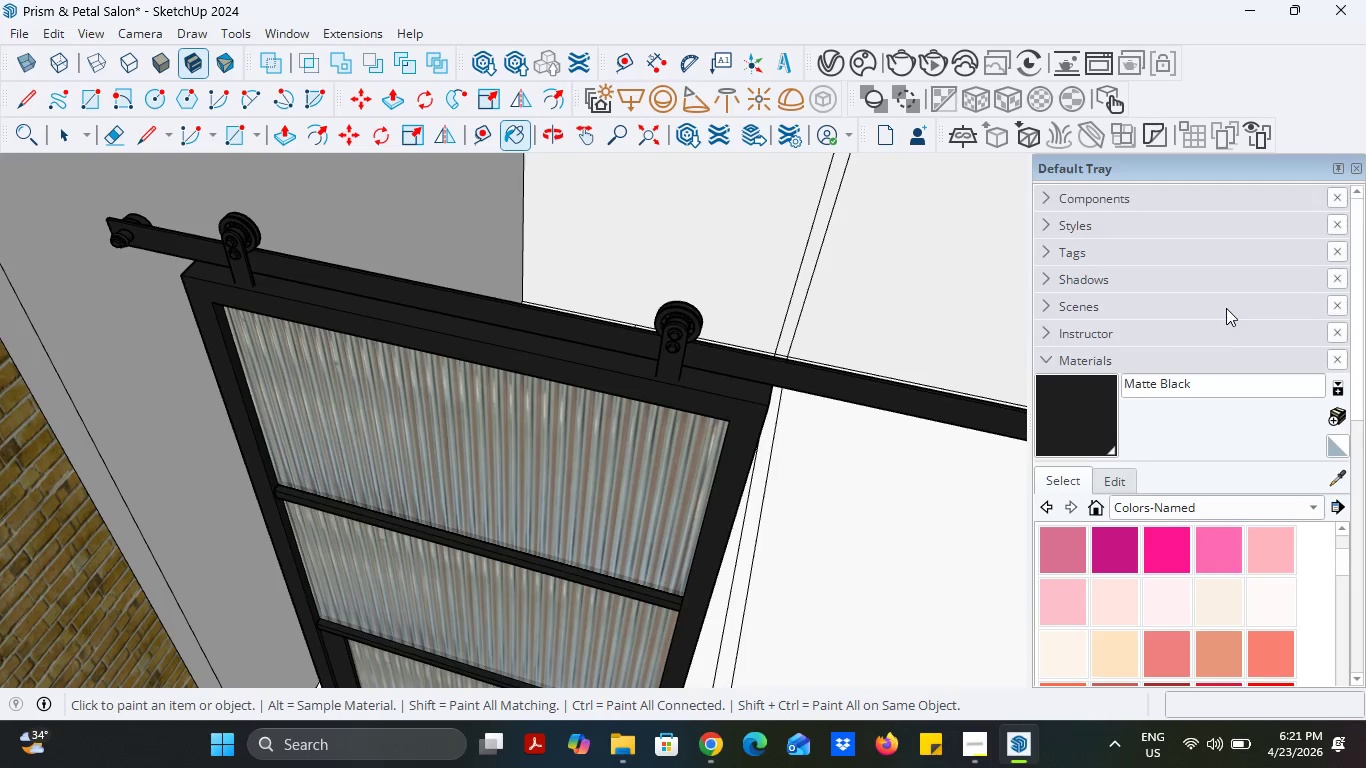 
scroll: coordinate [654, 296], scroll_direction: down, amount: 9.0
 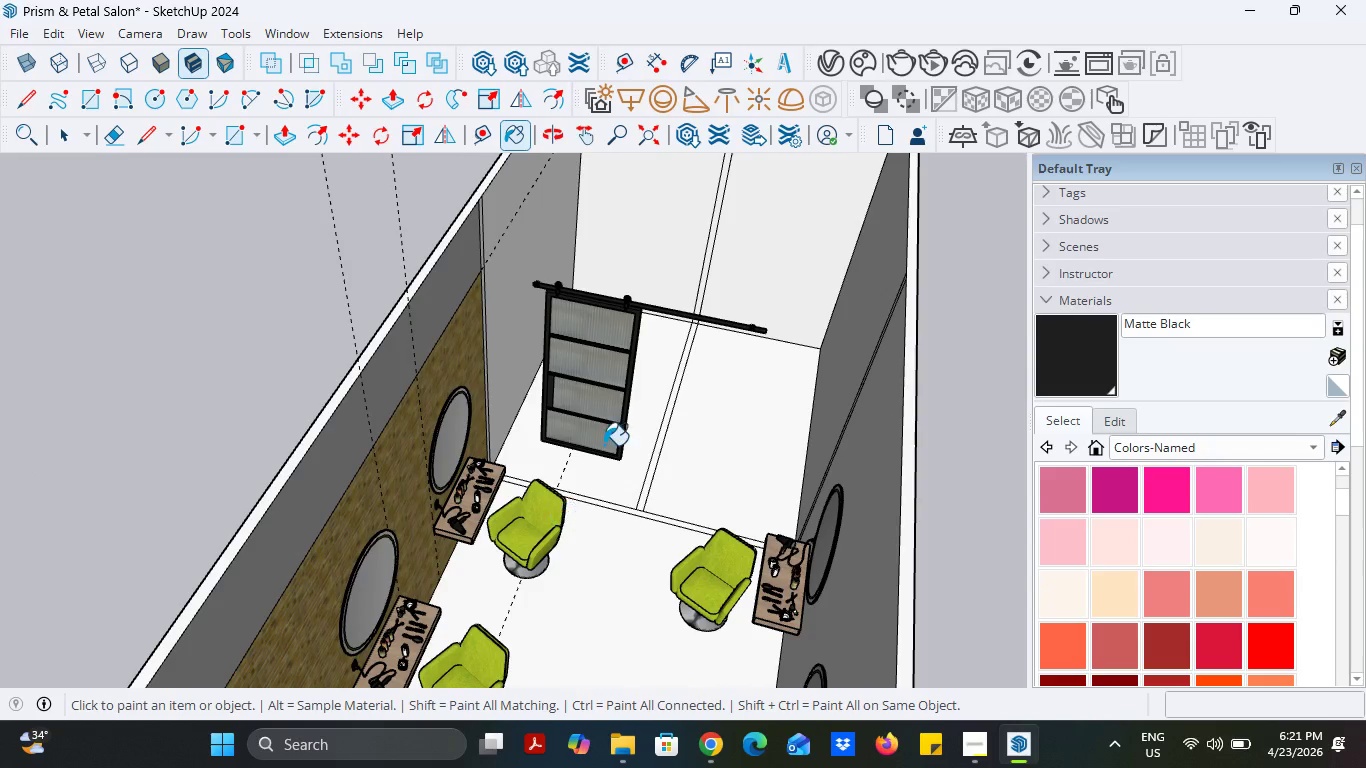 
scroll: coordinate [517, 663], scroll_direction: up, amount: 14.0
 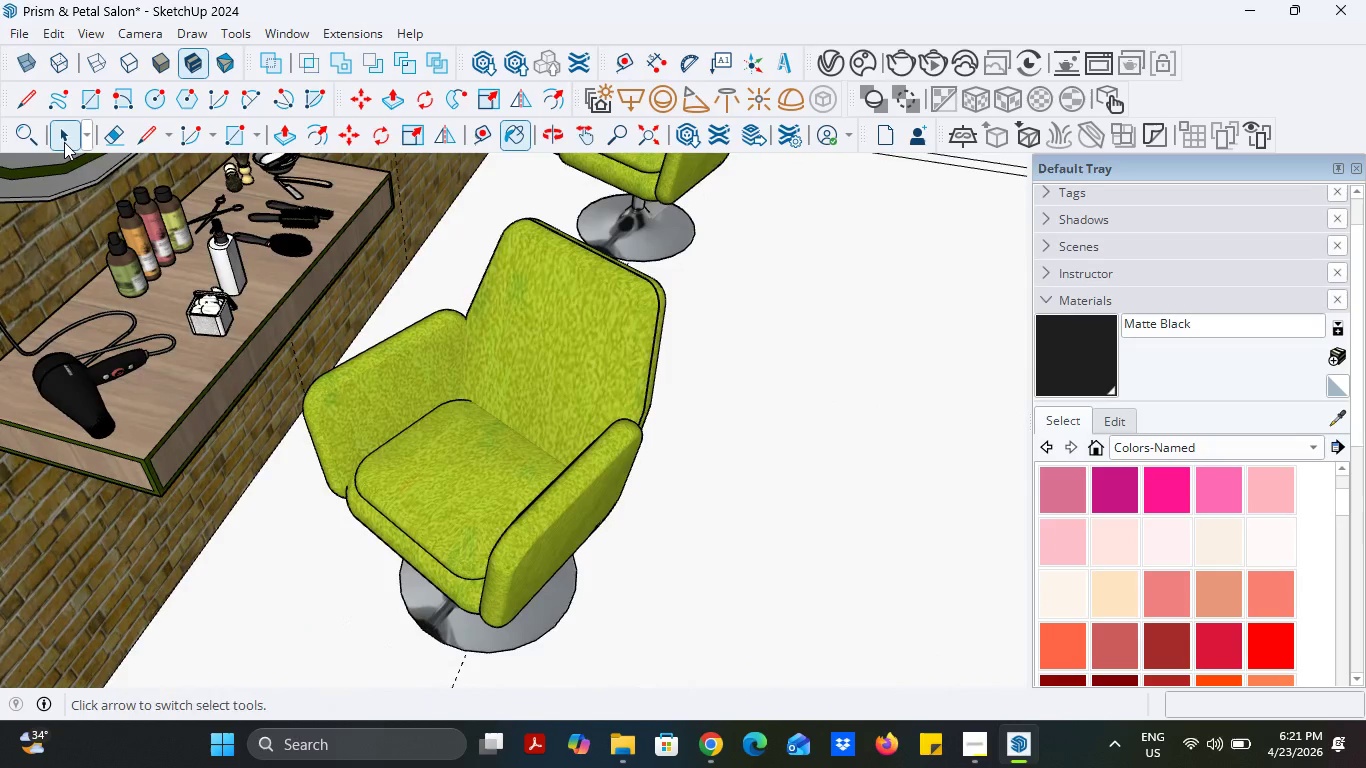 
left_click([64, 142])
 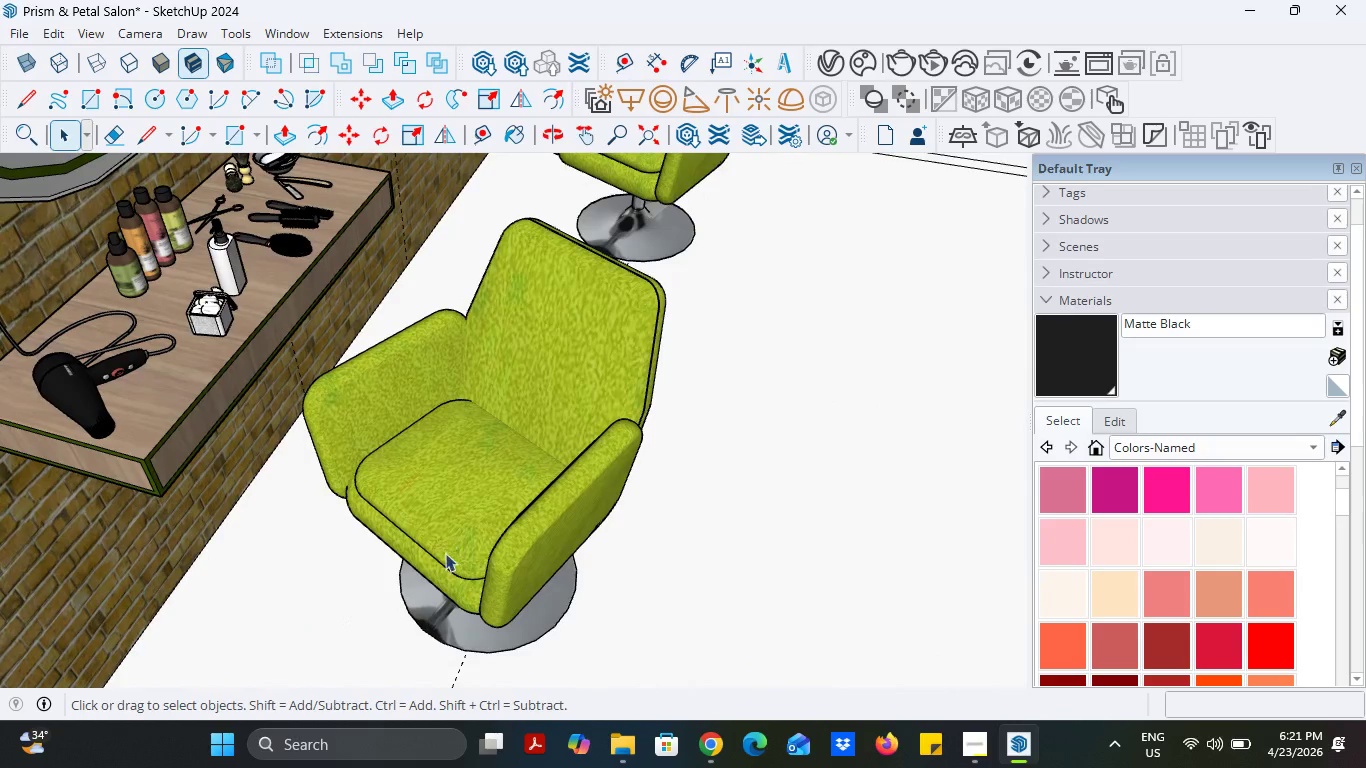 
scroll: coordinate [461, 572], scroll_direction: up, amount: 5.0
 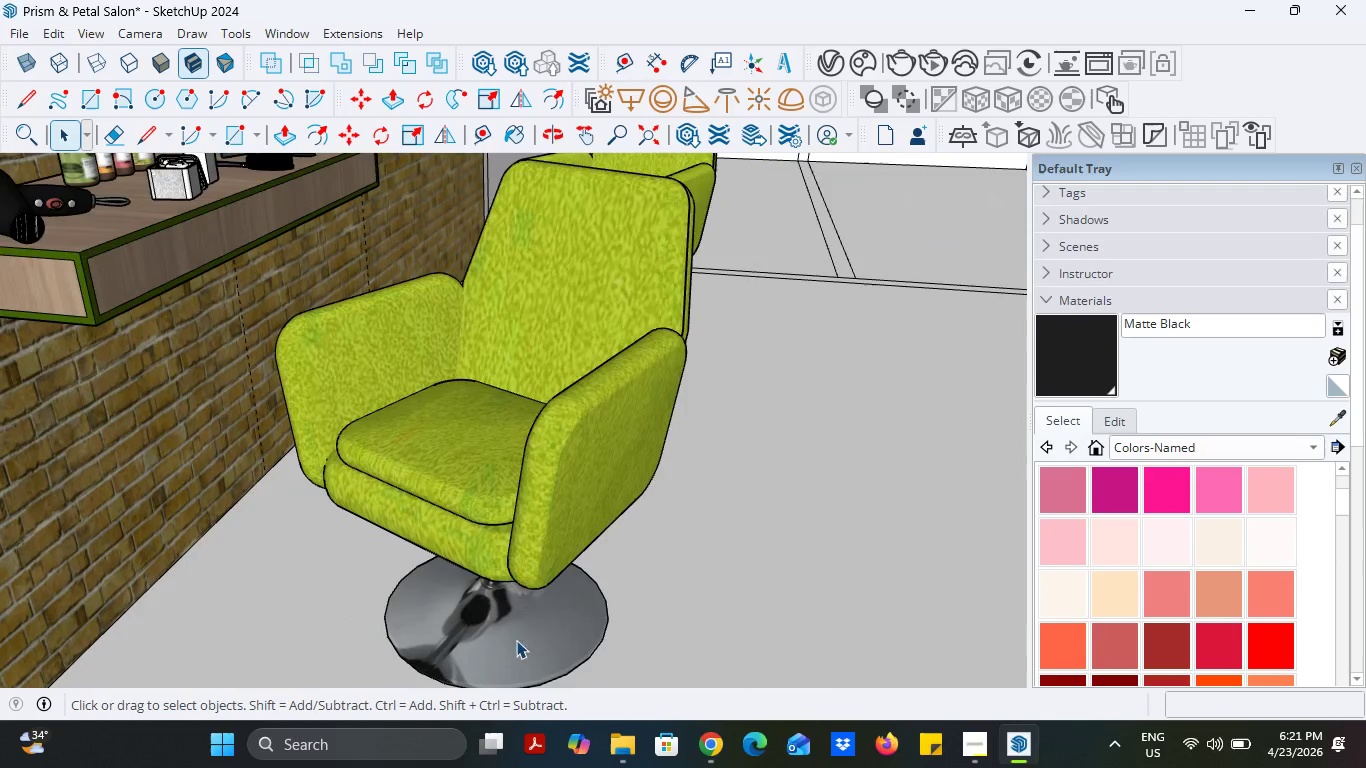 
left_click([518, 504])
 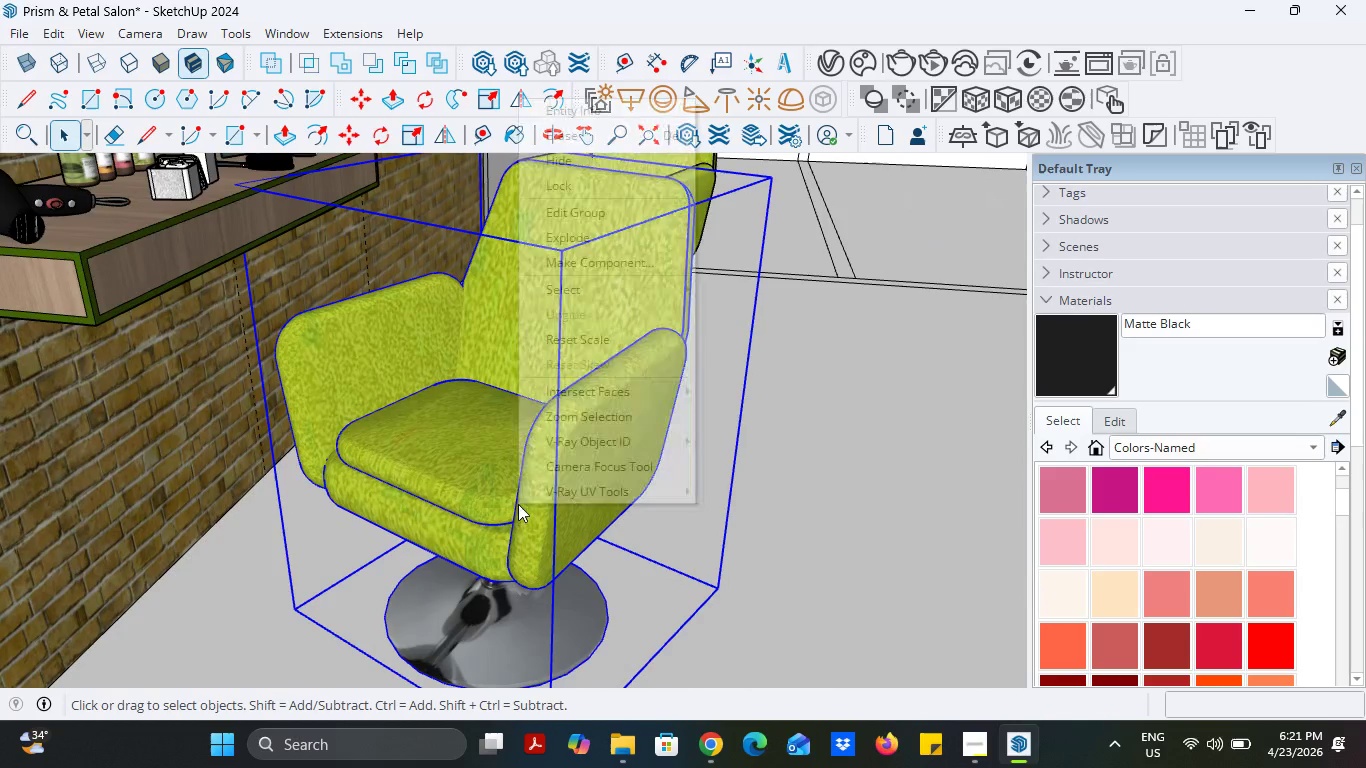 
right_click([518, 504])
 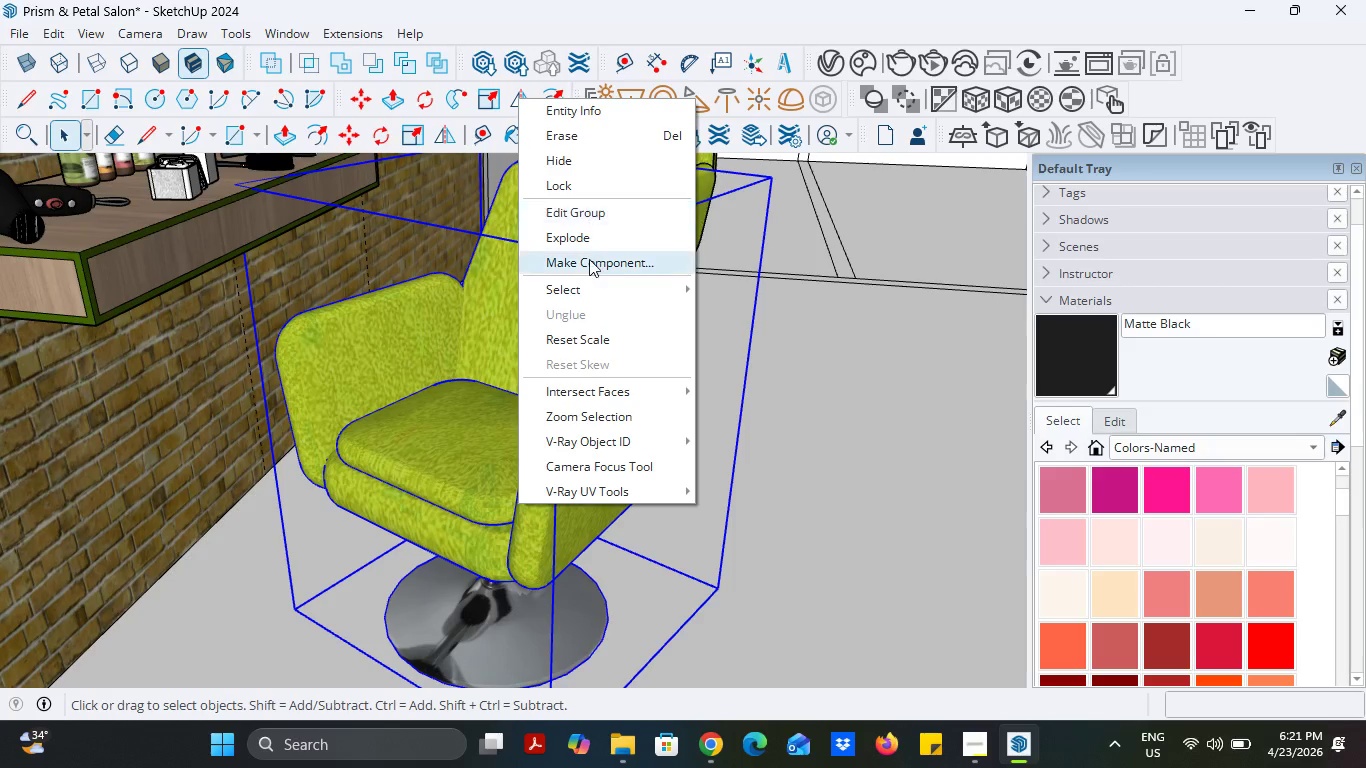 
left_click([589, 259])
 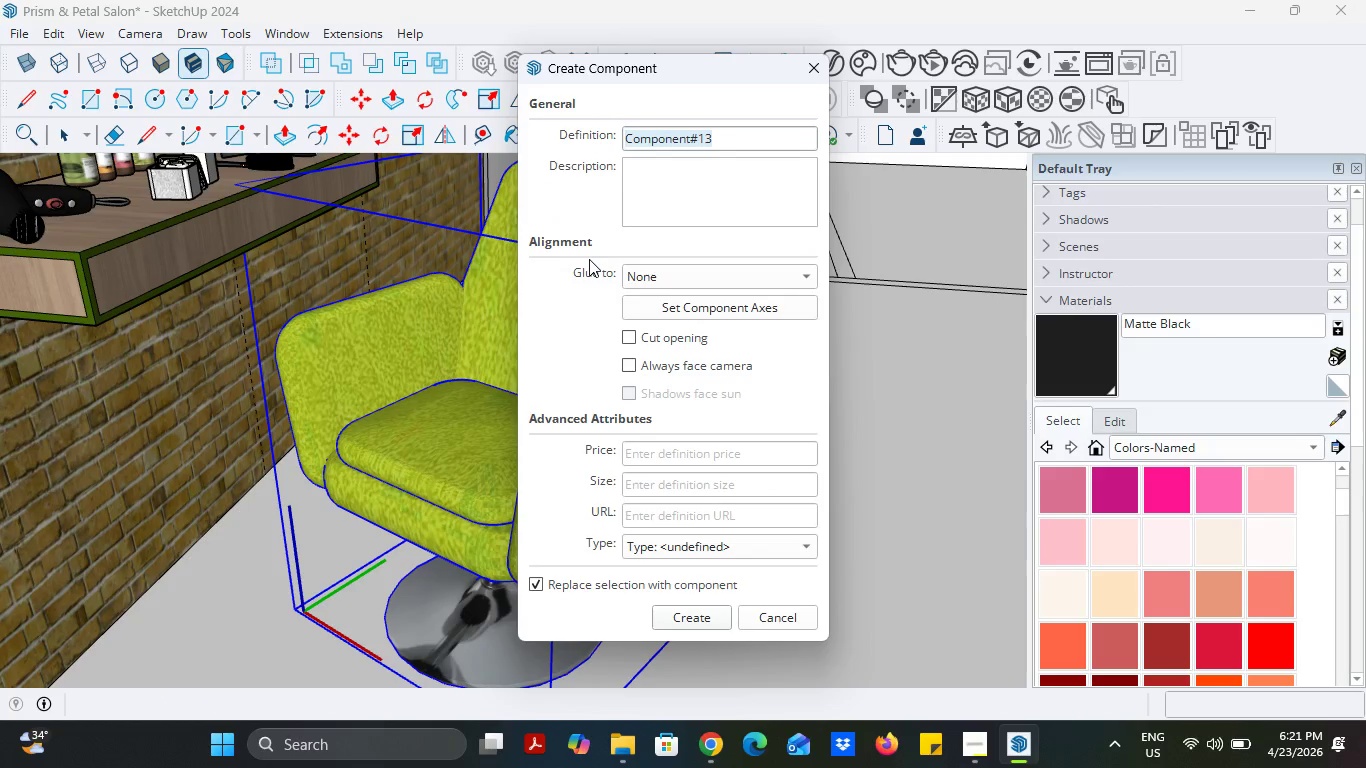 
type(Salon Chair)
 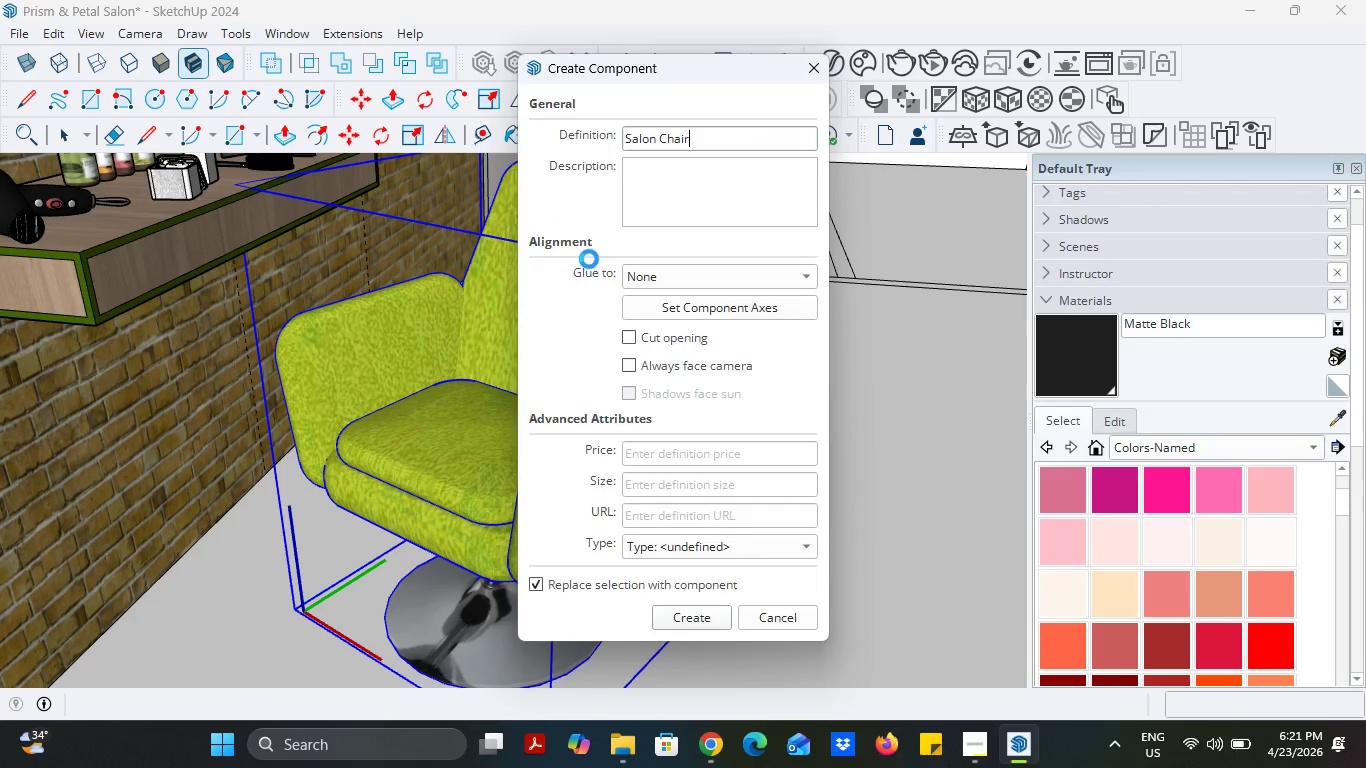 
key(Enter)
 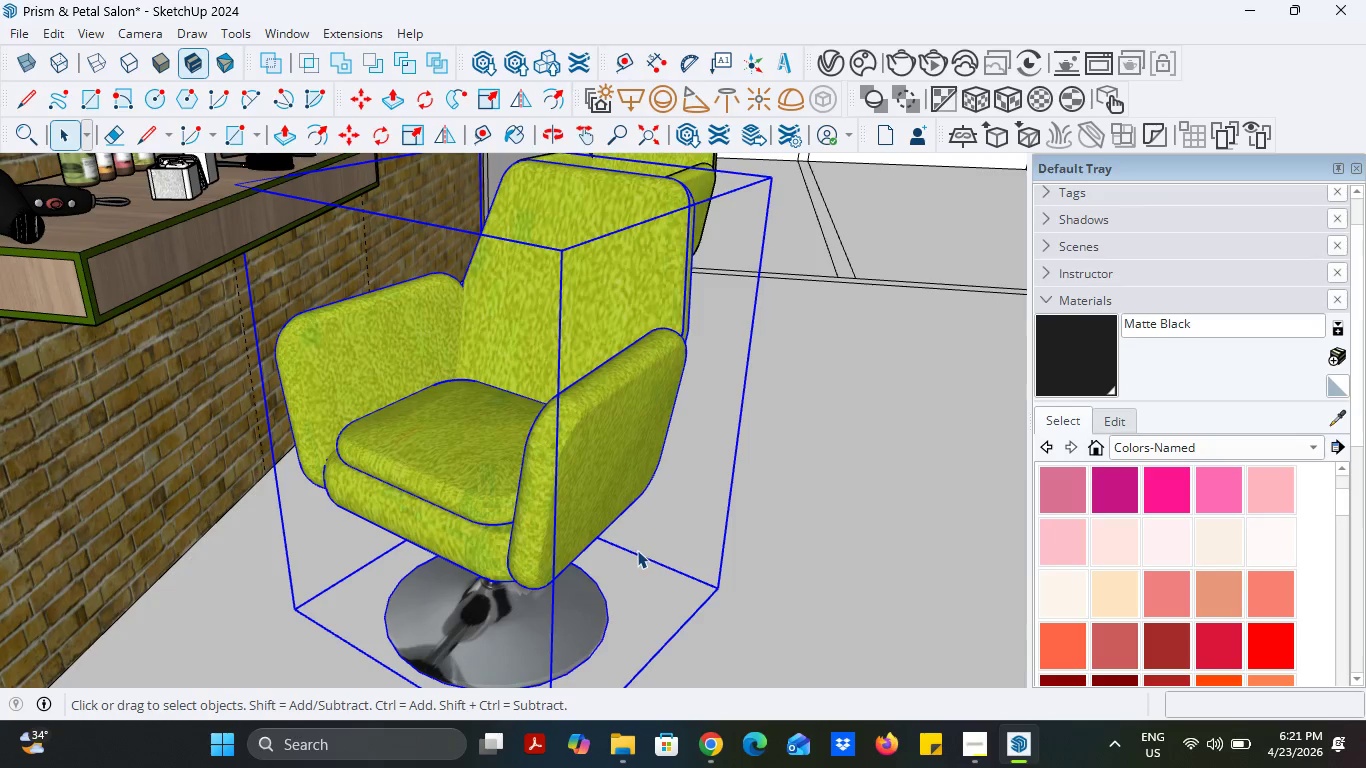 
double_click([595, 608])
 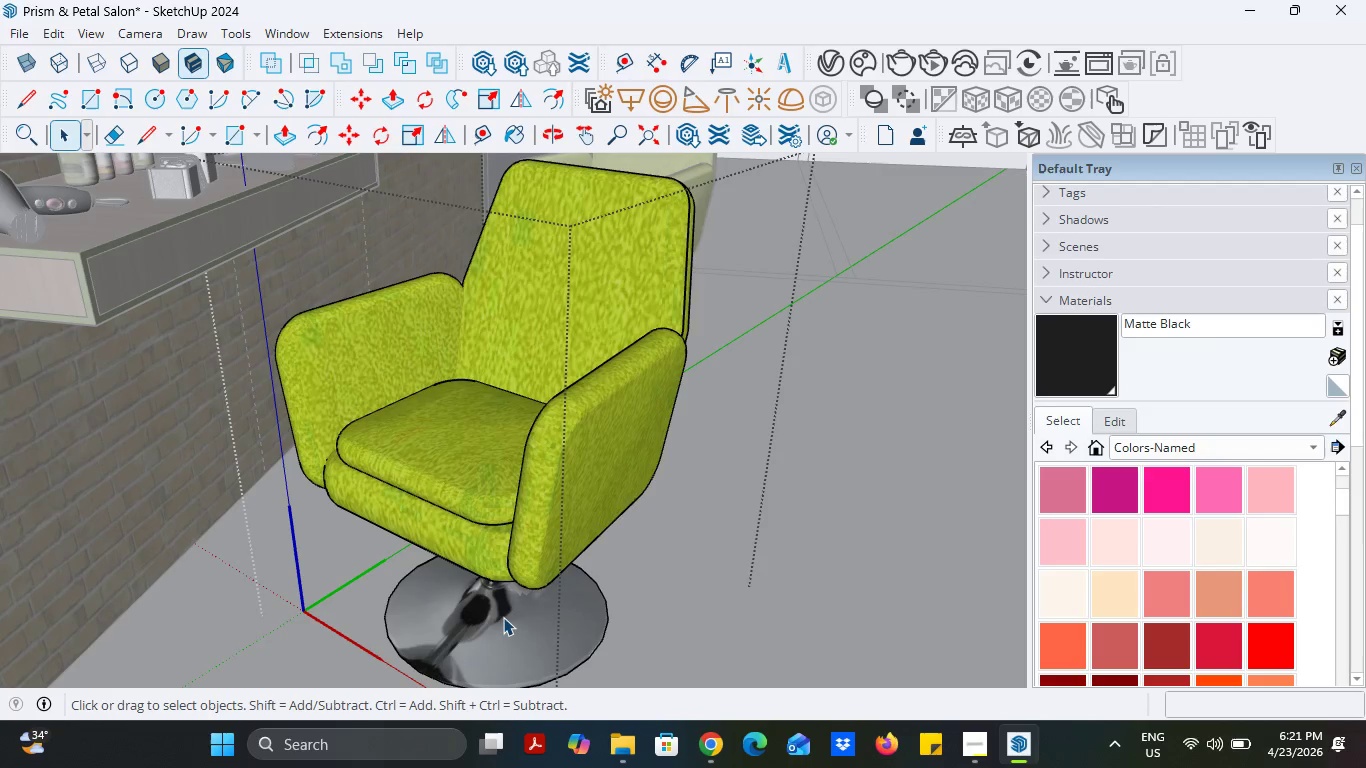 
left_click([503, 617])
 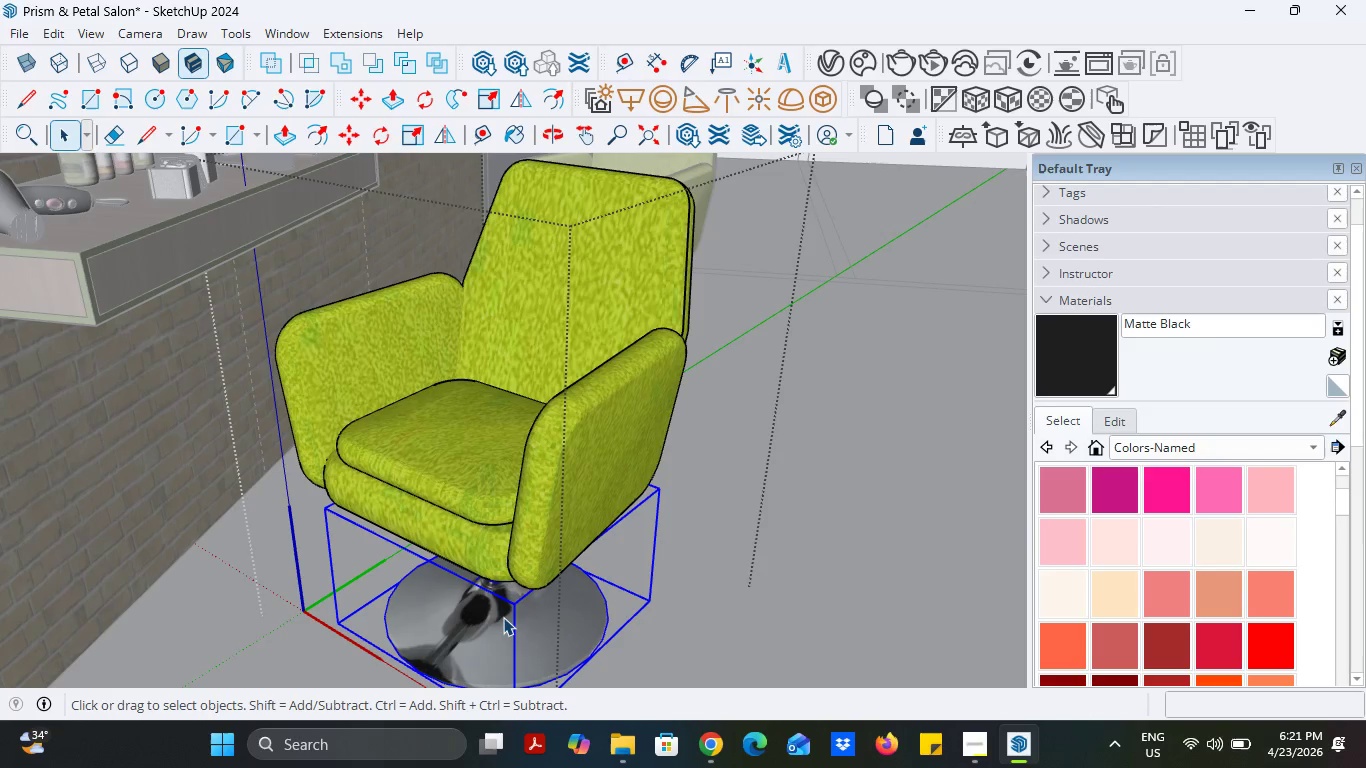 
double_click([503, 617])
 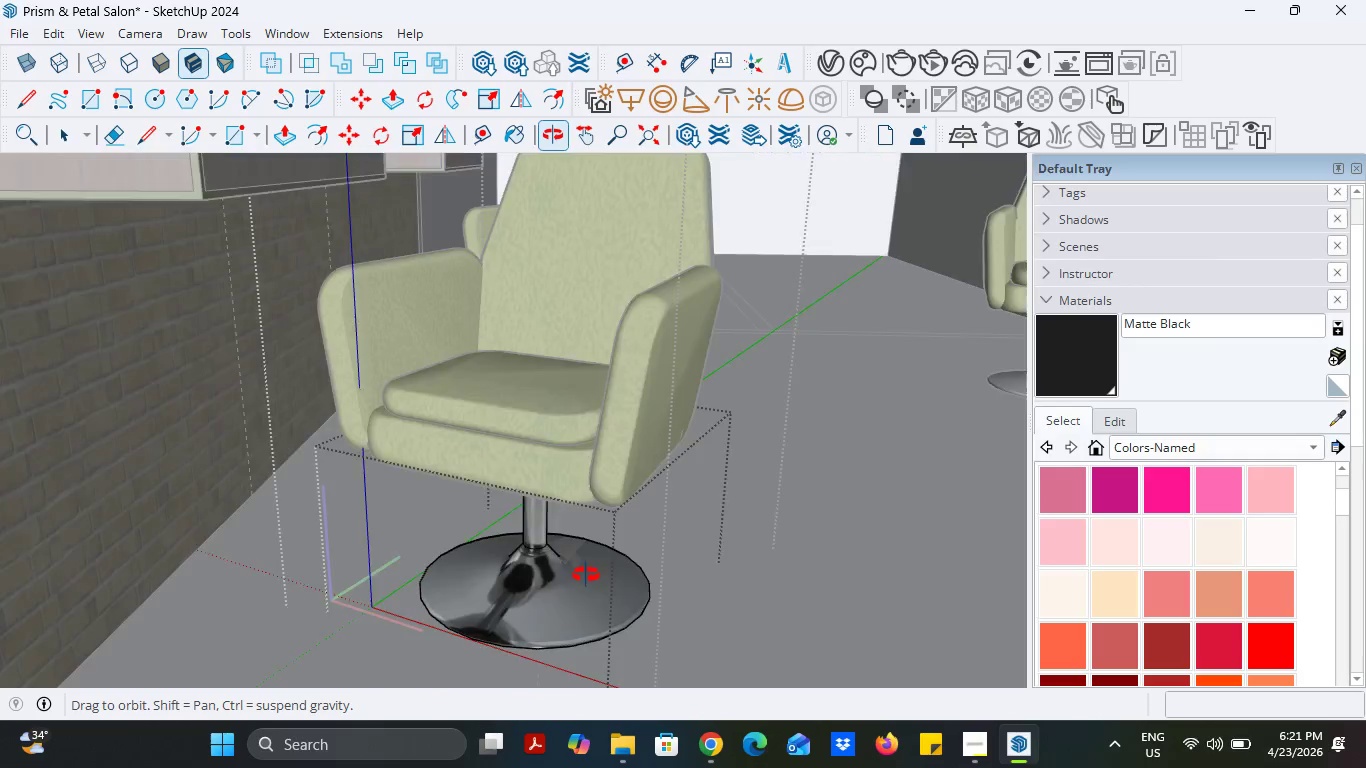 
scroll: coordinate [571, 576], scroll_direction: up, amount: 4.0
 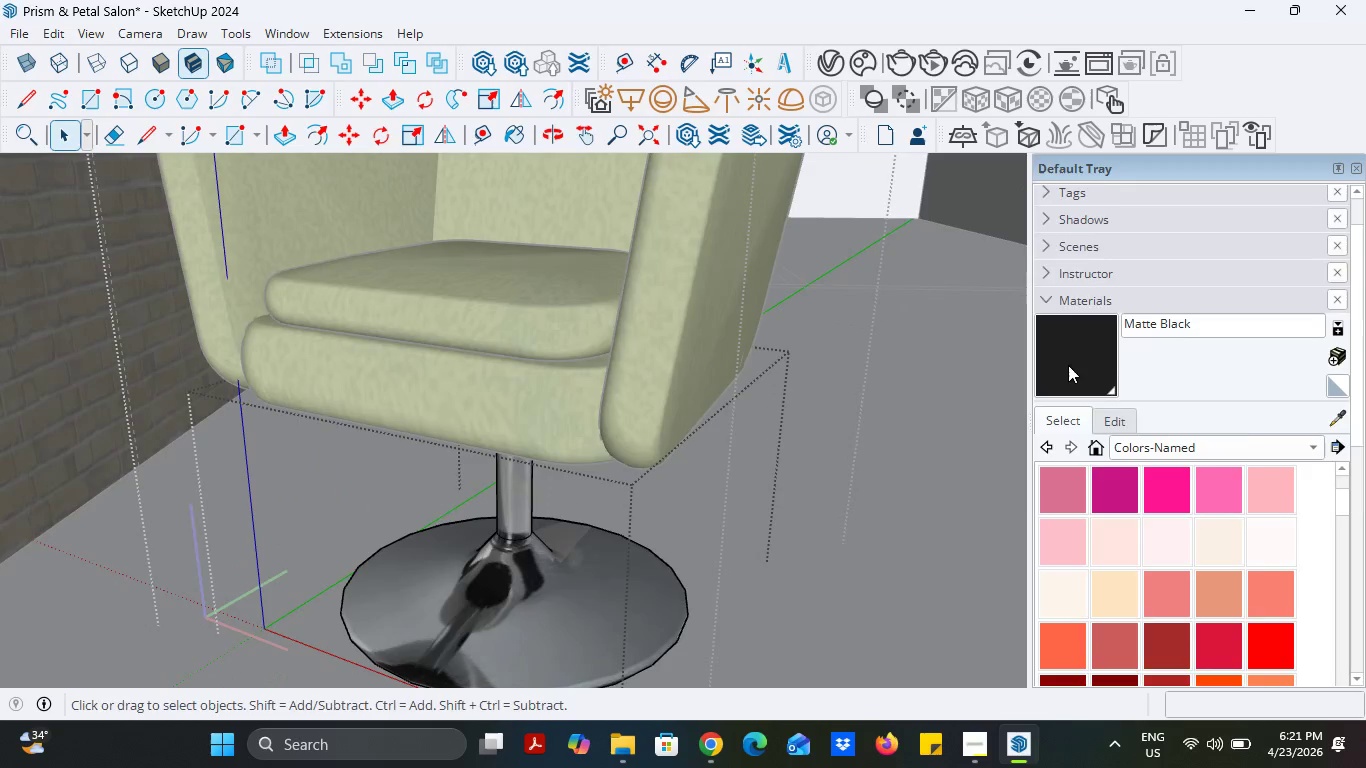 
left_click([1068, 365])
 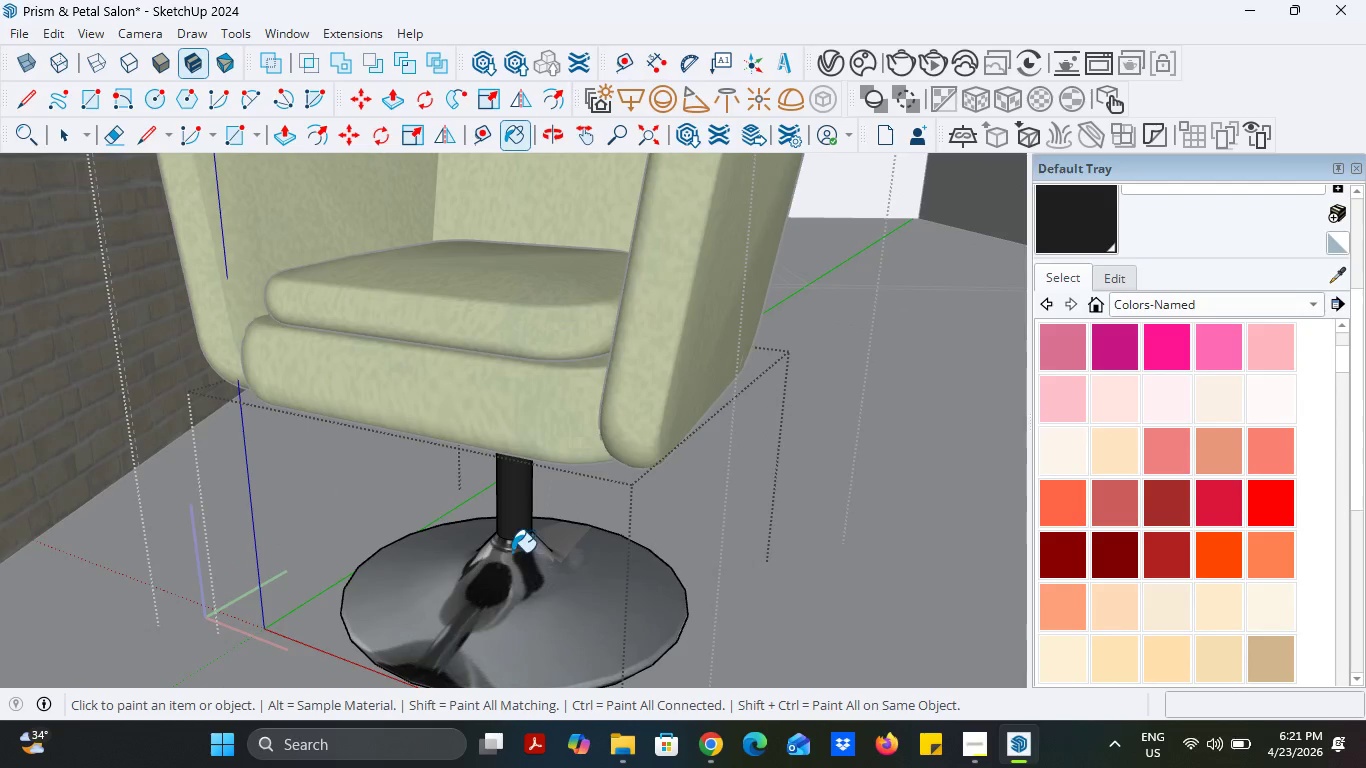 
double_click([525, 630])
 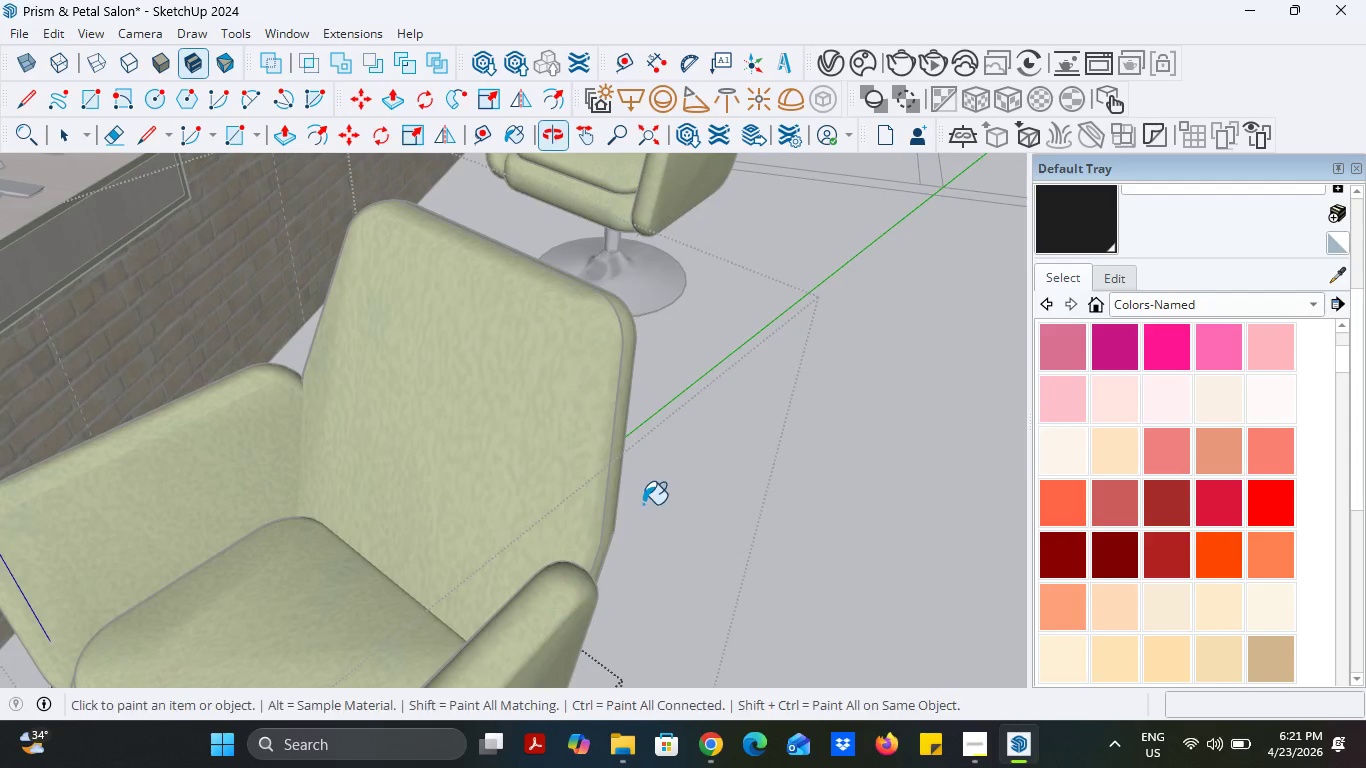 
scroll: coordinate [707, 466], scroll_direction: down, amount: 4.0
 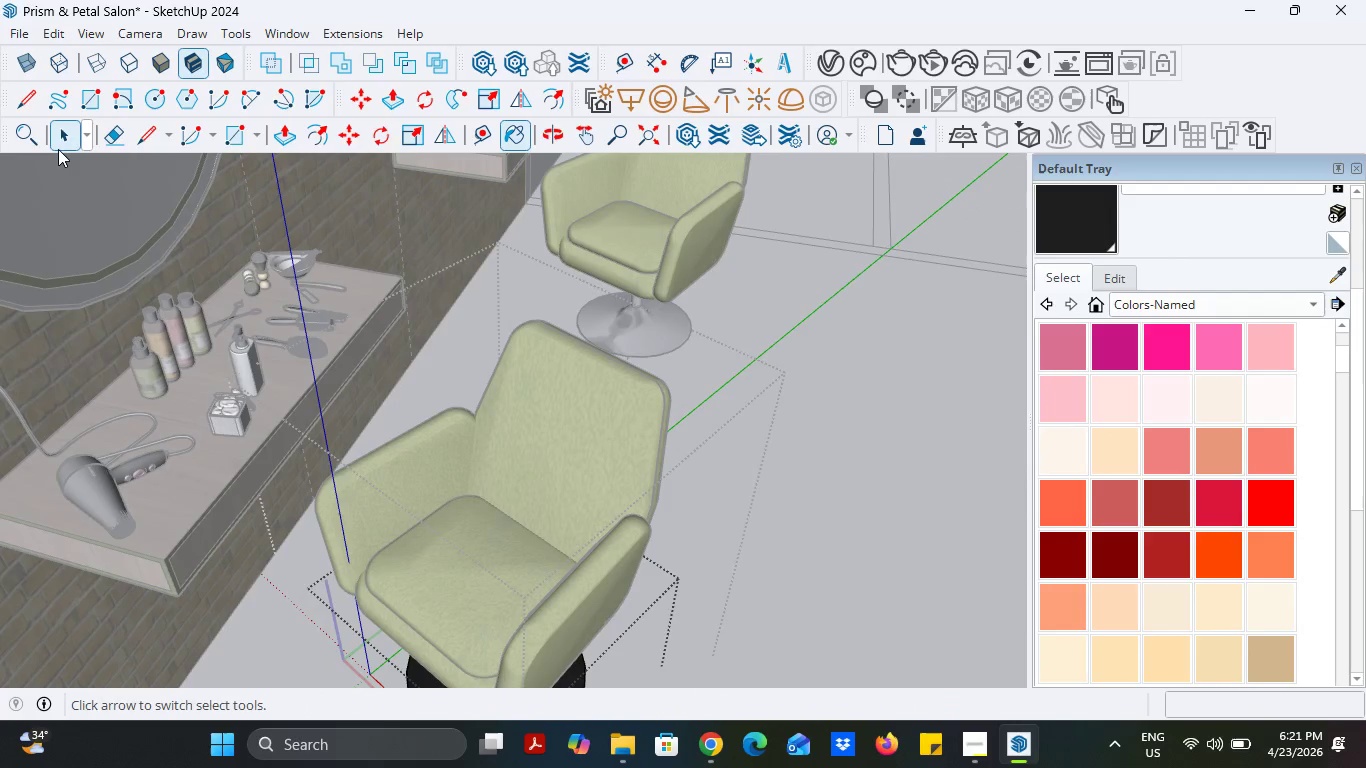 
left_click([60, 146])
 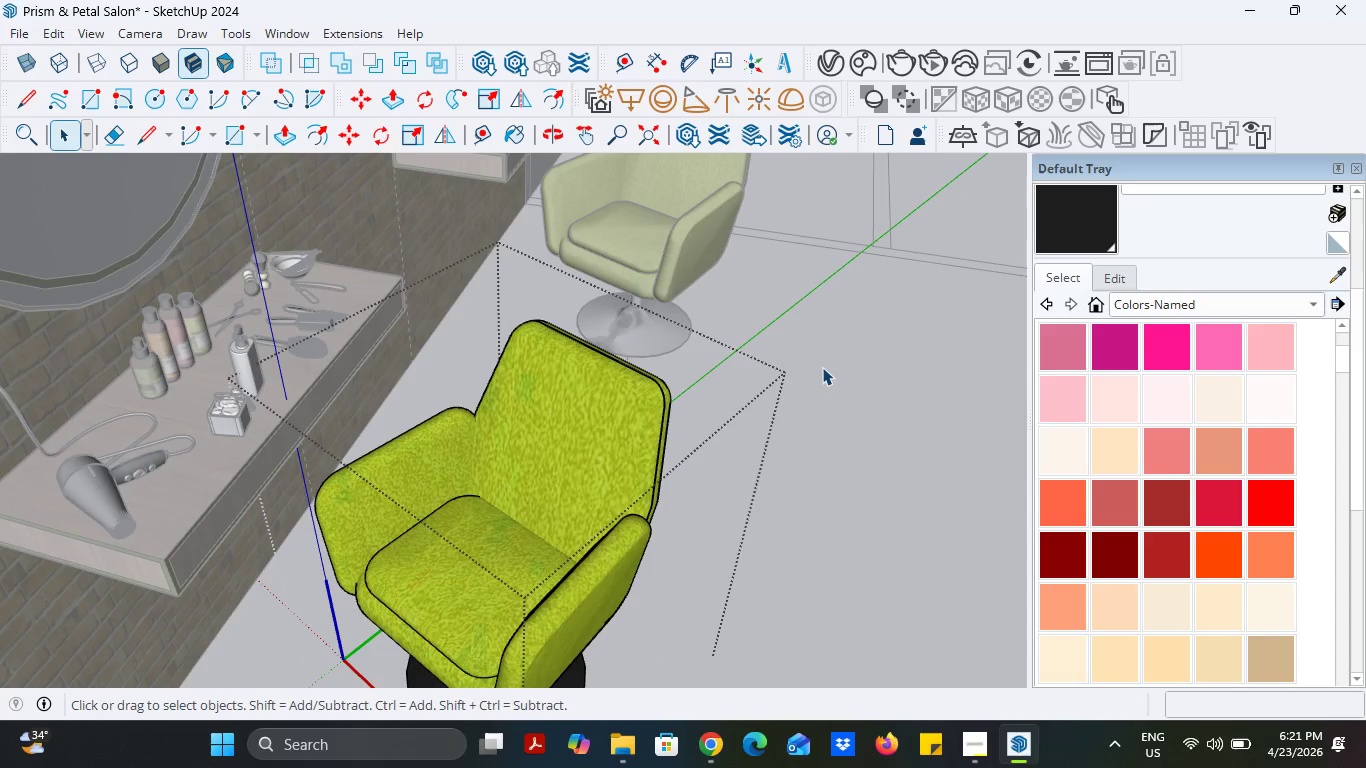 
double_click([822, 367])
 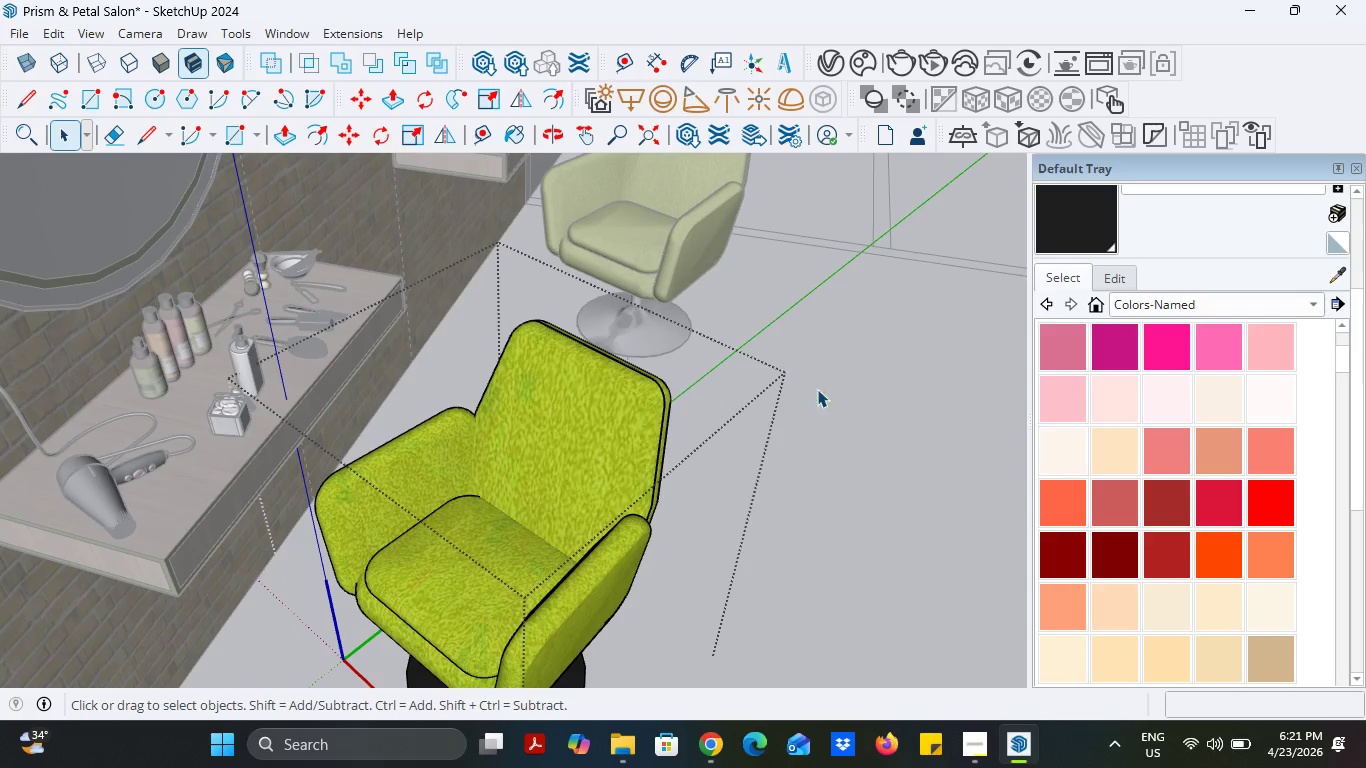 
left_click([830, 394])
 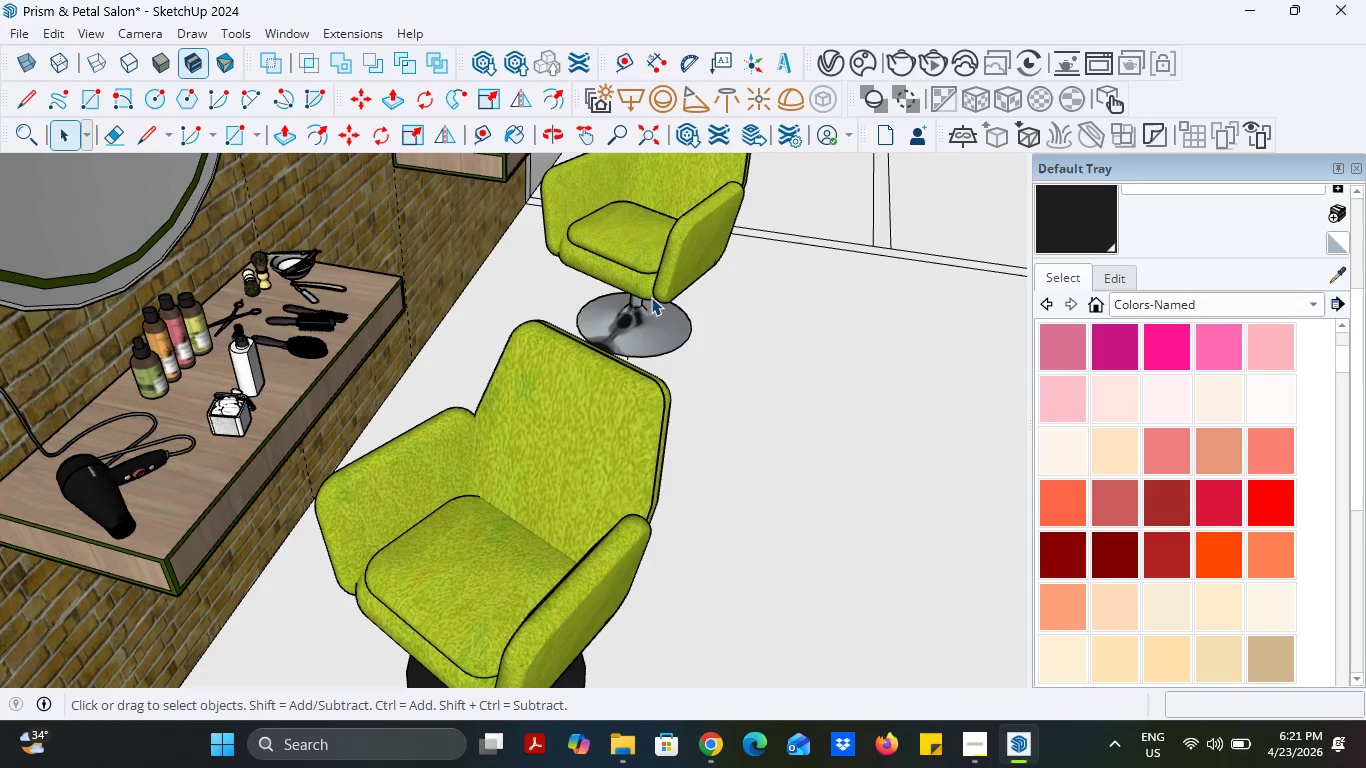 
scroll: coordinate [616, 348], scroll_direction: down, amount: 10.0
 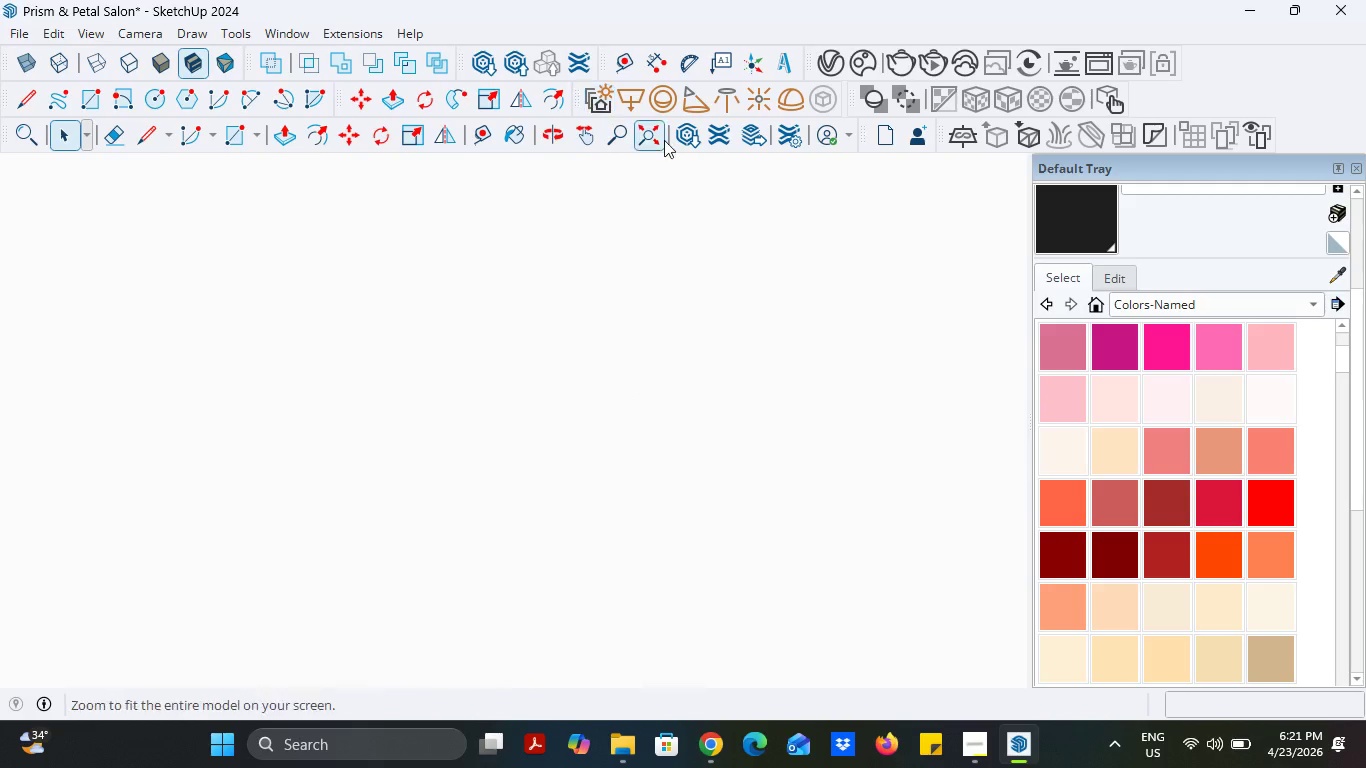 
left_click([667, 144])
 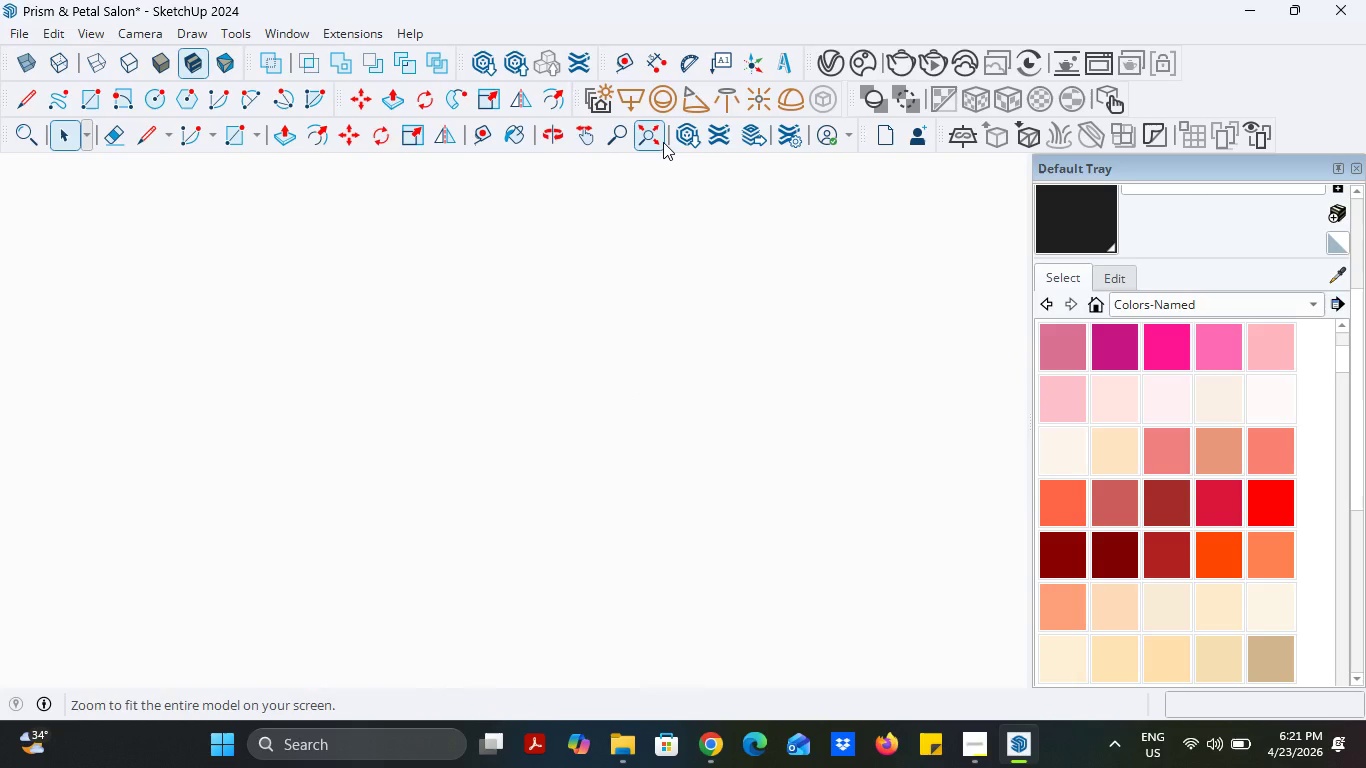 
left_click([663, 142])
 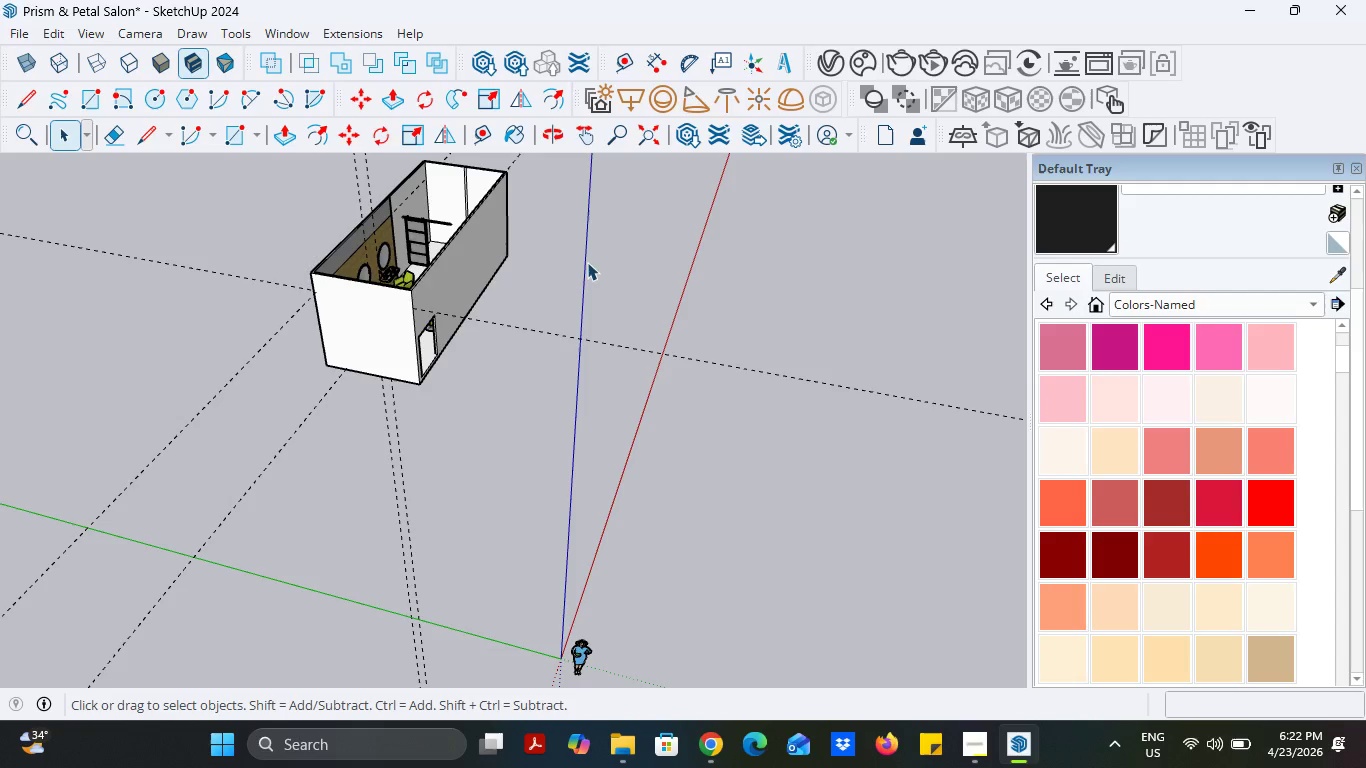 
scroll: coordinate [386, 319], scroll_direction: up, amount: 13.0
 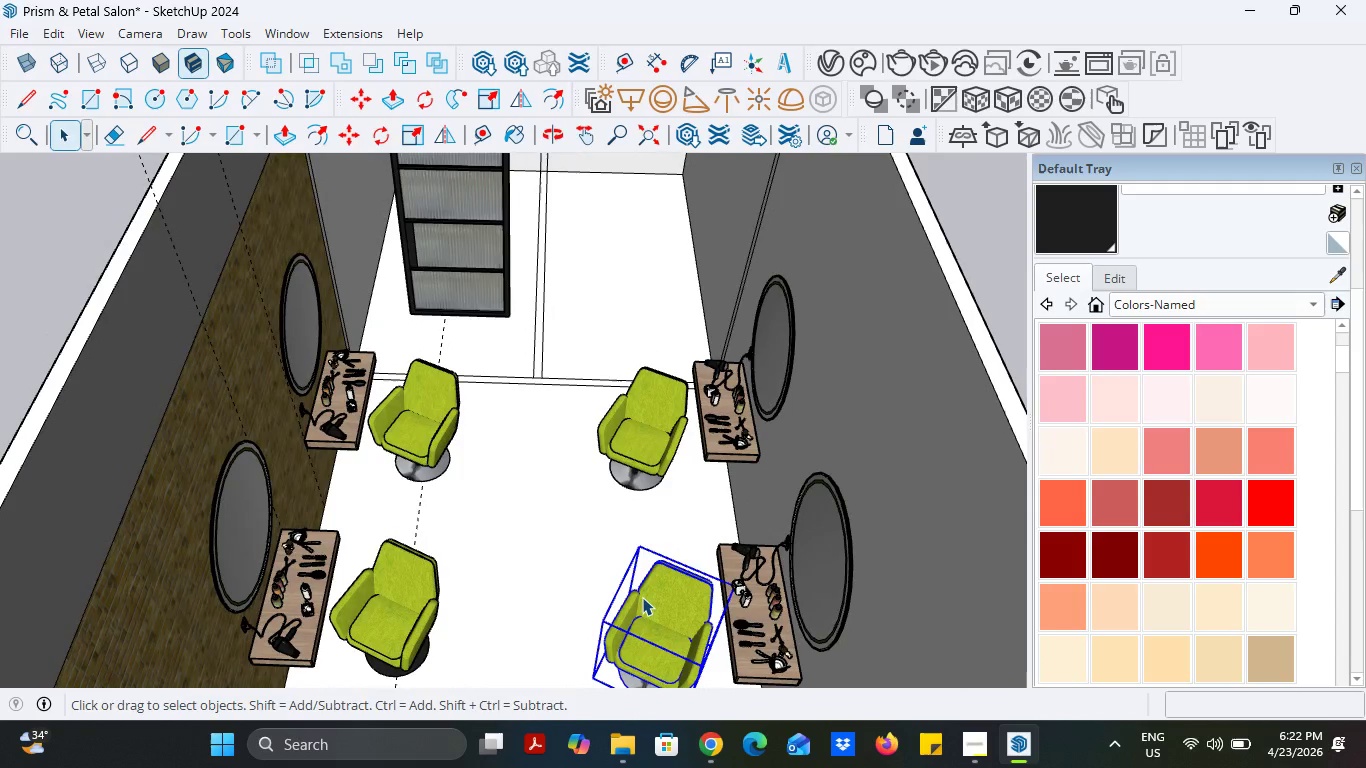 
key(Delete)
 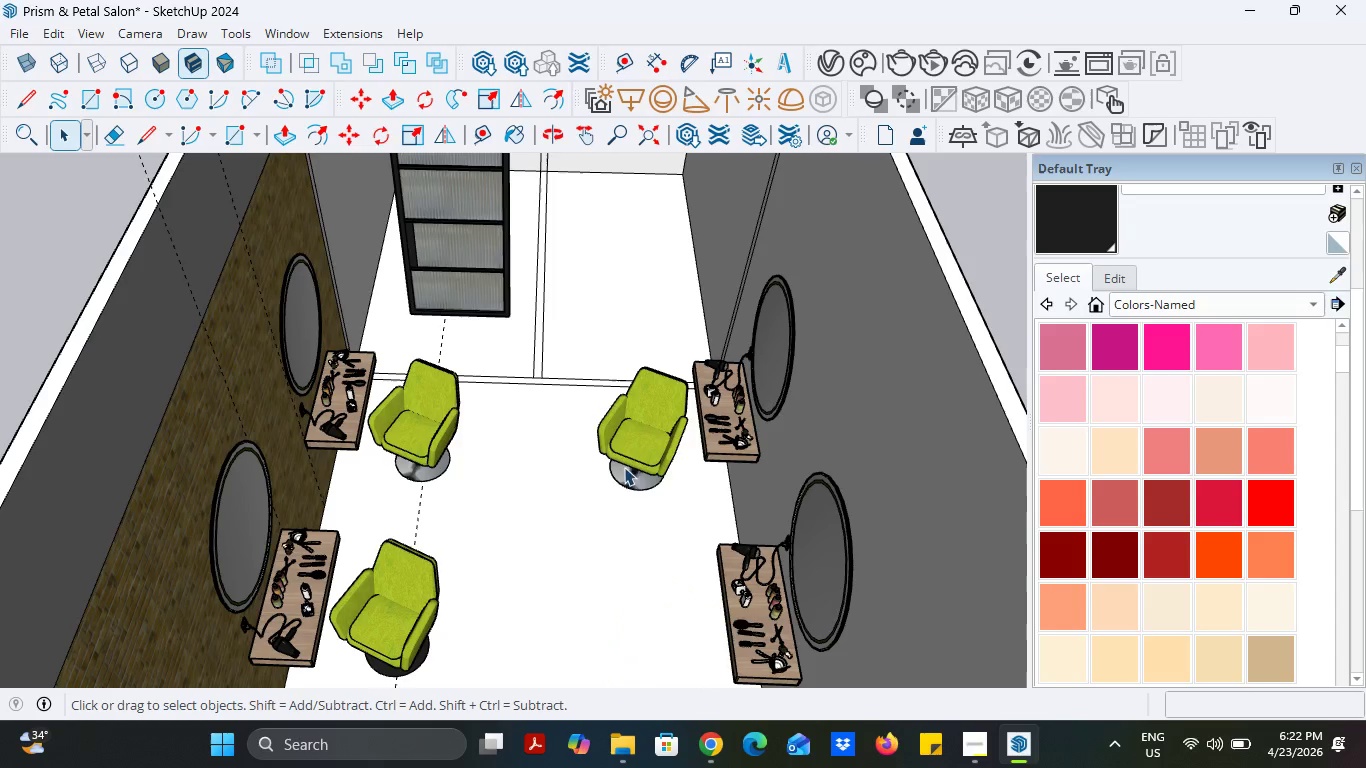 
left_click([627, 464])
 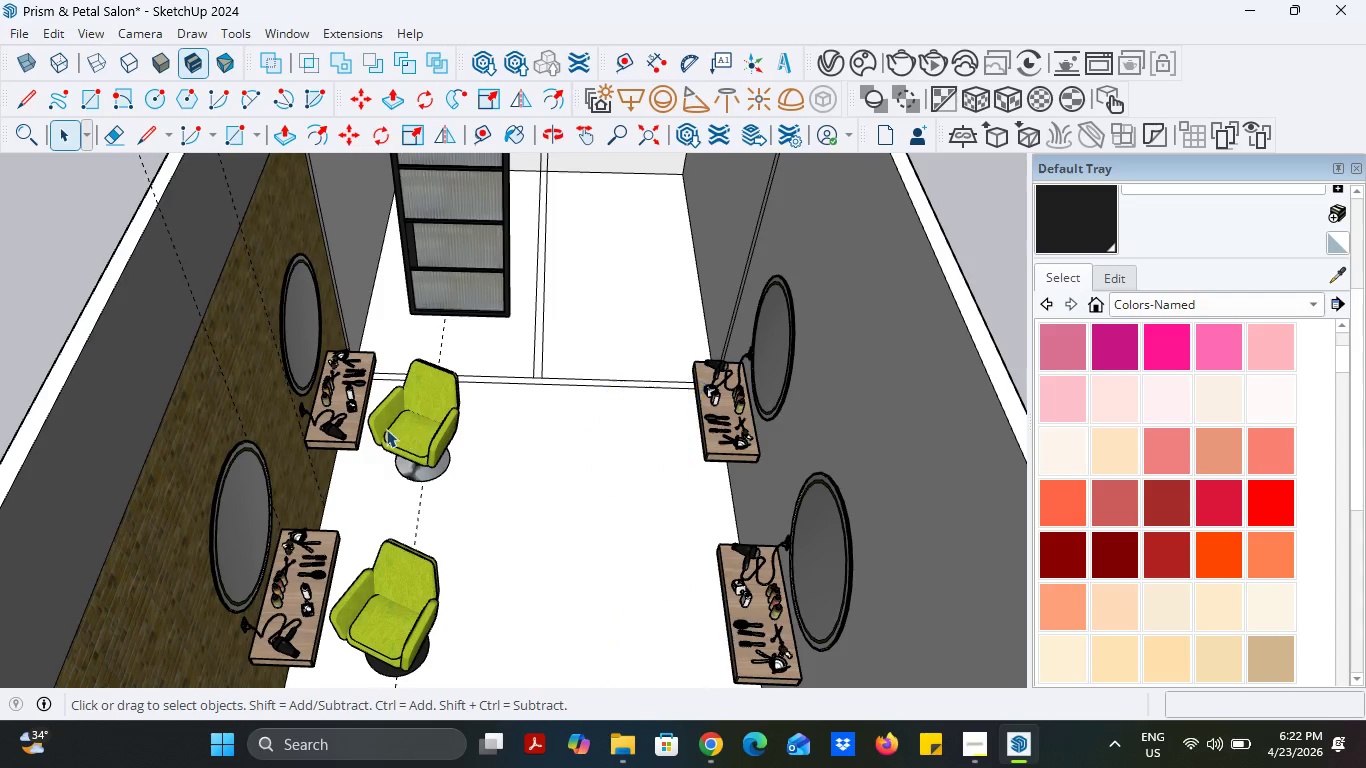 
key(Delete)
 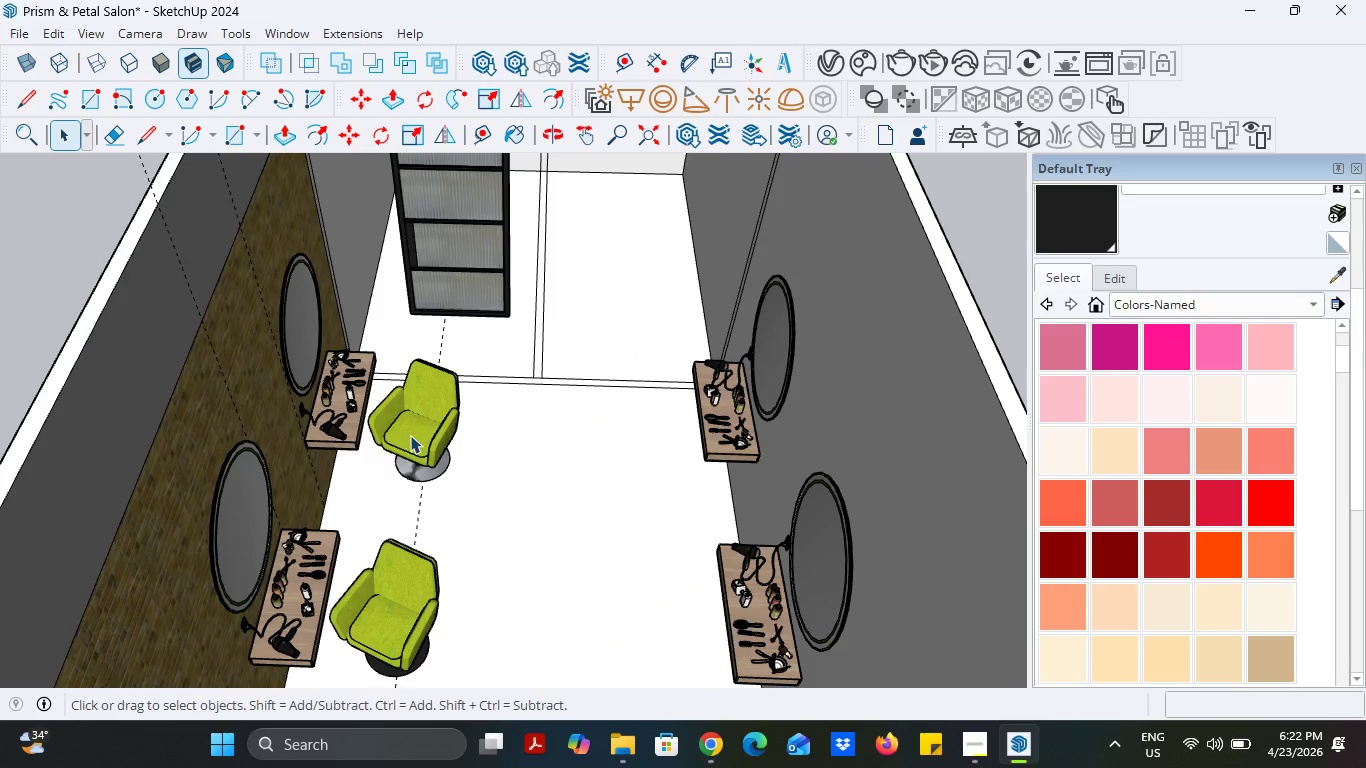 
left_click([410, 435])
 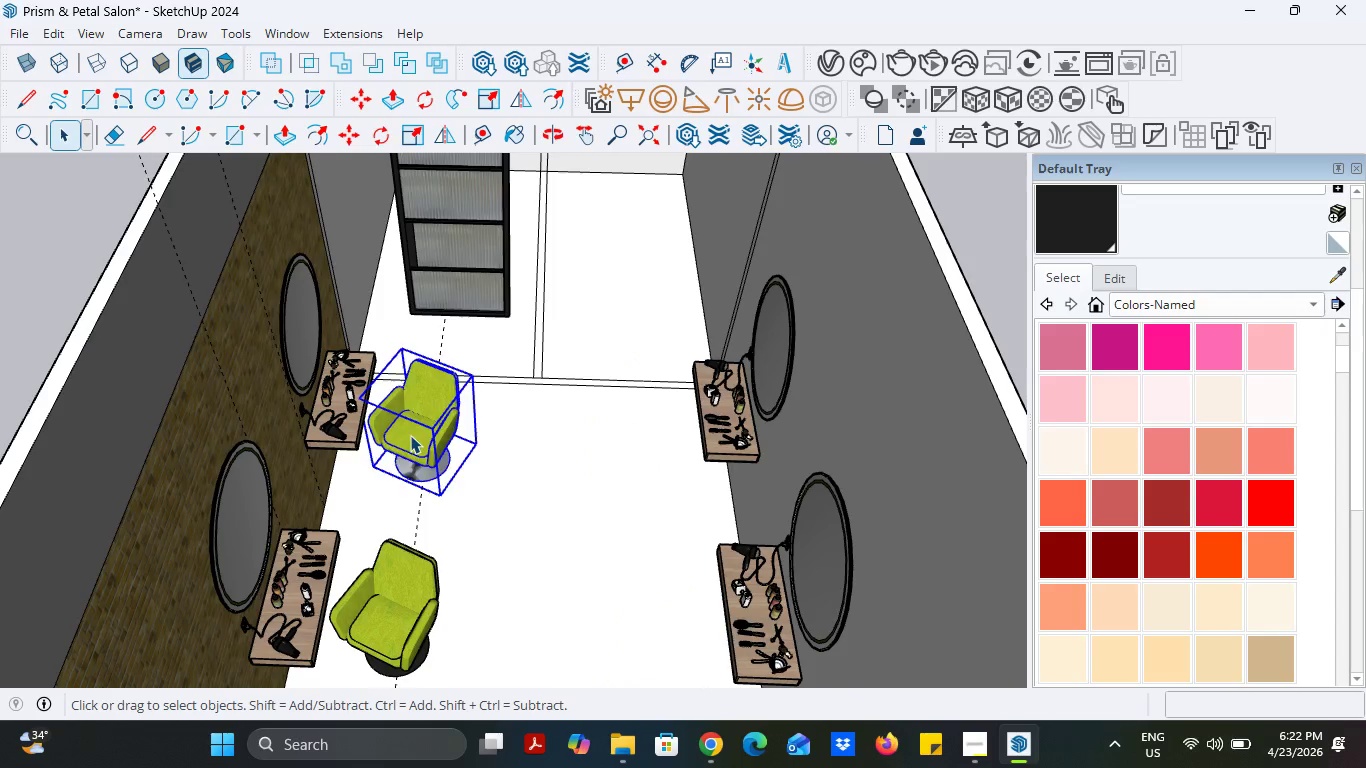 
key(Delete)
 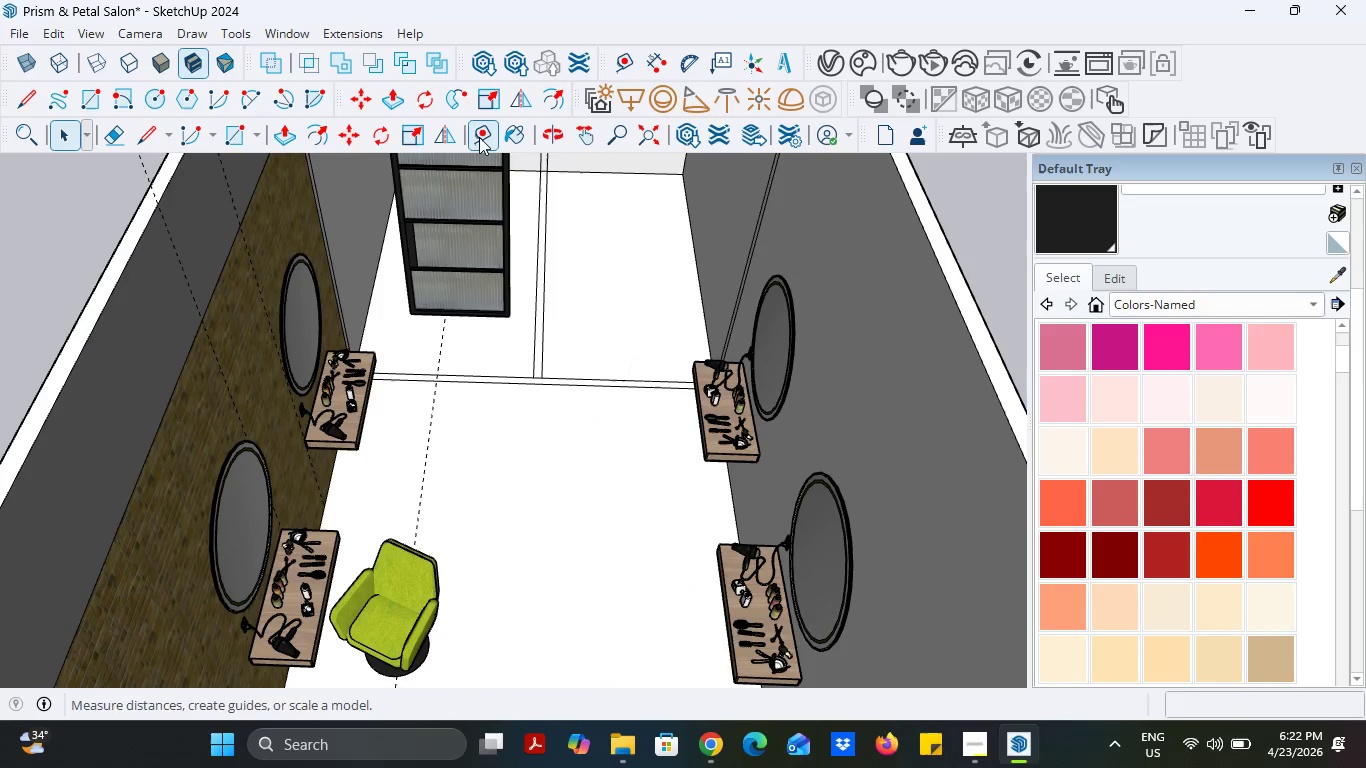 
left_click([479, 137])
 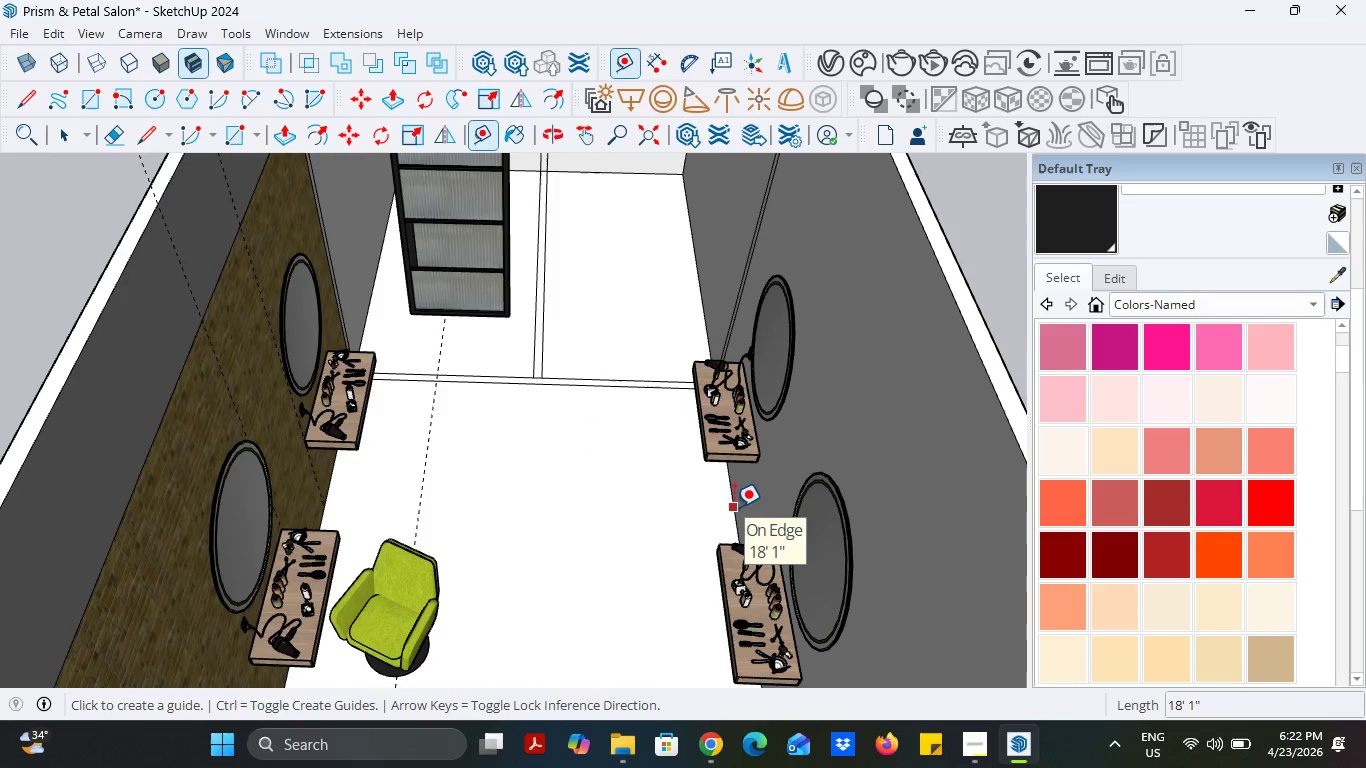 
left_click([734, 507])
 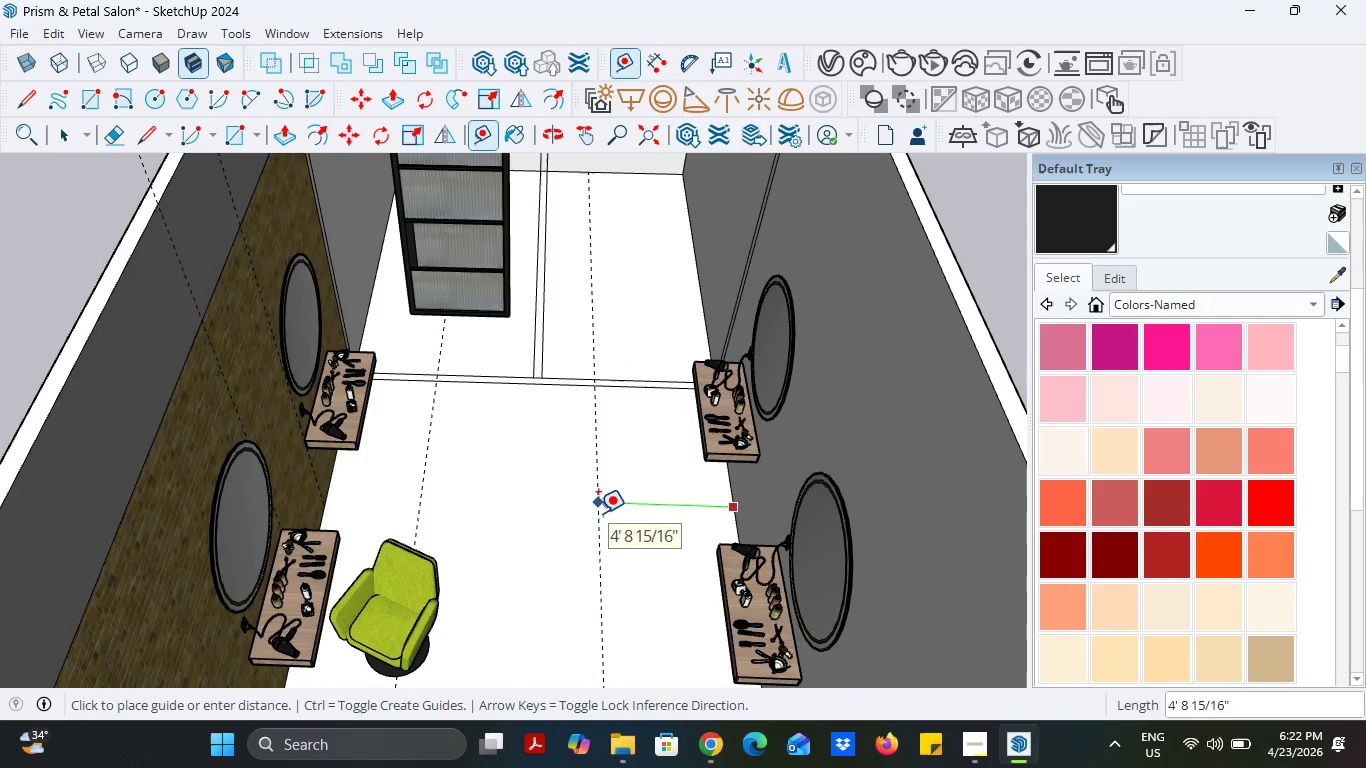 
type(40)
 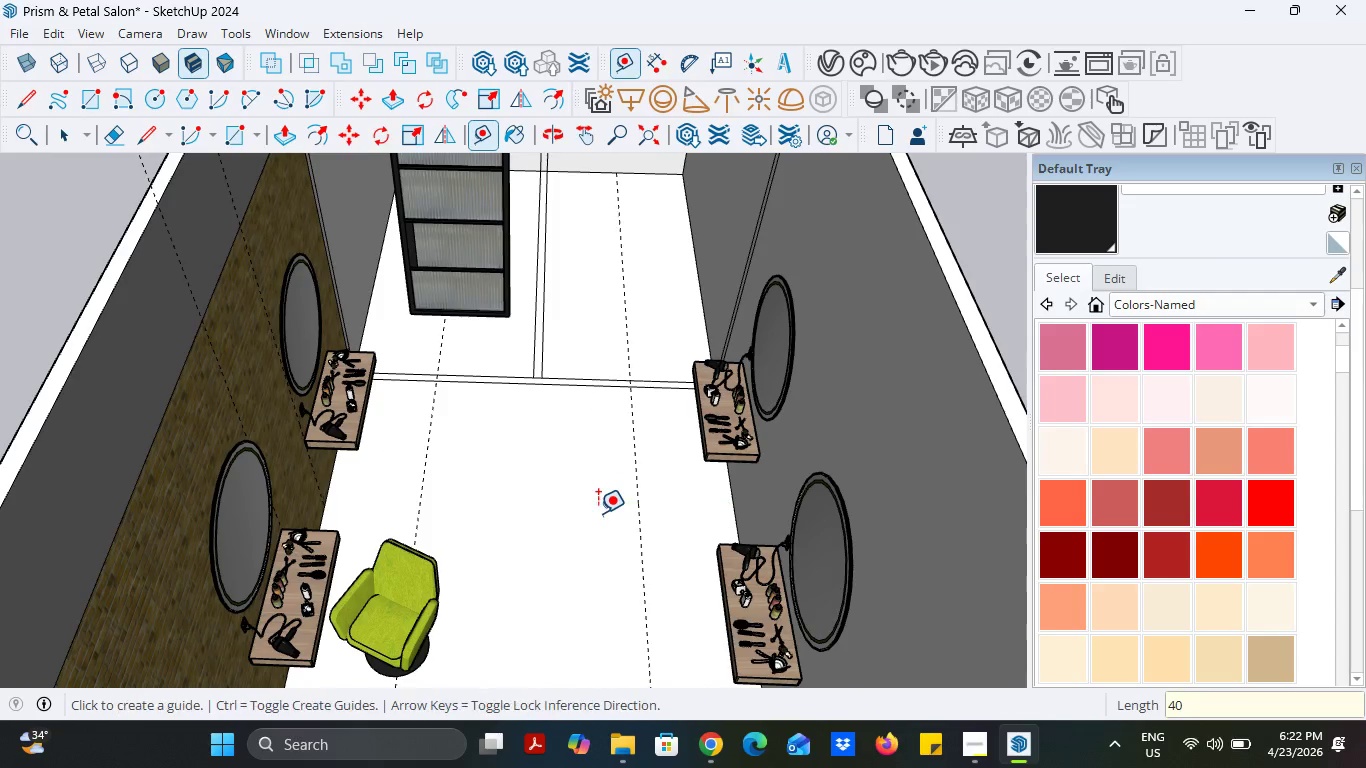 
key(Enter)
 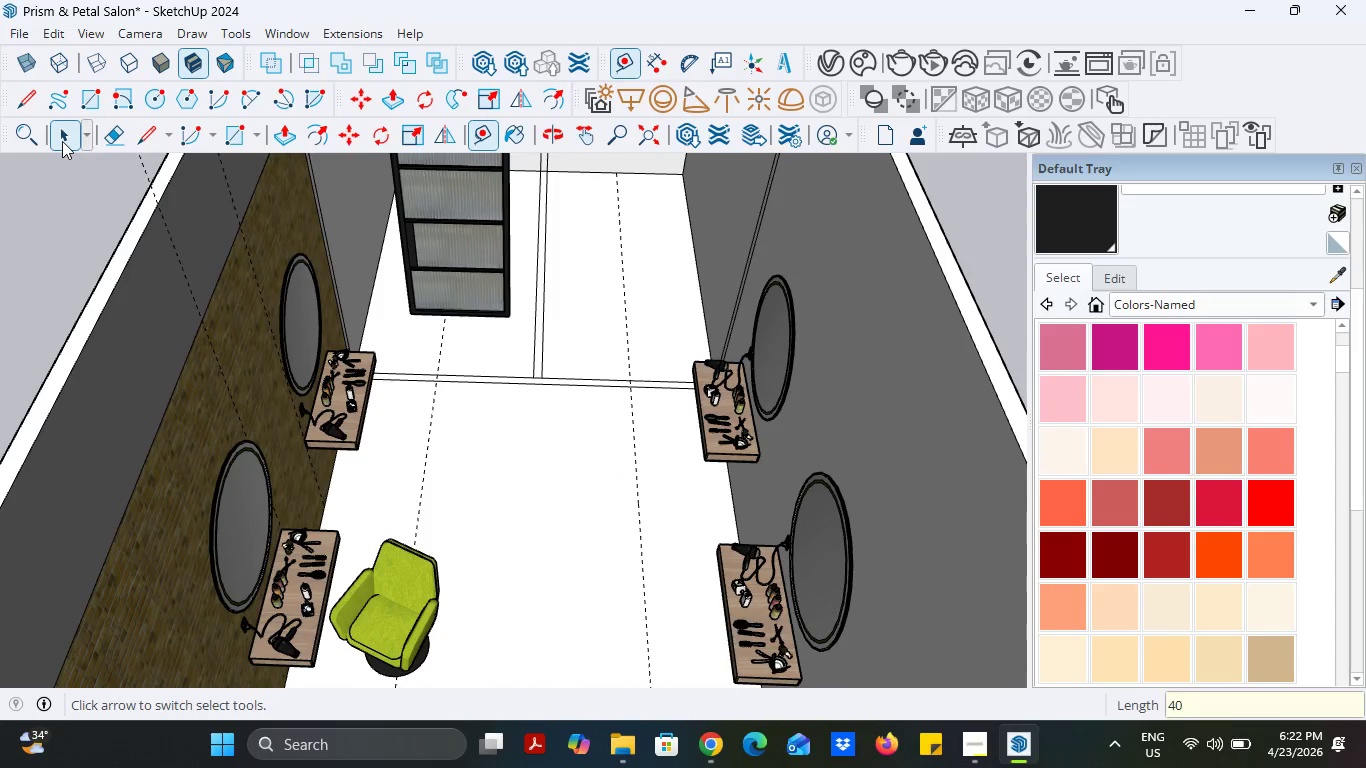 
double_click([71, 217])
 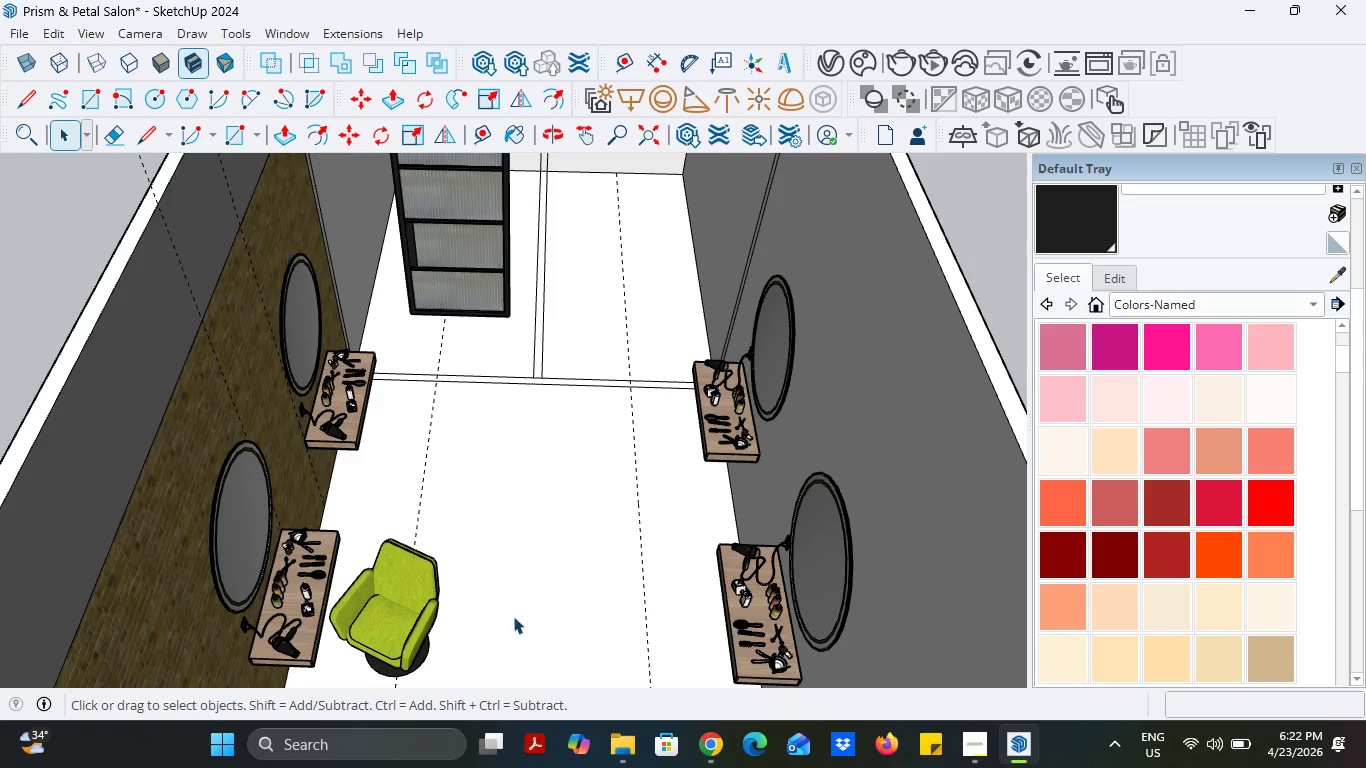 
left_click([415, 618])
 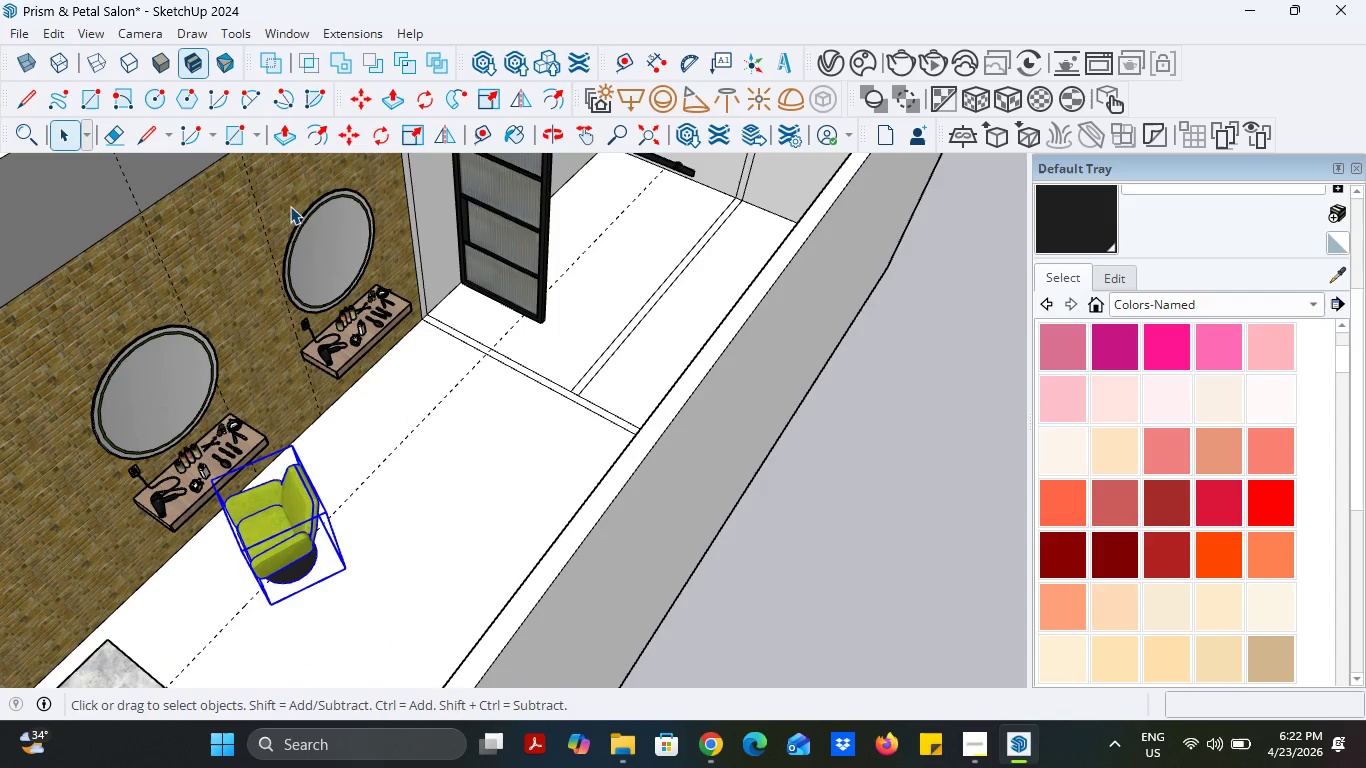 
left_click([348, 140])
 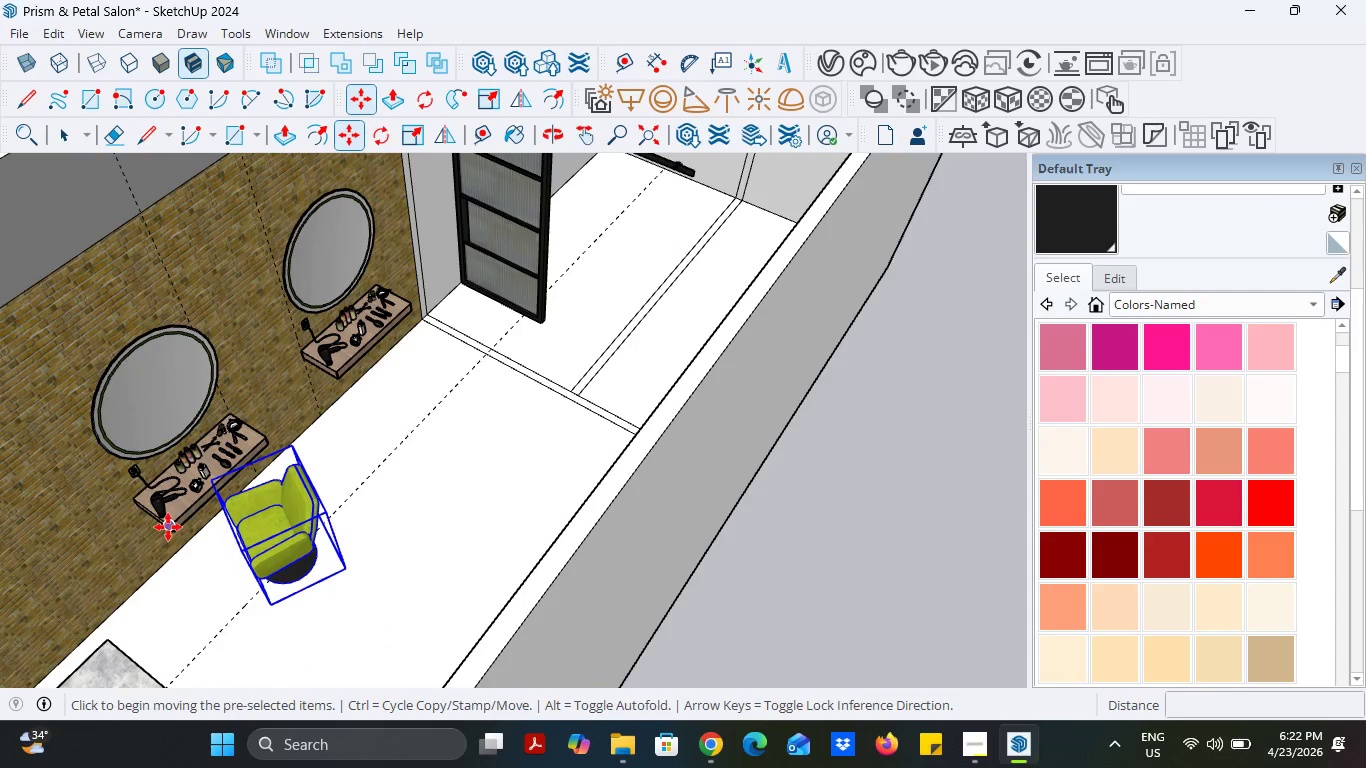 
key(Control+ControlLeft)
 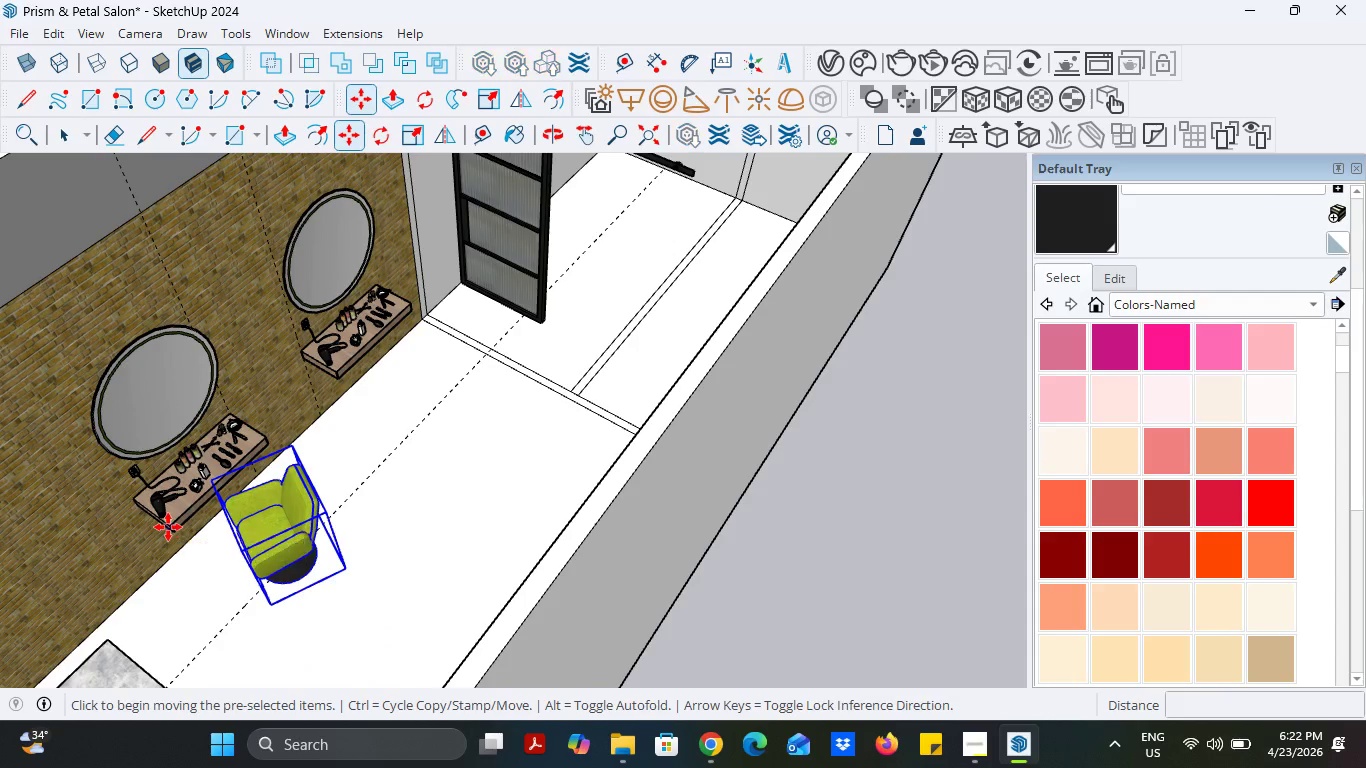 
left_click([168, 527])
 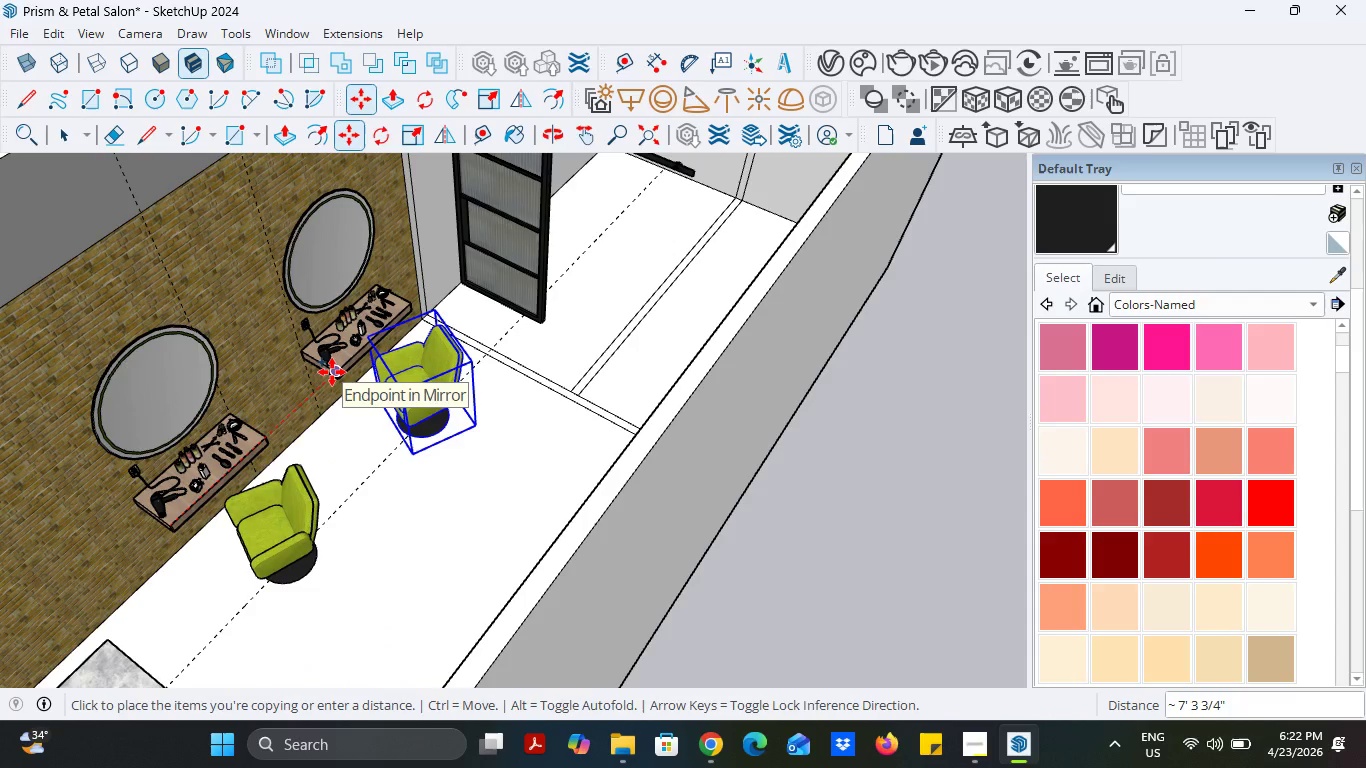 
left_click([332, 372])
 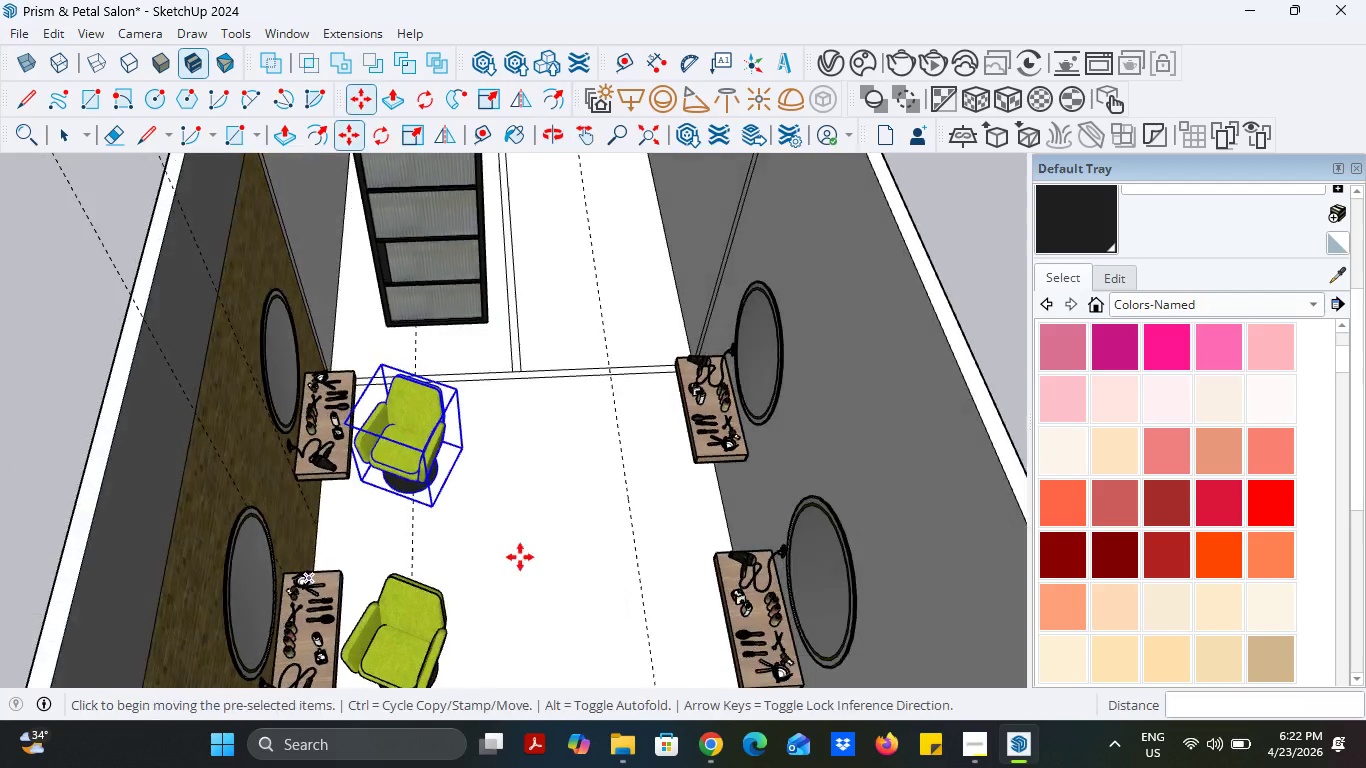 
scroll: coordinate [466, 389], scroll_direction: down, amount: 2.0
 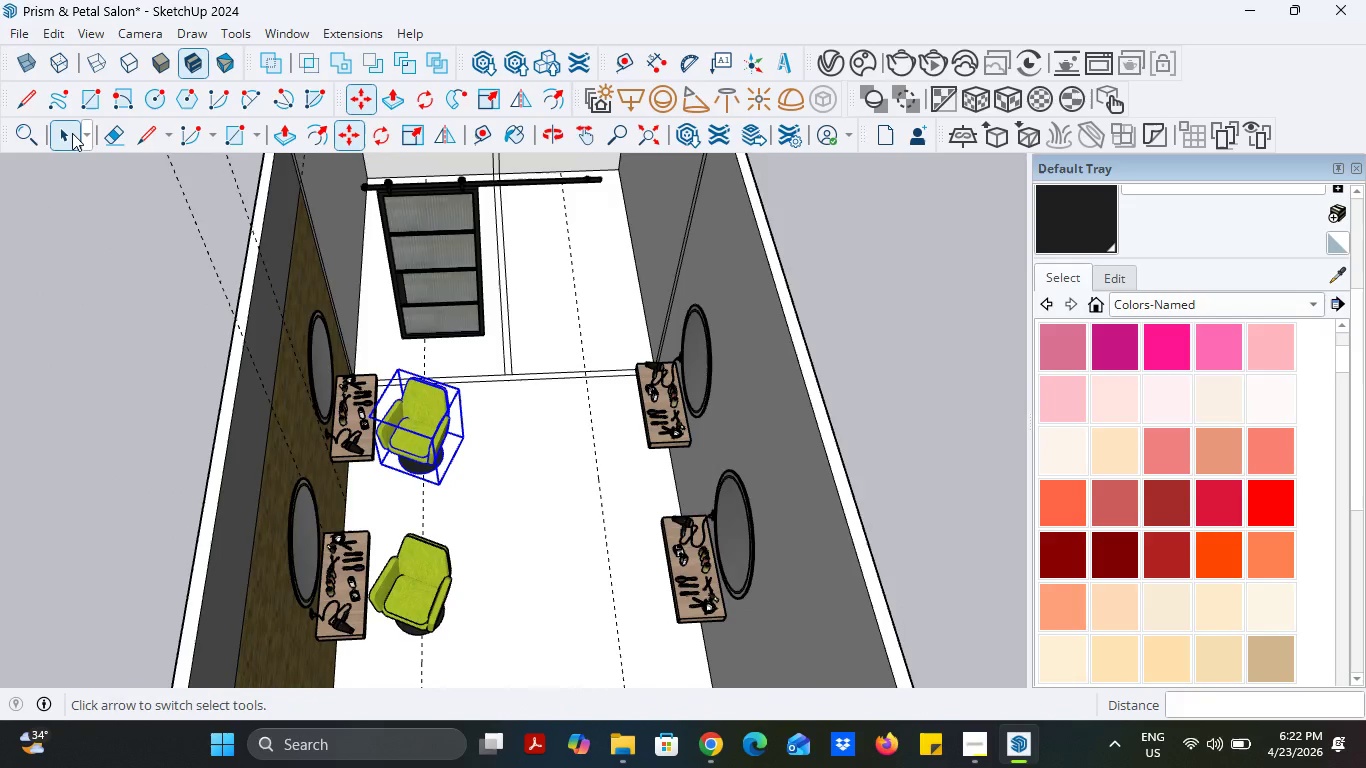 
left_click([72, 133])
 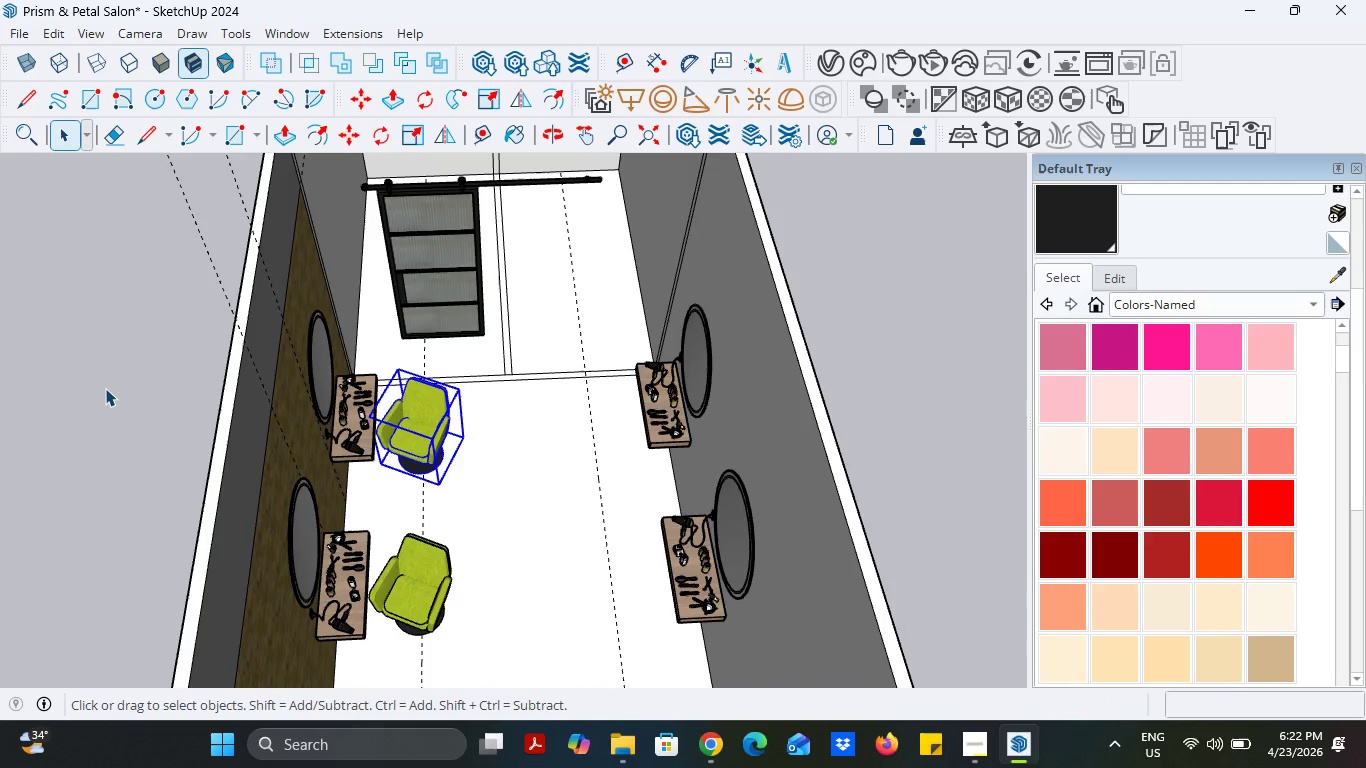 
left_click([105, 388])
 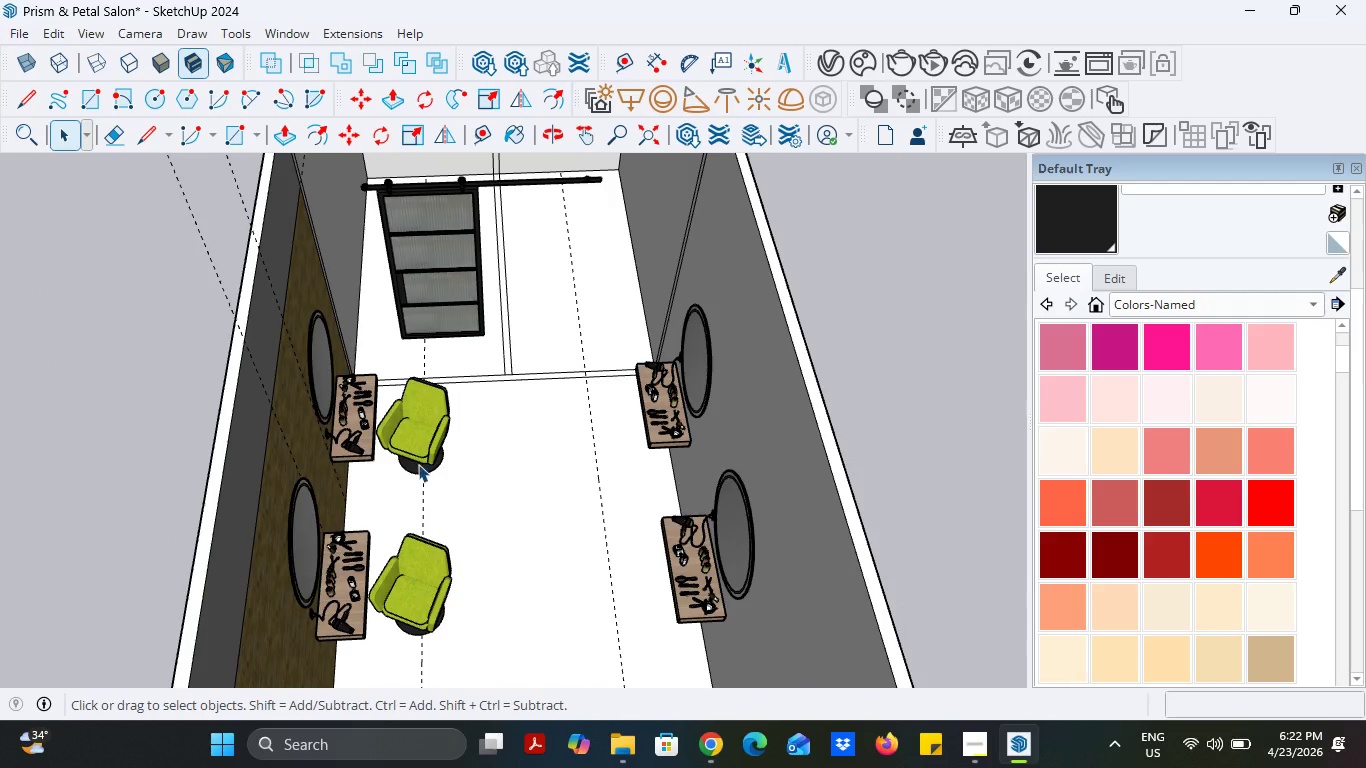 
left_click([413, 429])
 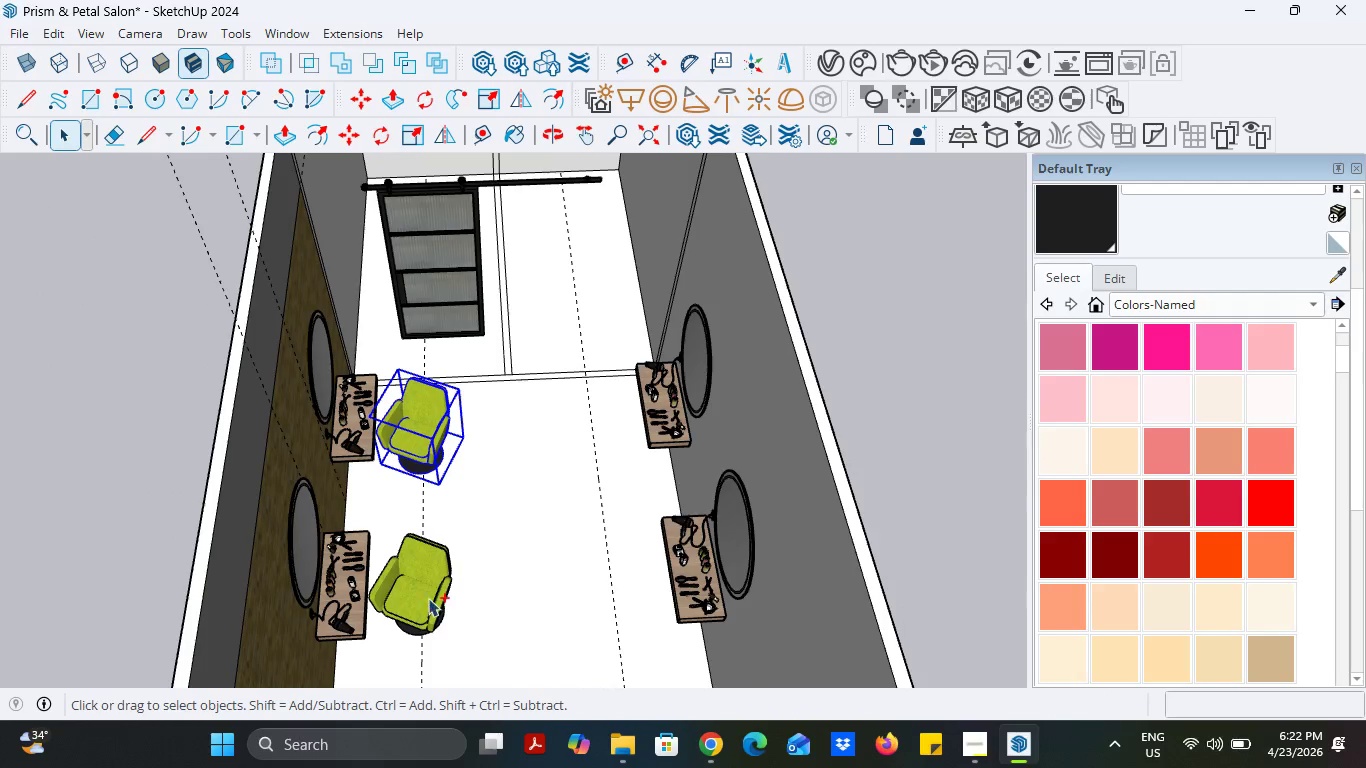 
hold_key(key=ControlLeft, duration=0.39)
left_click([428, 598])
 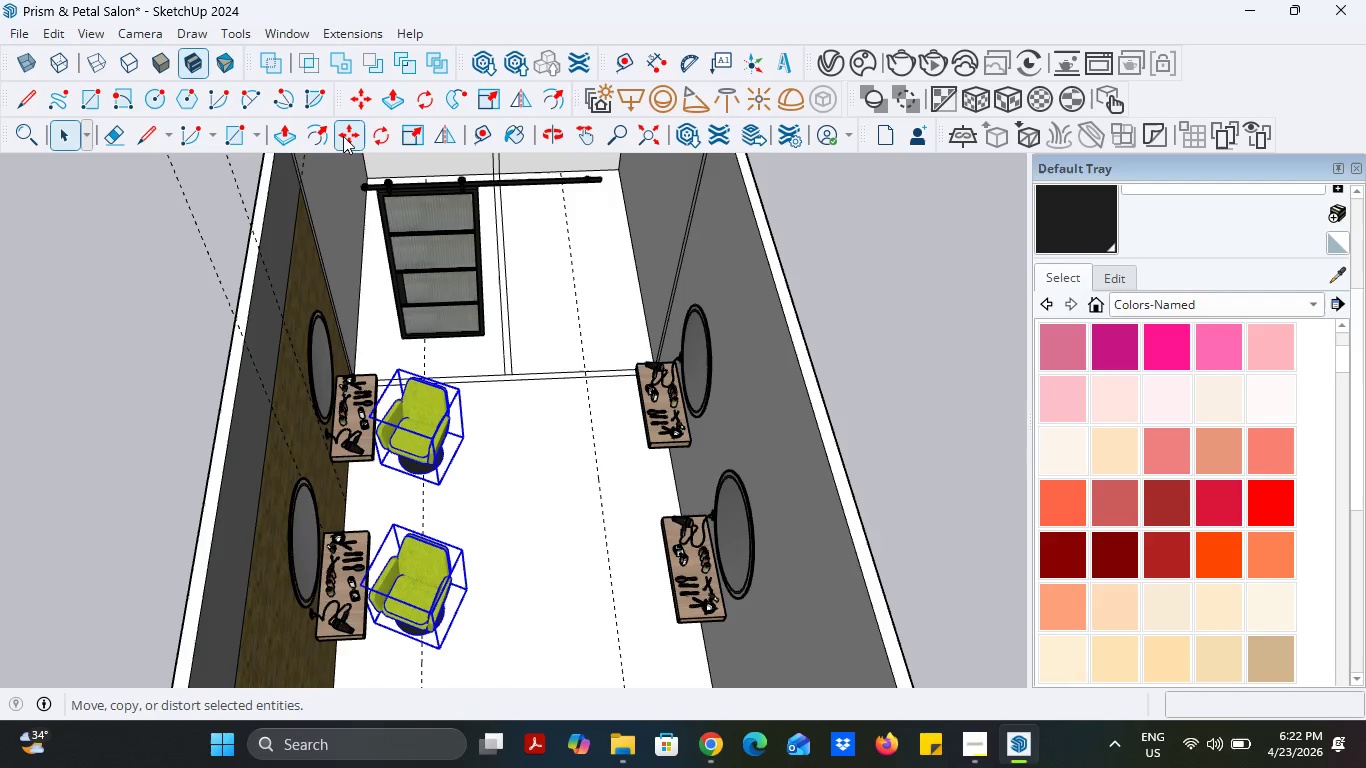 
left_click([343, 136])
 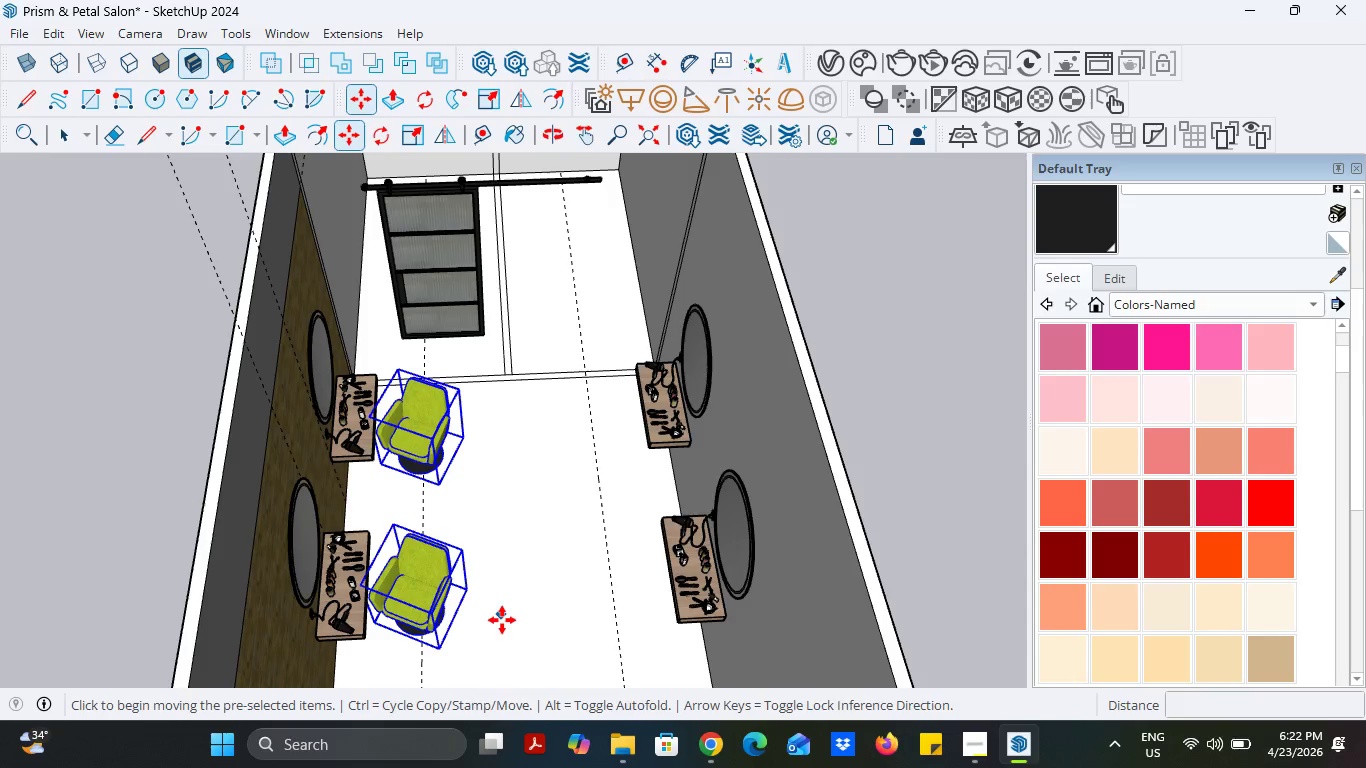 
hold_key(key=ControlLeft, duration=0.31)
left_click([493, 626])
 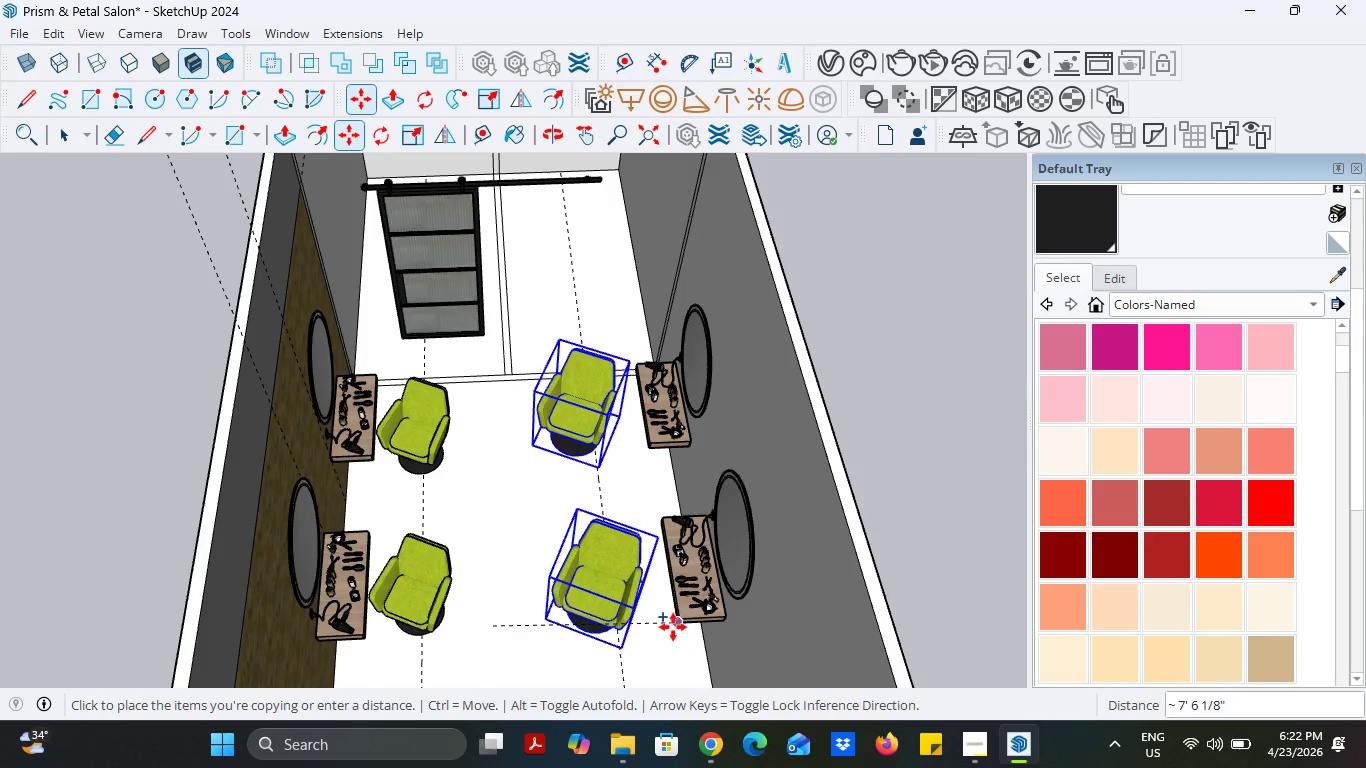 
scroll: coordinate [669, 627], scroll_direction: up, amount: 9.0
 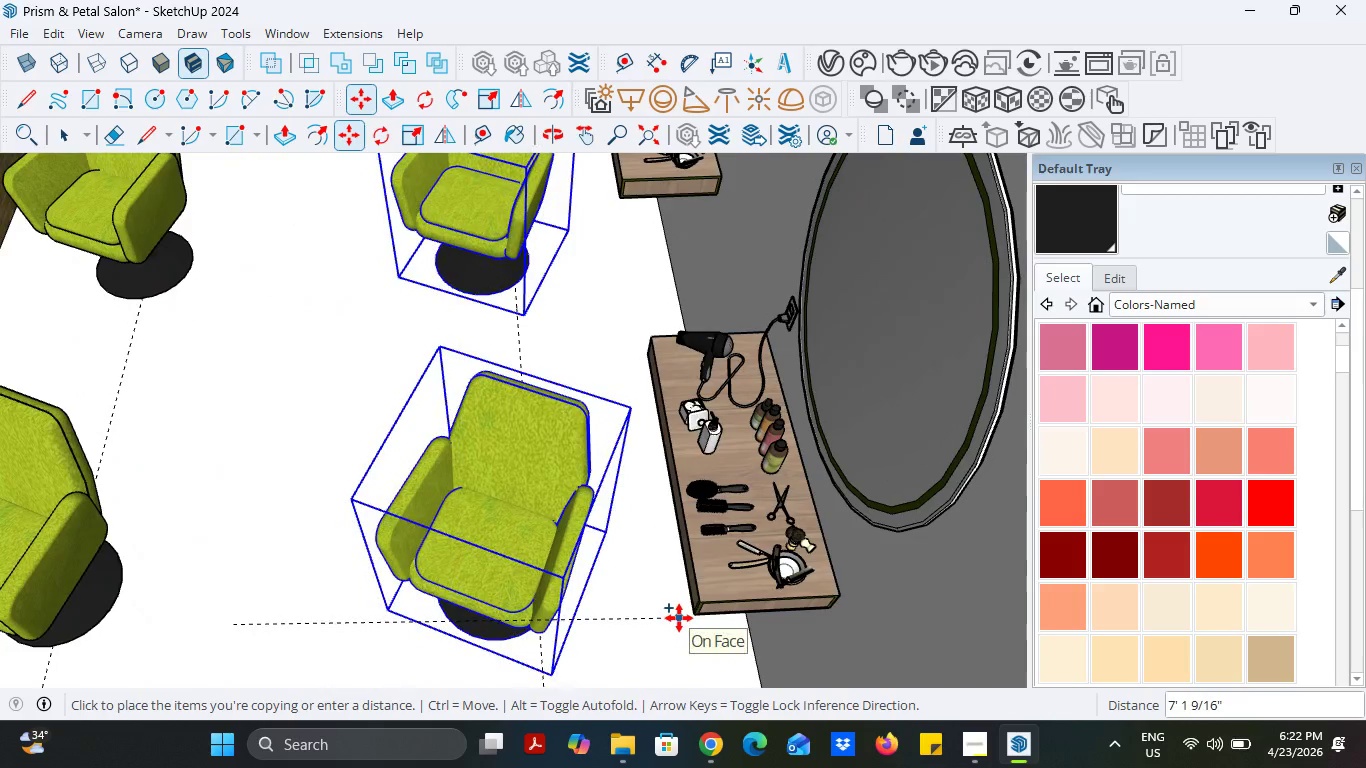 
key(Backquote)
 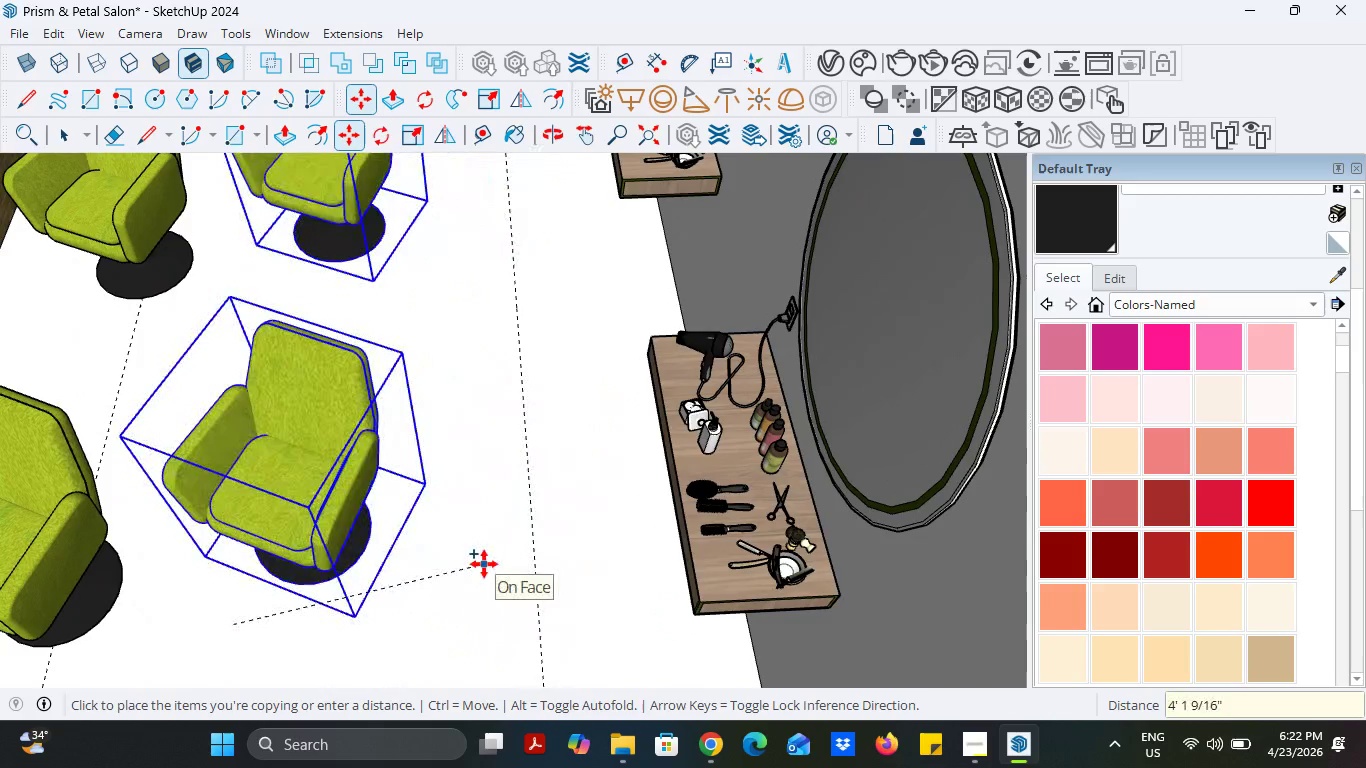 
key(Escape)
 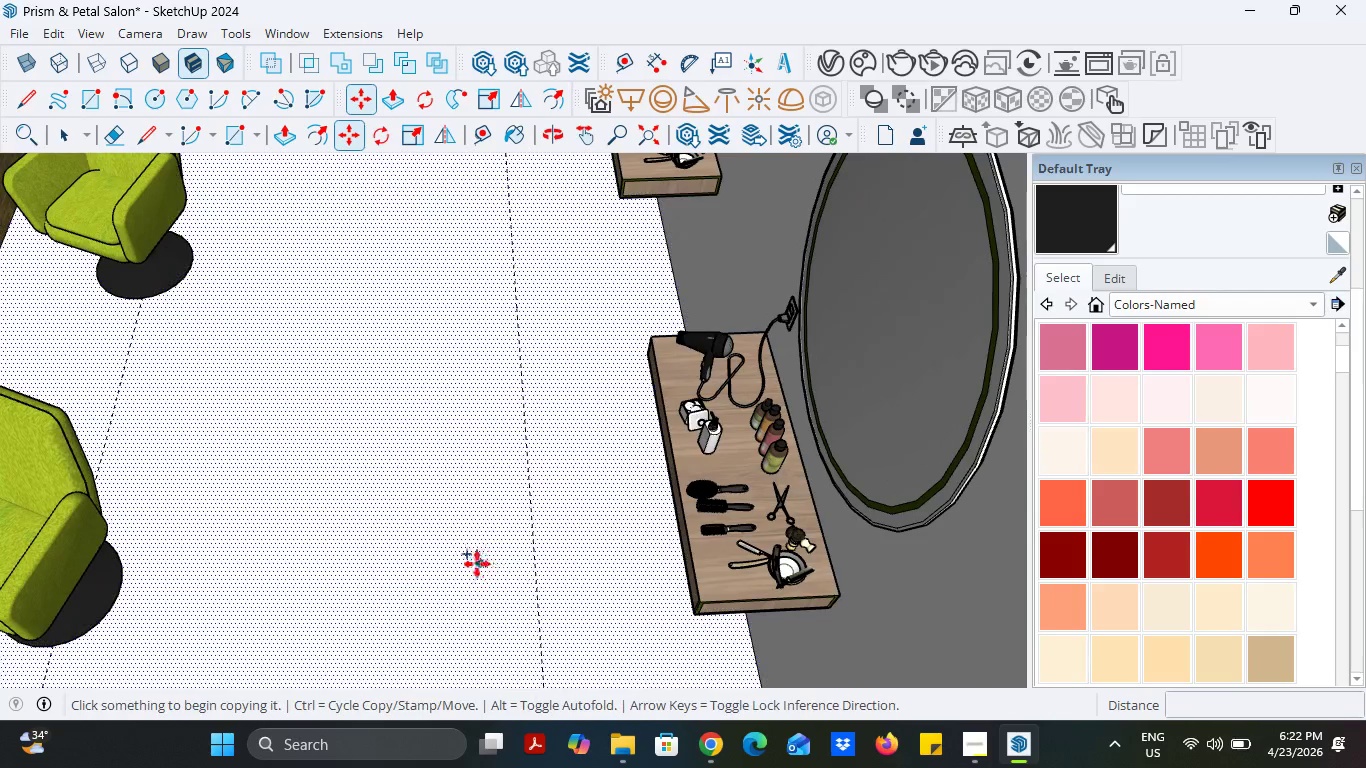 
scroll: coordinate [479, 564], scroll_direction: down, amount: 3.0
 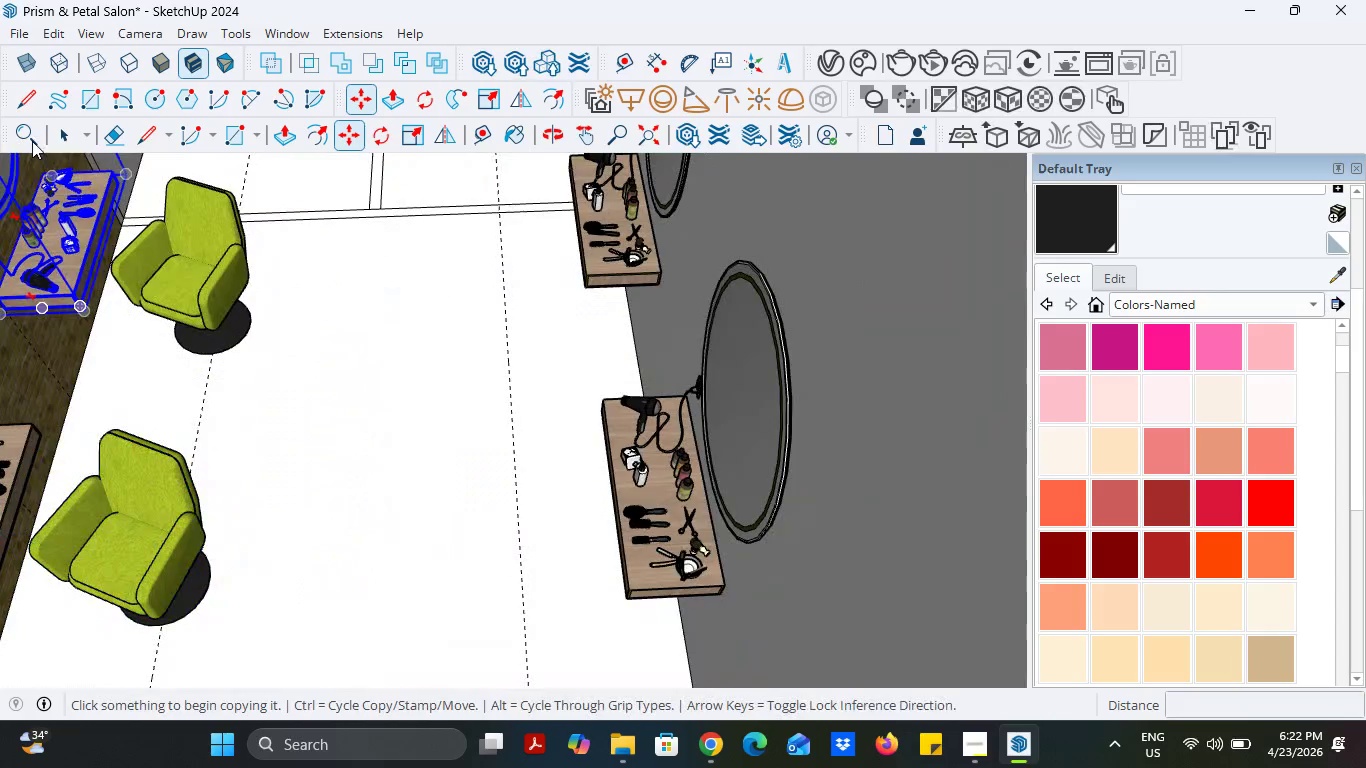 
left_click([57, 134])
 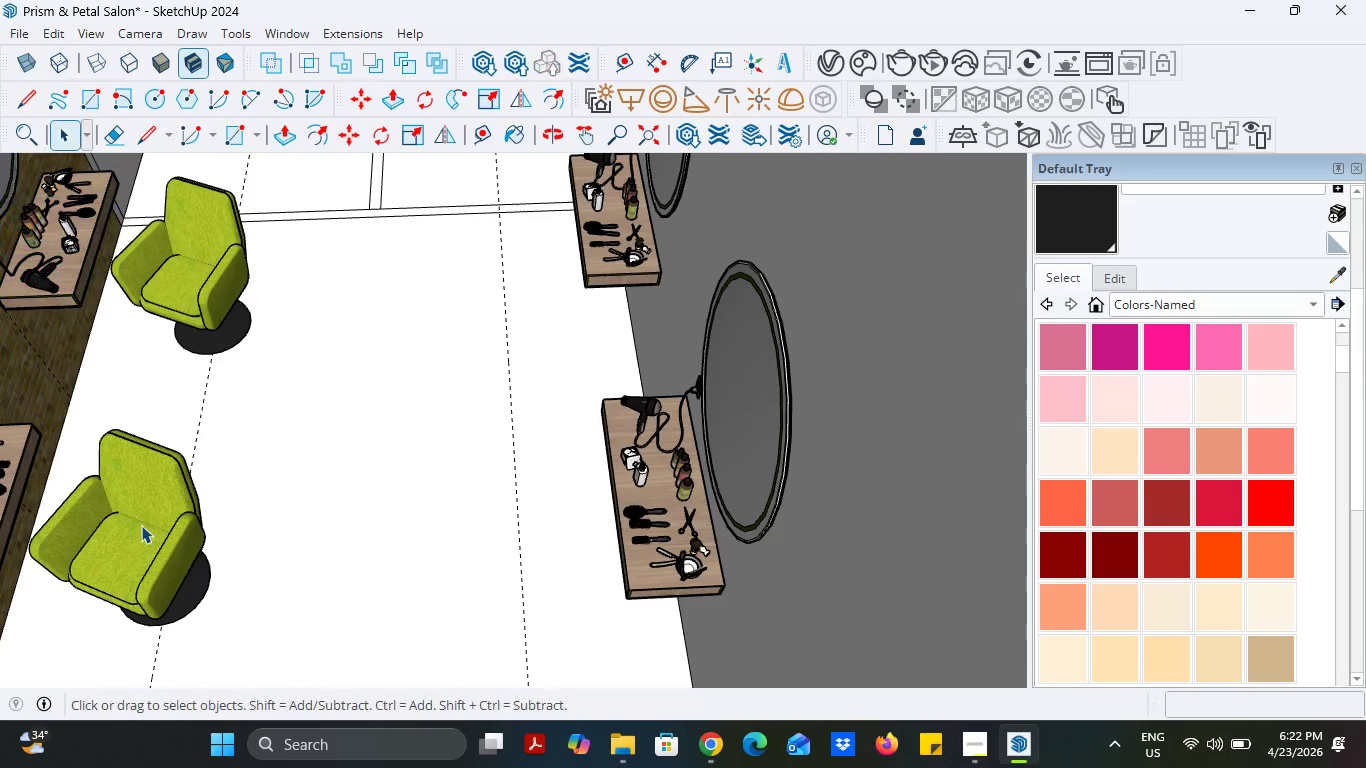 
left_click([141, 525])
 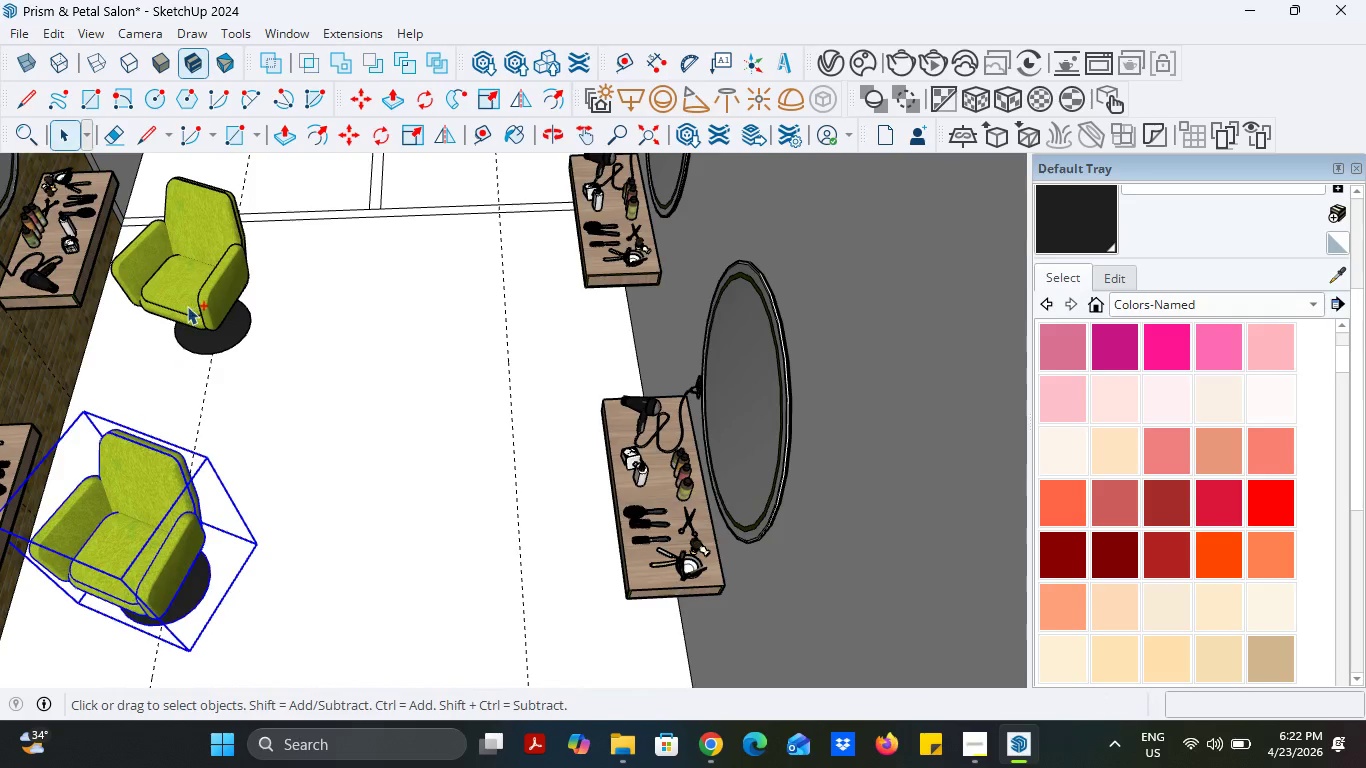 
hold_key(key=ControlLeft, duration=0.58)
left_click([191, 289])
 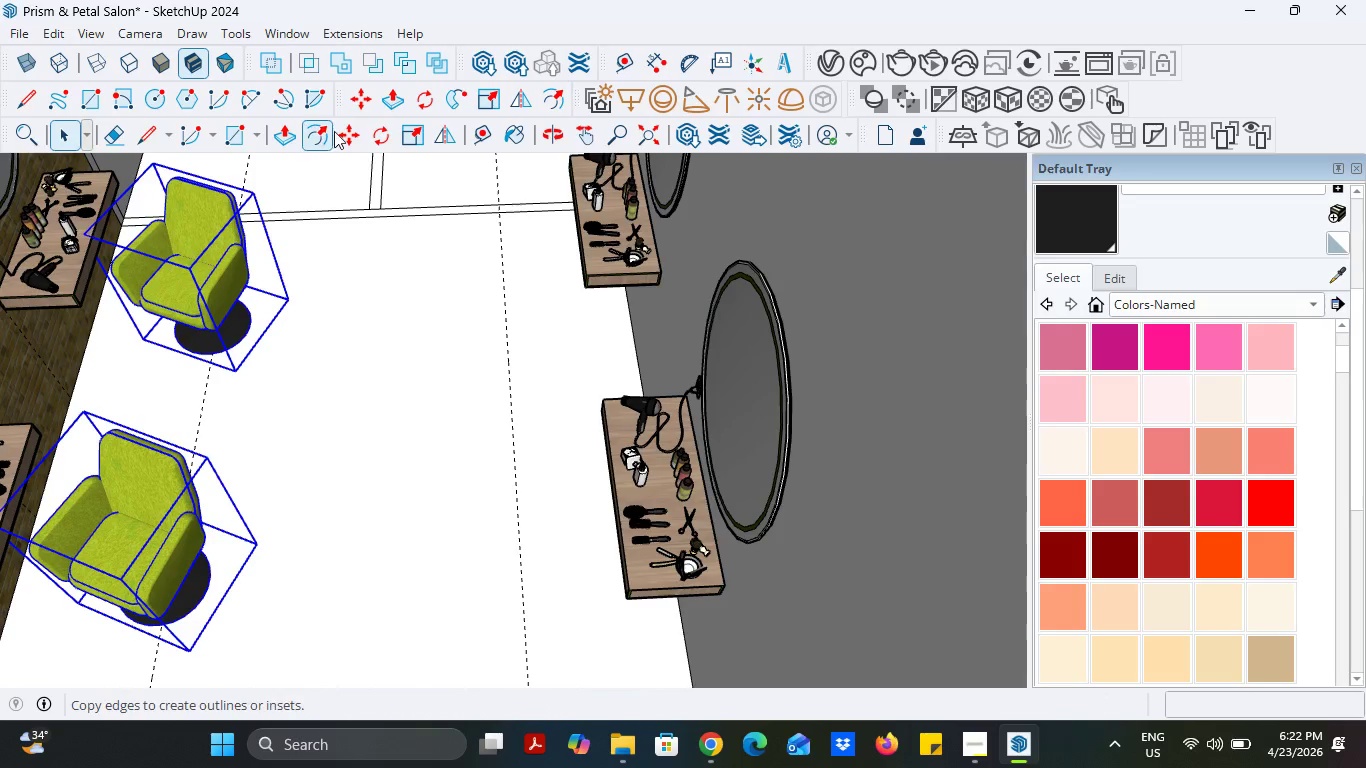 
left_click([361, 140])
 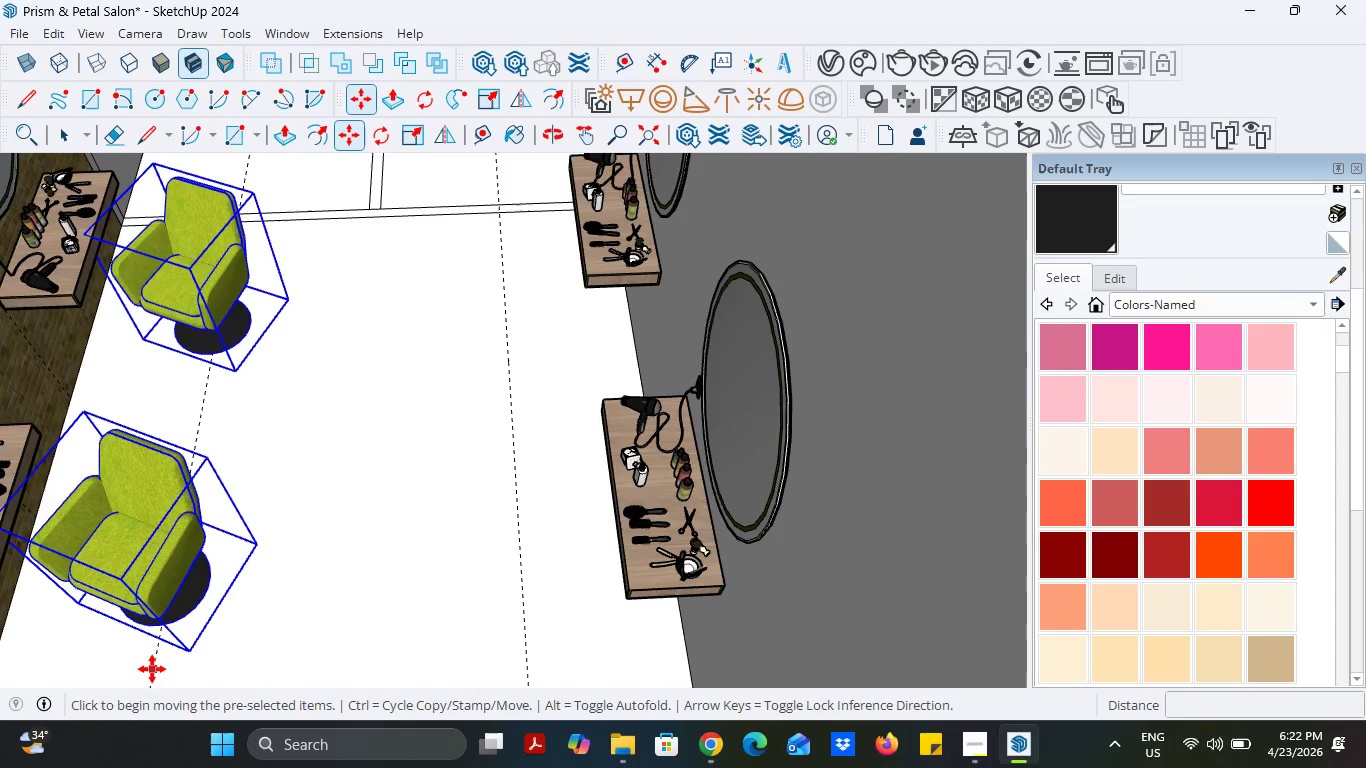 
key(Control+ControlLeft)
 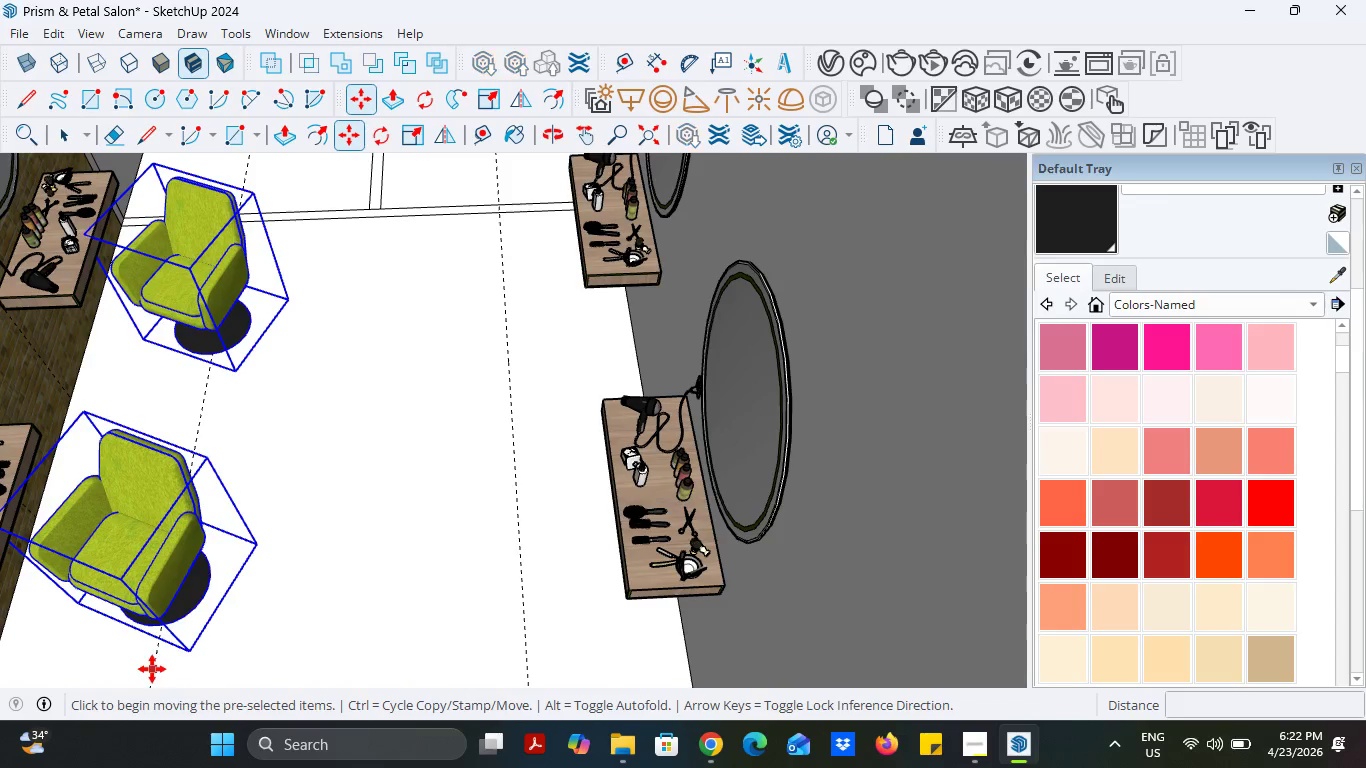 
left_click([152, 669])
 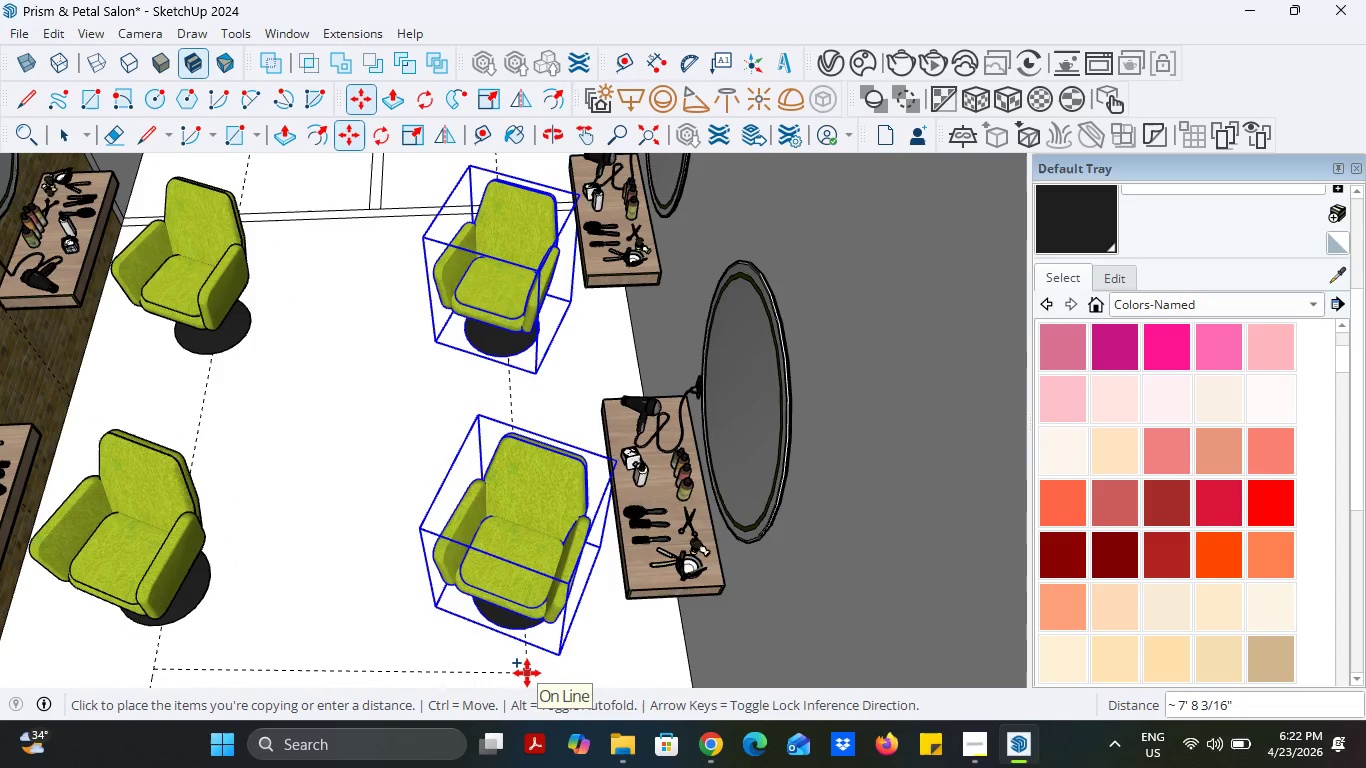 
left_click([527, 673])
 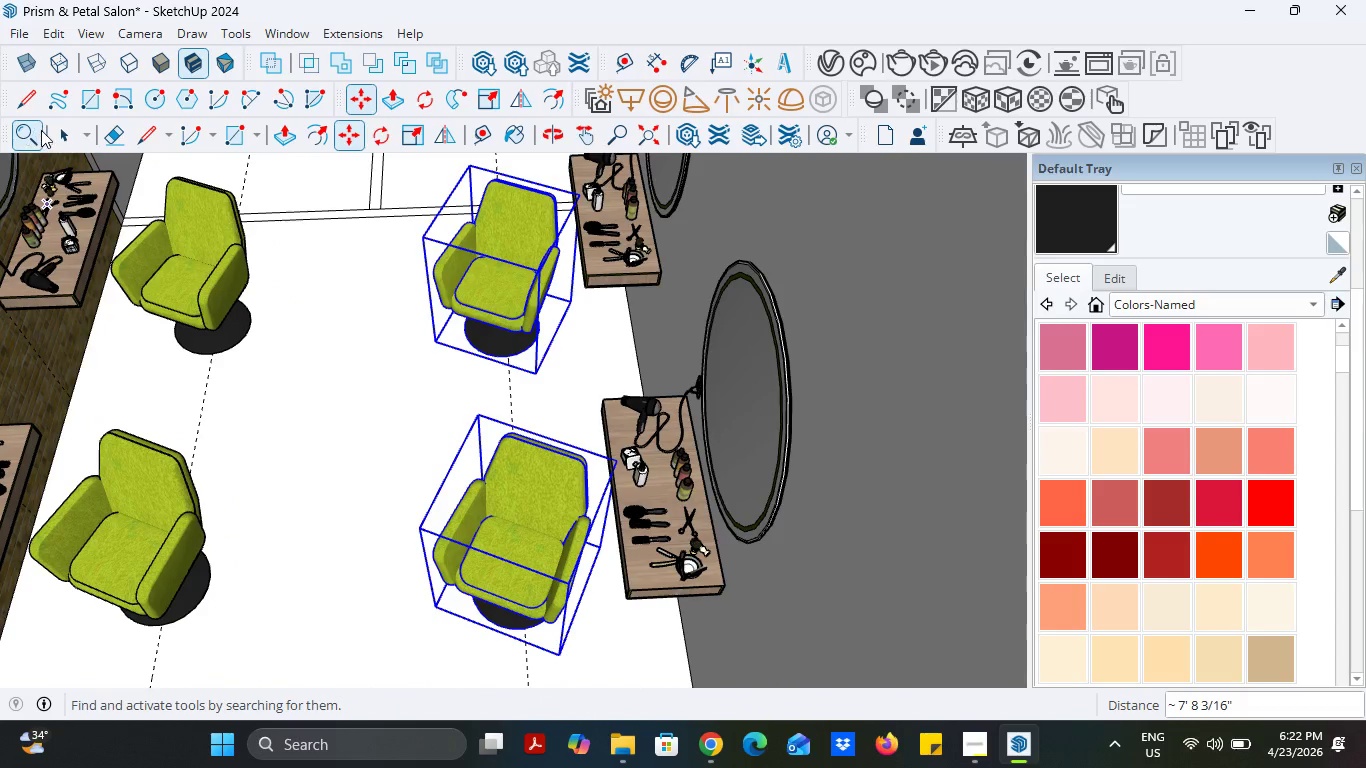 
left_click([59, 132])
 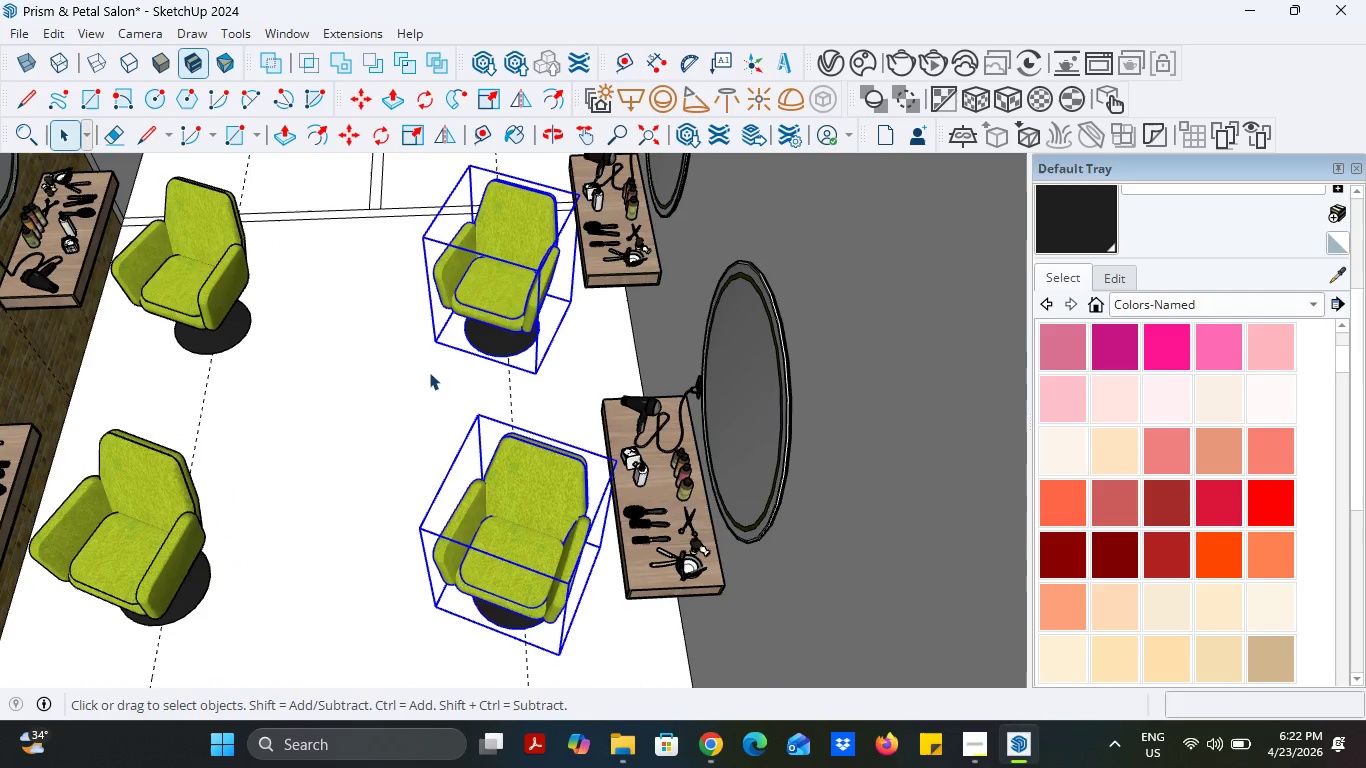 
scroll: coordinate [471, 399], scroll_direction: down, amount: 10.0
 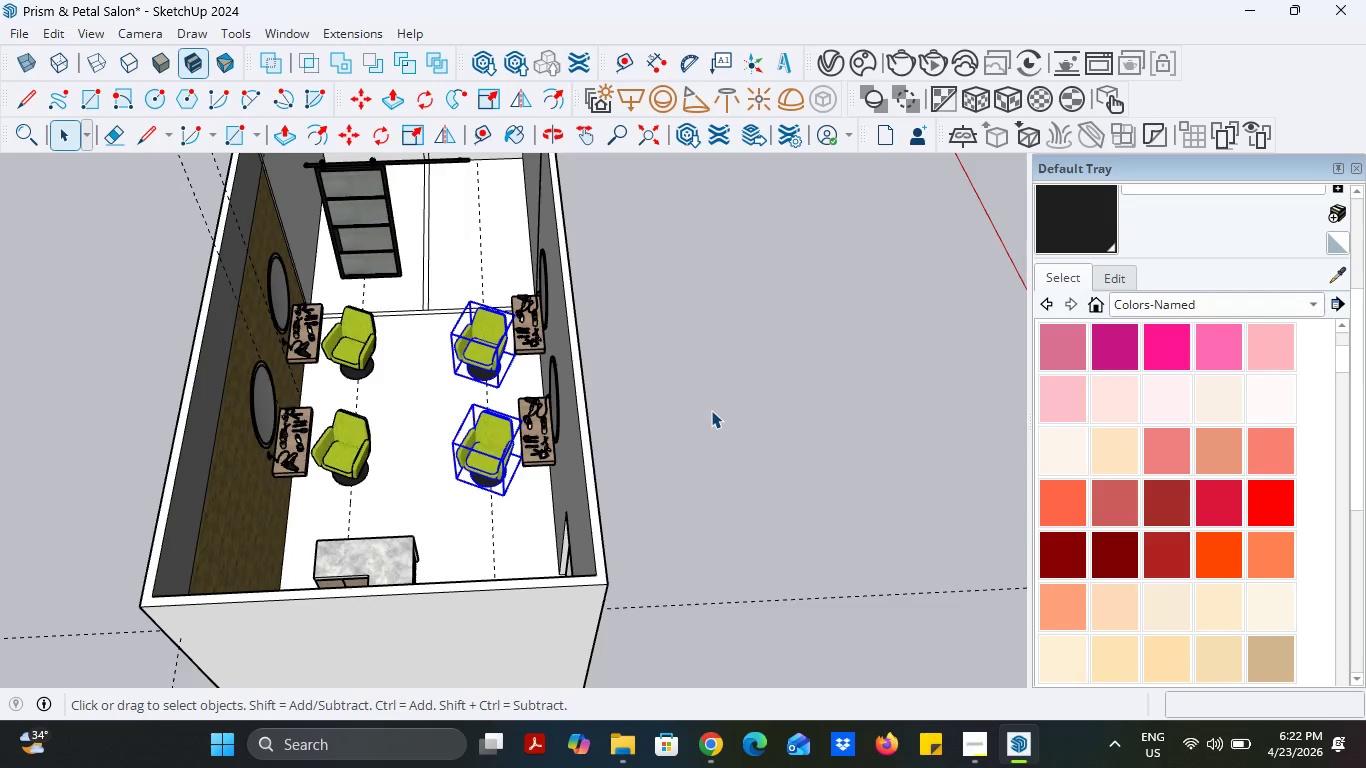 
left_click([711, 410])
 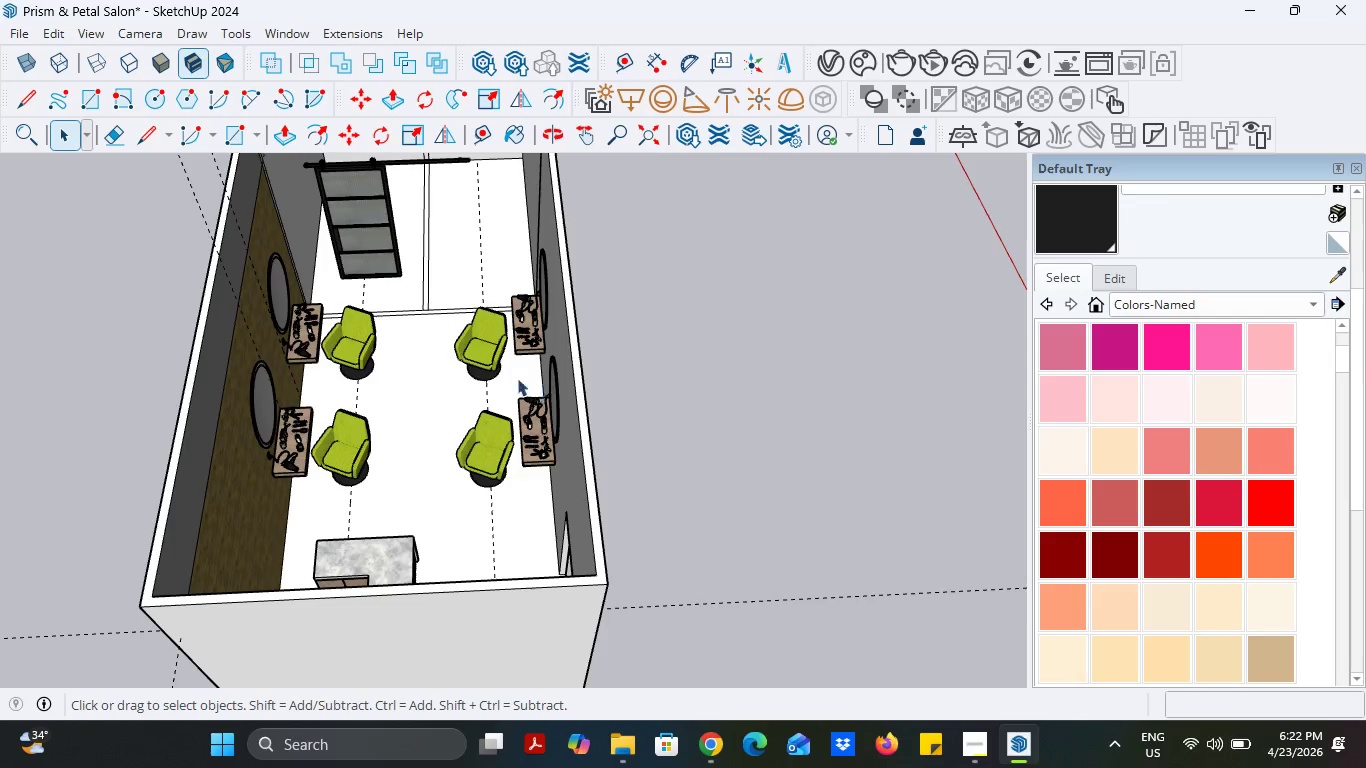 
scroll: coordinate [517, 378], scroll_direction: up, amount: 5.0
 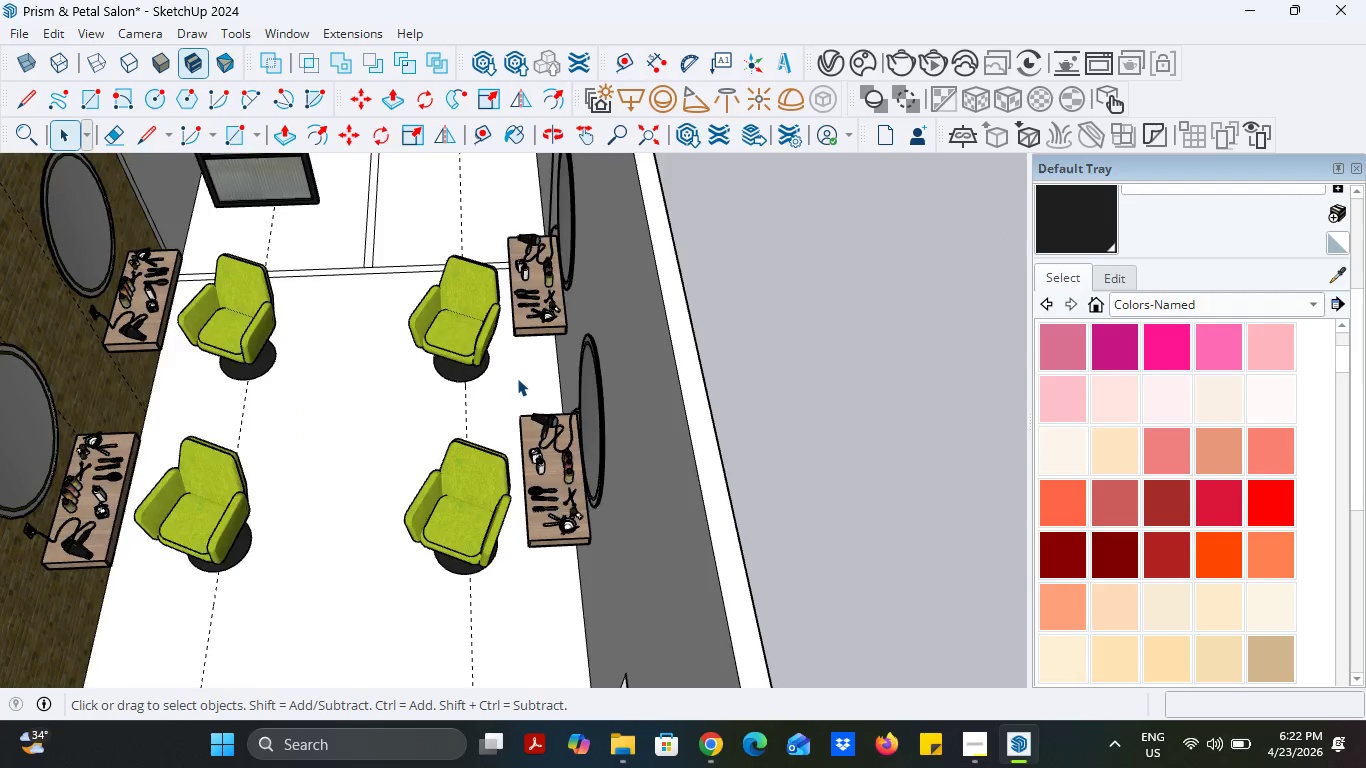 
scroll: coordinate [517, 378], scroll_direction: down, amount: 3.0
 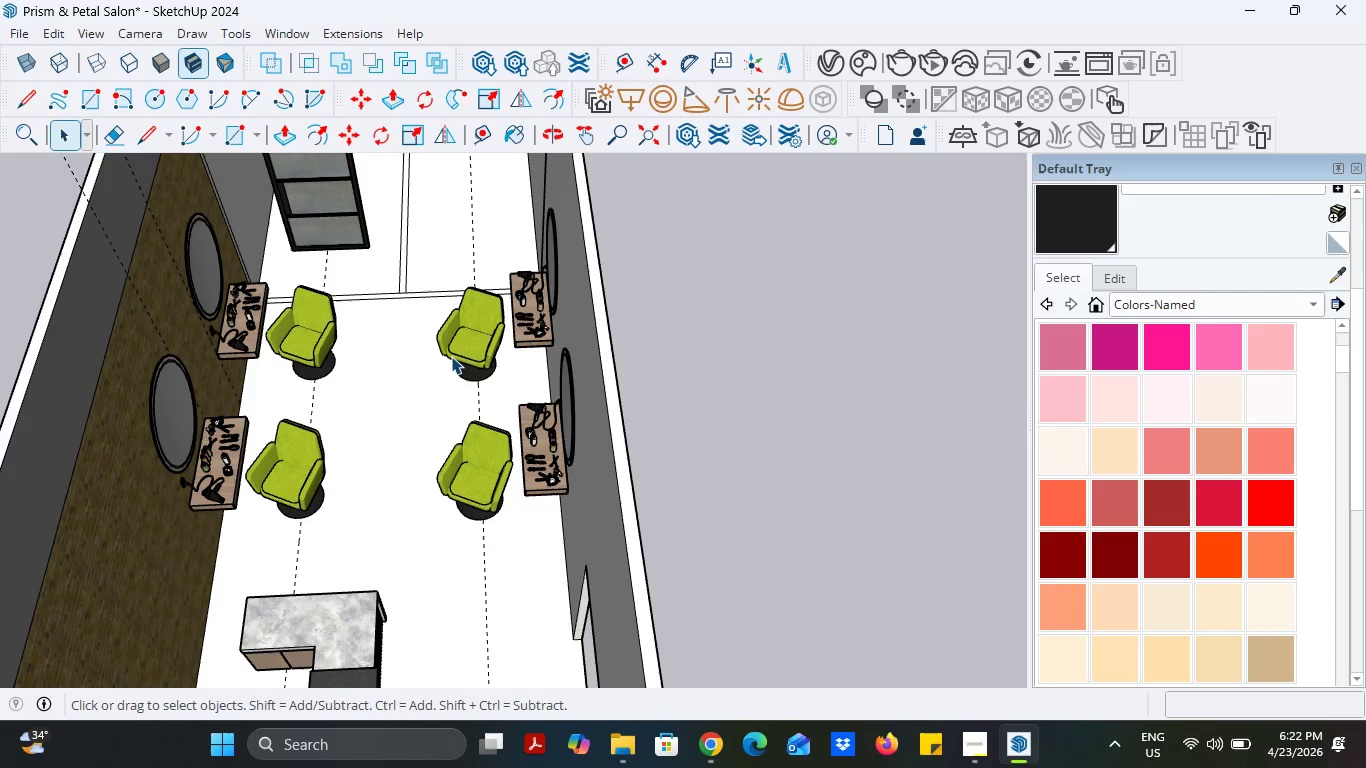 
wait(5.48)
 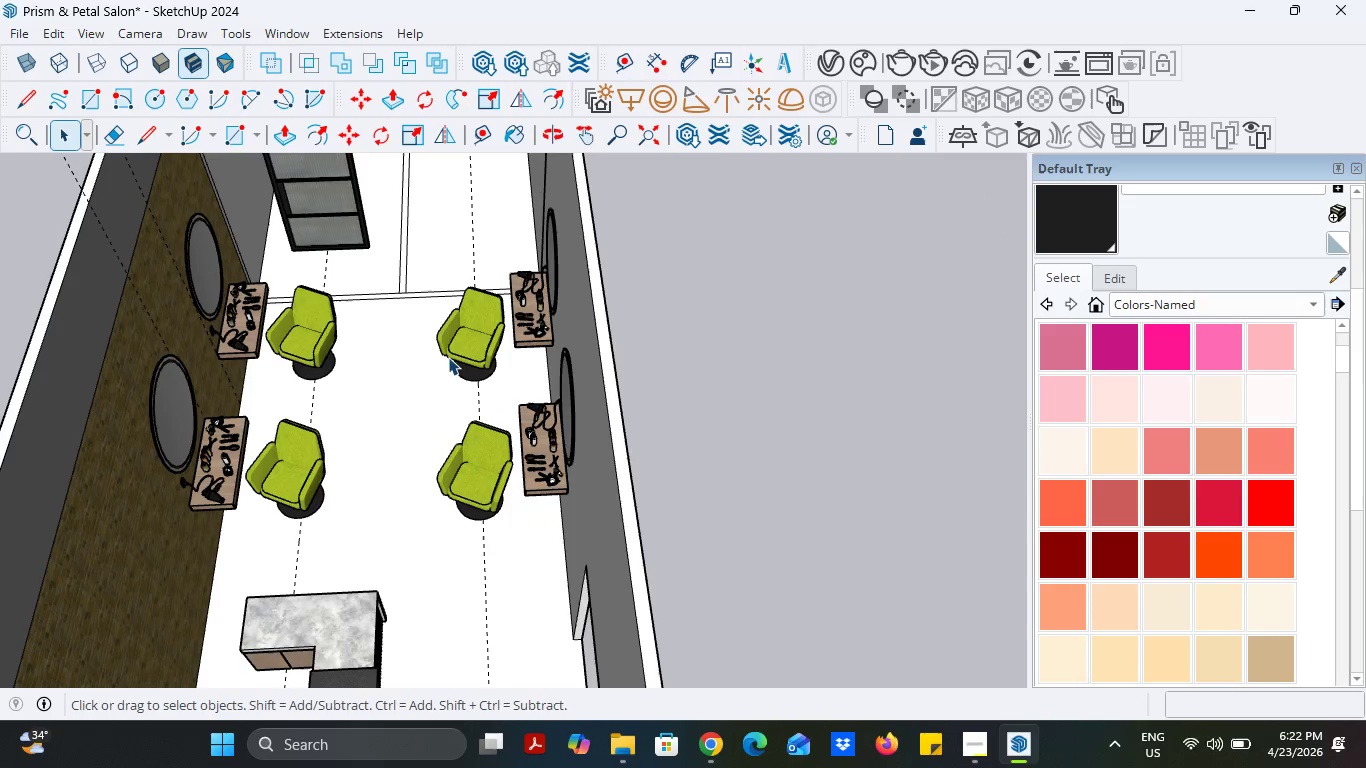 
scroll: coordinate [385, 464], scroll_direction: down, amount: 1.0
 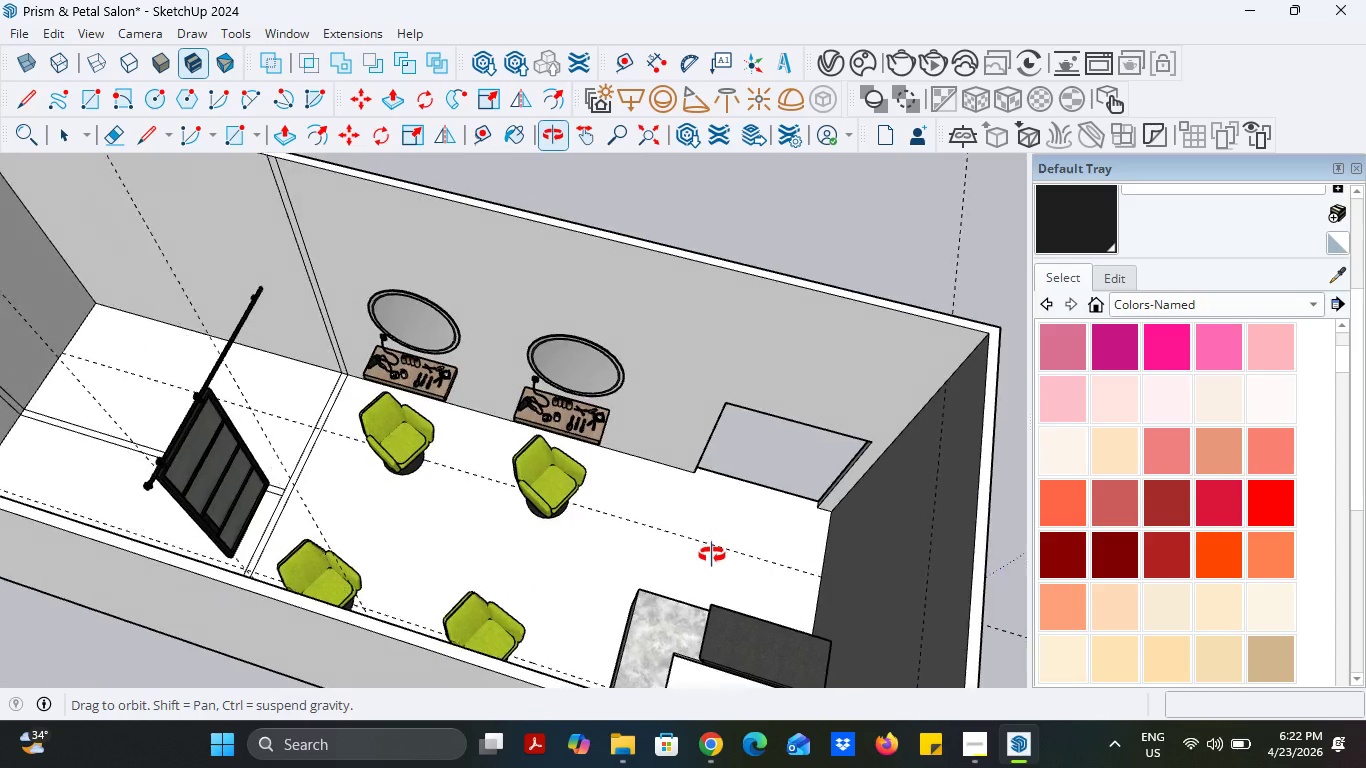 
scroll: coordinate [588, 506], scroll_direction: up, amount: 5.0
 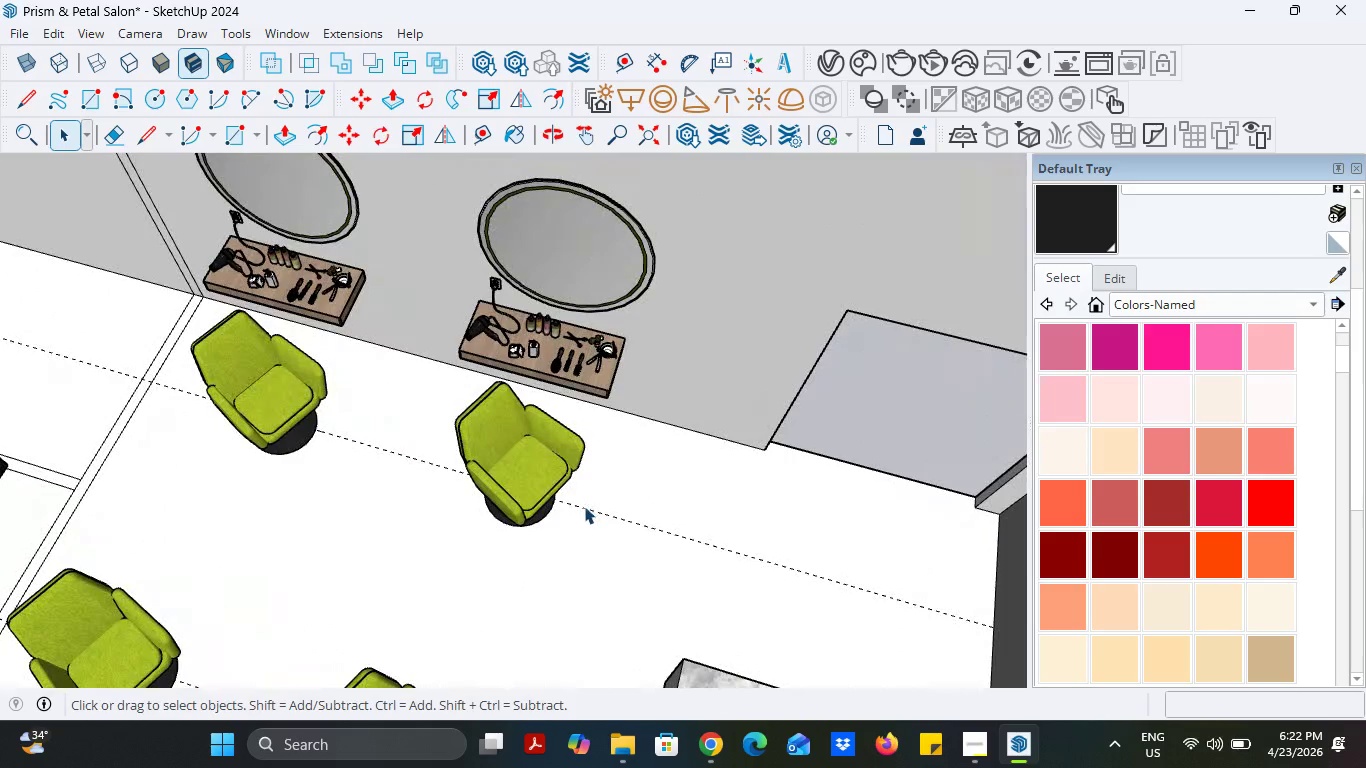 
scroll: coordinate [557, 496], scroll_direction: down, amount: 5.0
 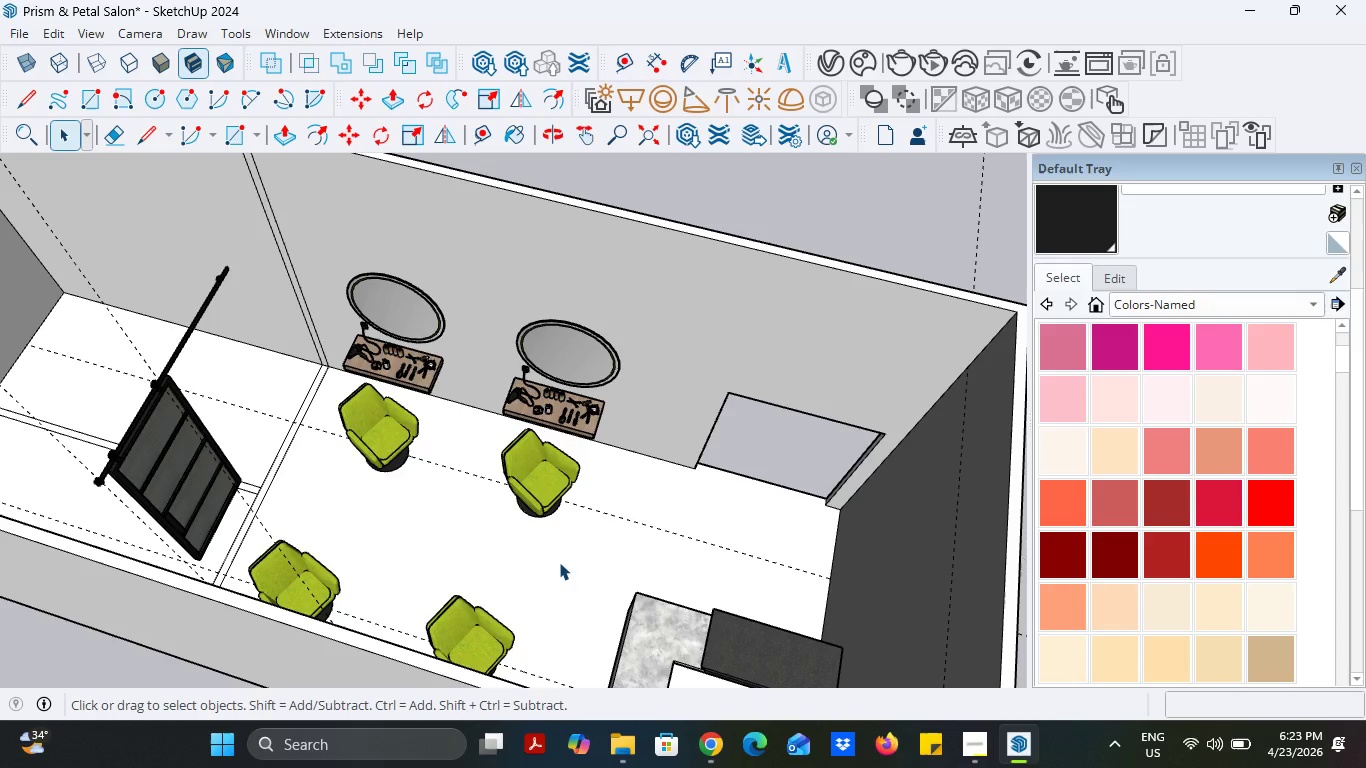 
wait(16.96)
 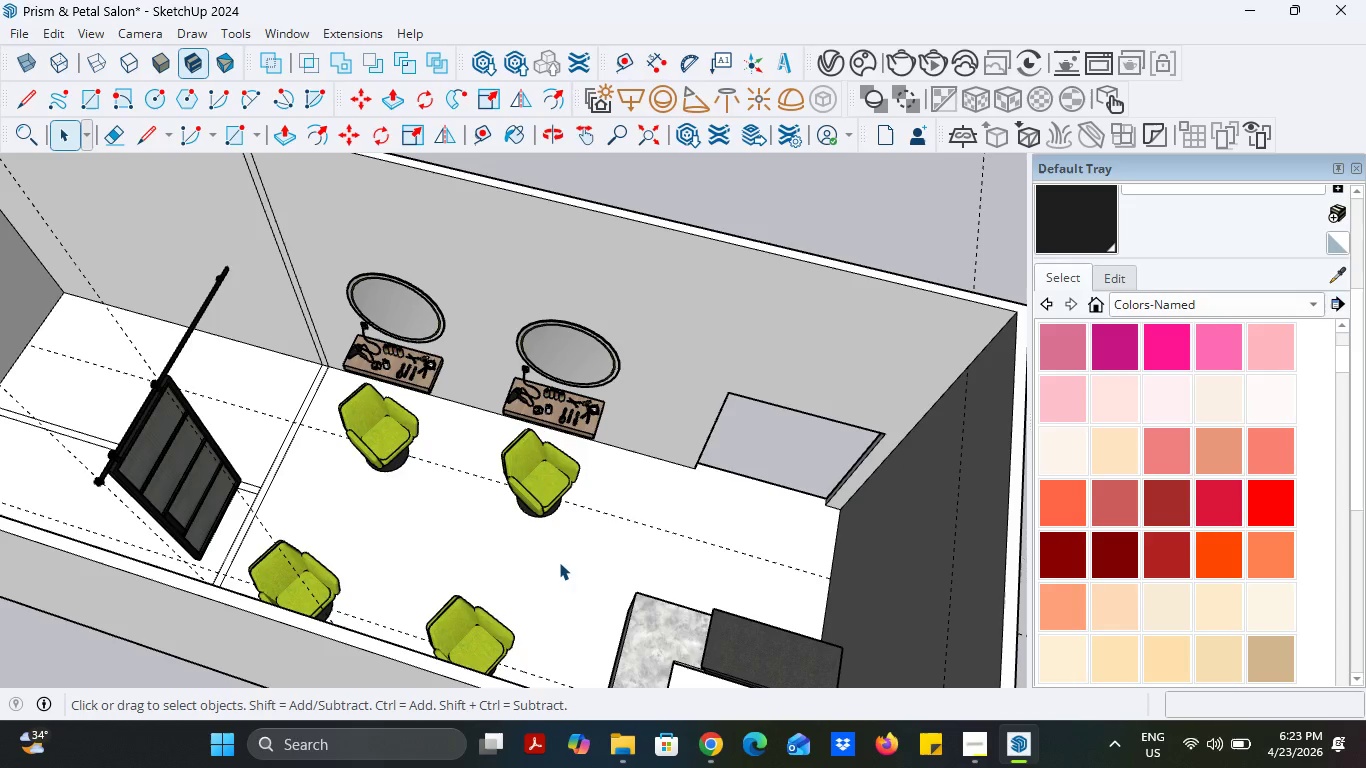 
scroll: coordinate [179, 441], scroll_direction: up, amount: 13.0
 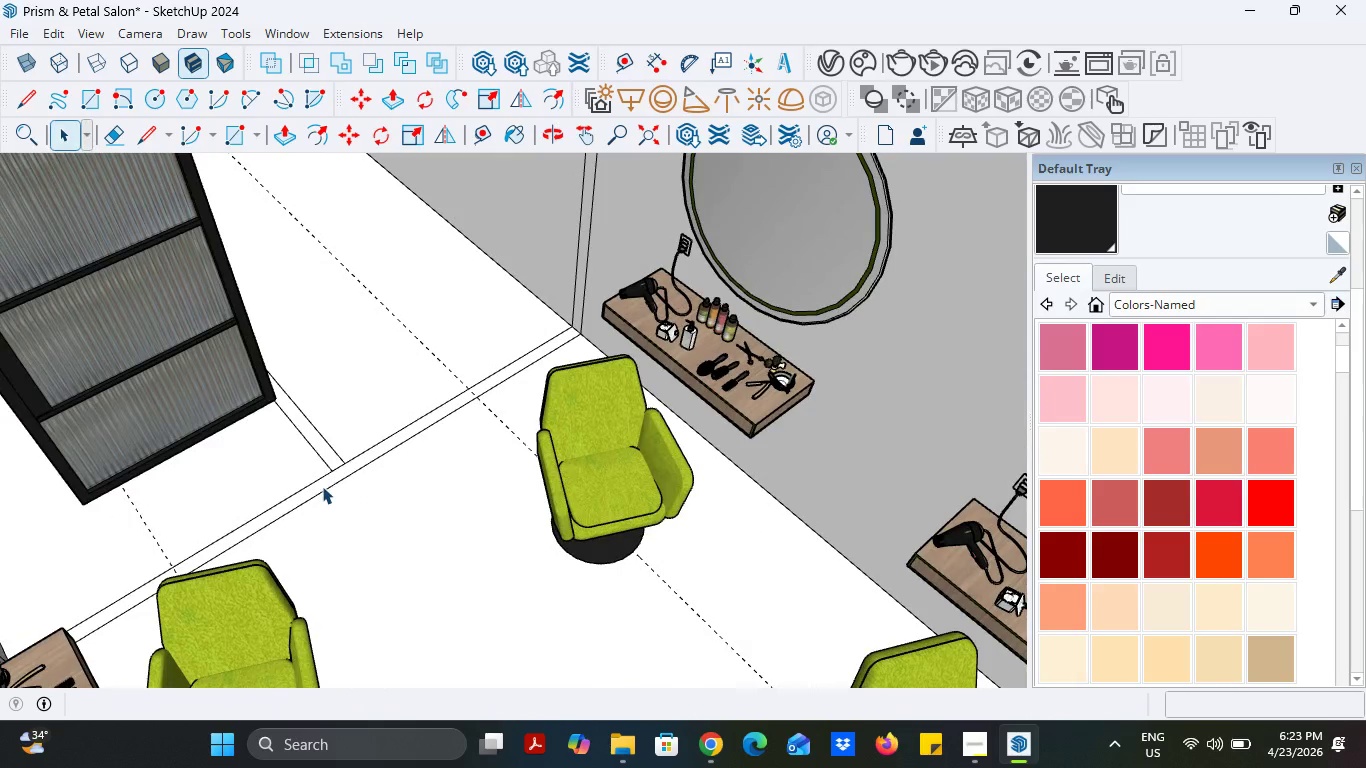 
scroll: coordinate [479, 591], scroll_direction: down, amount: 6.0
 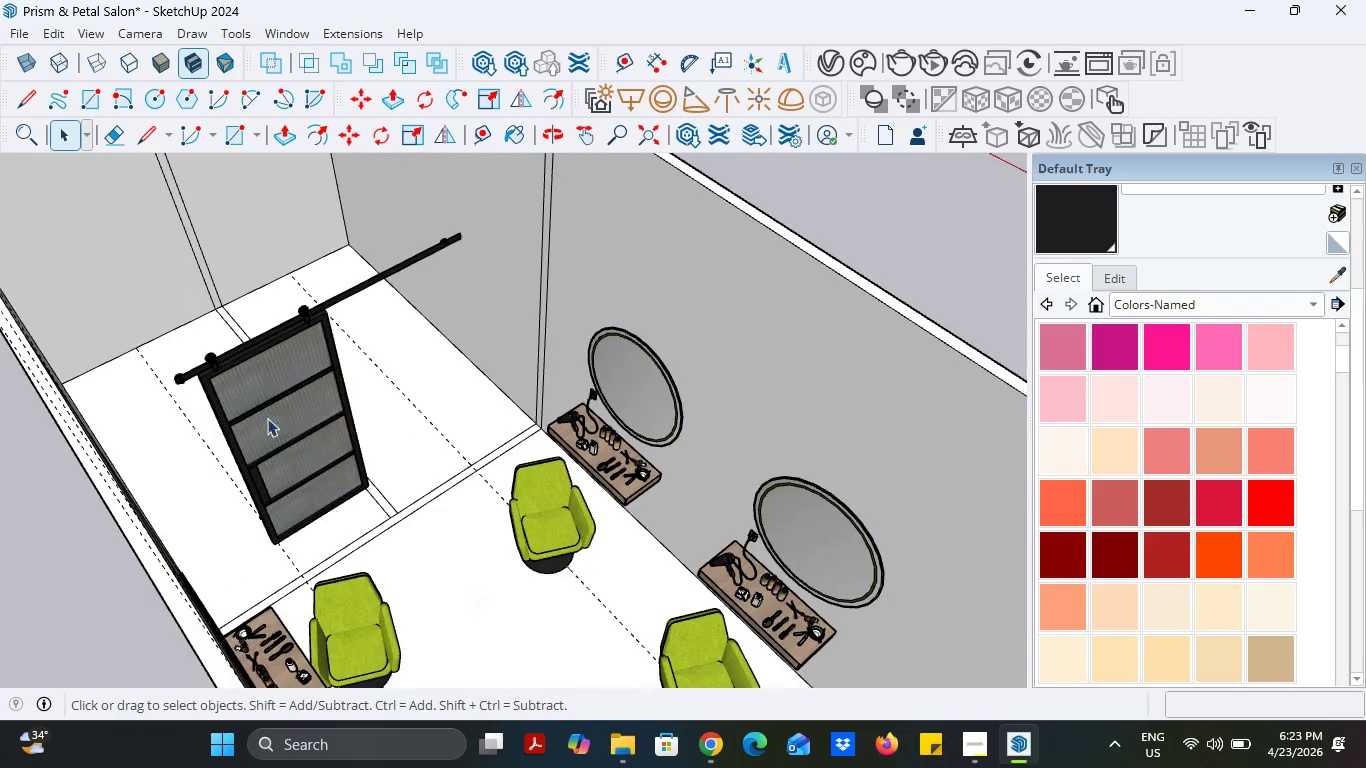 
scroll: coordinate [267, 415], scroll_direction: up, amount: 4.0
 